 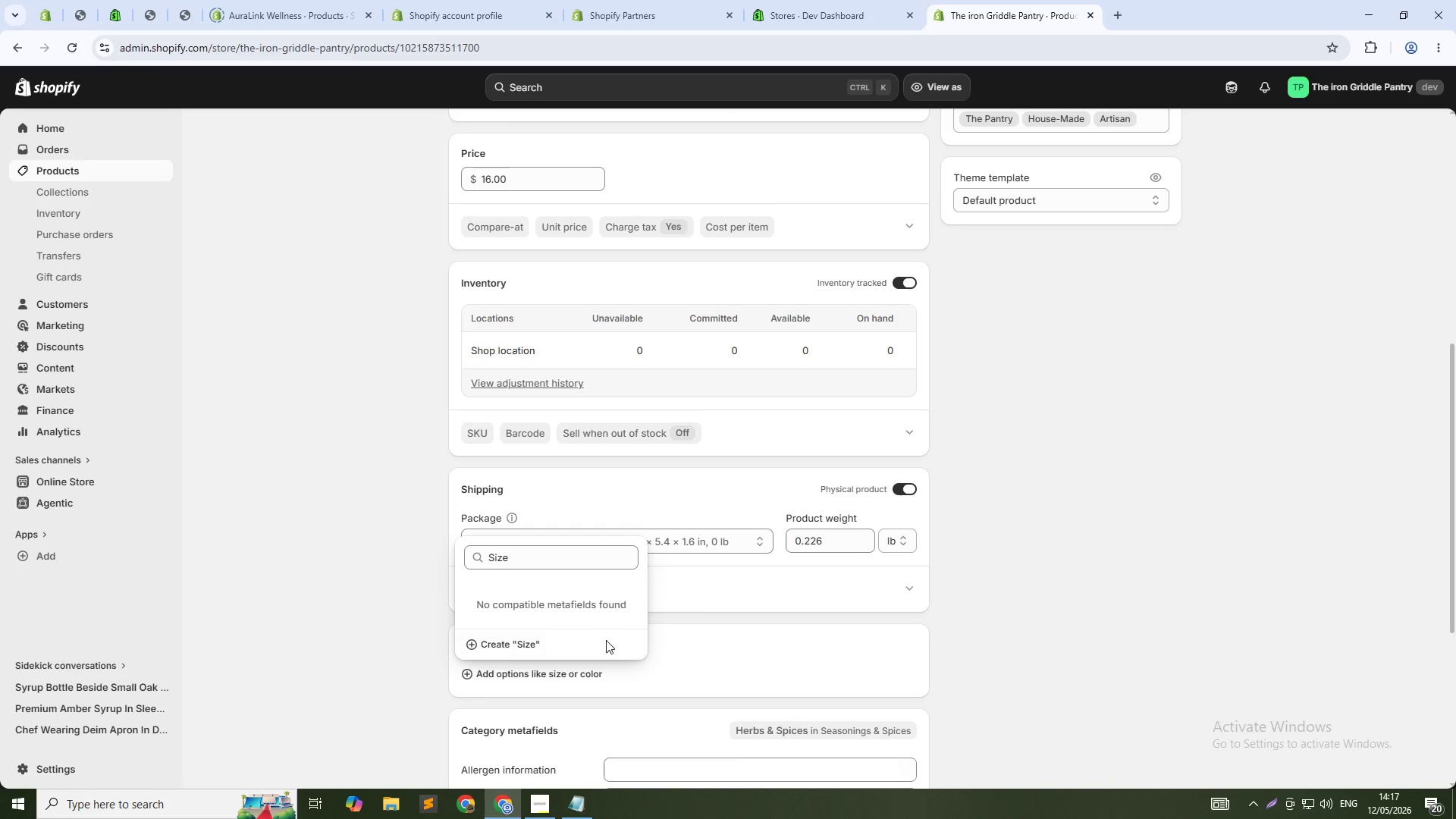 
left_click([526, 644])
 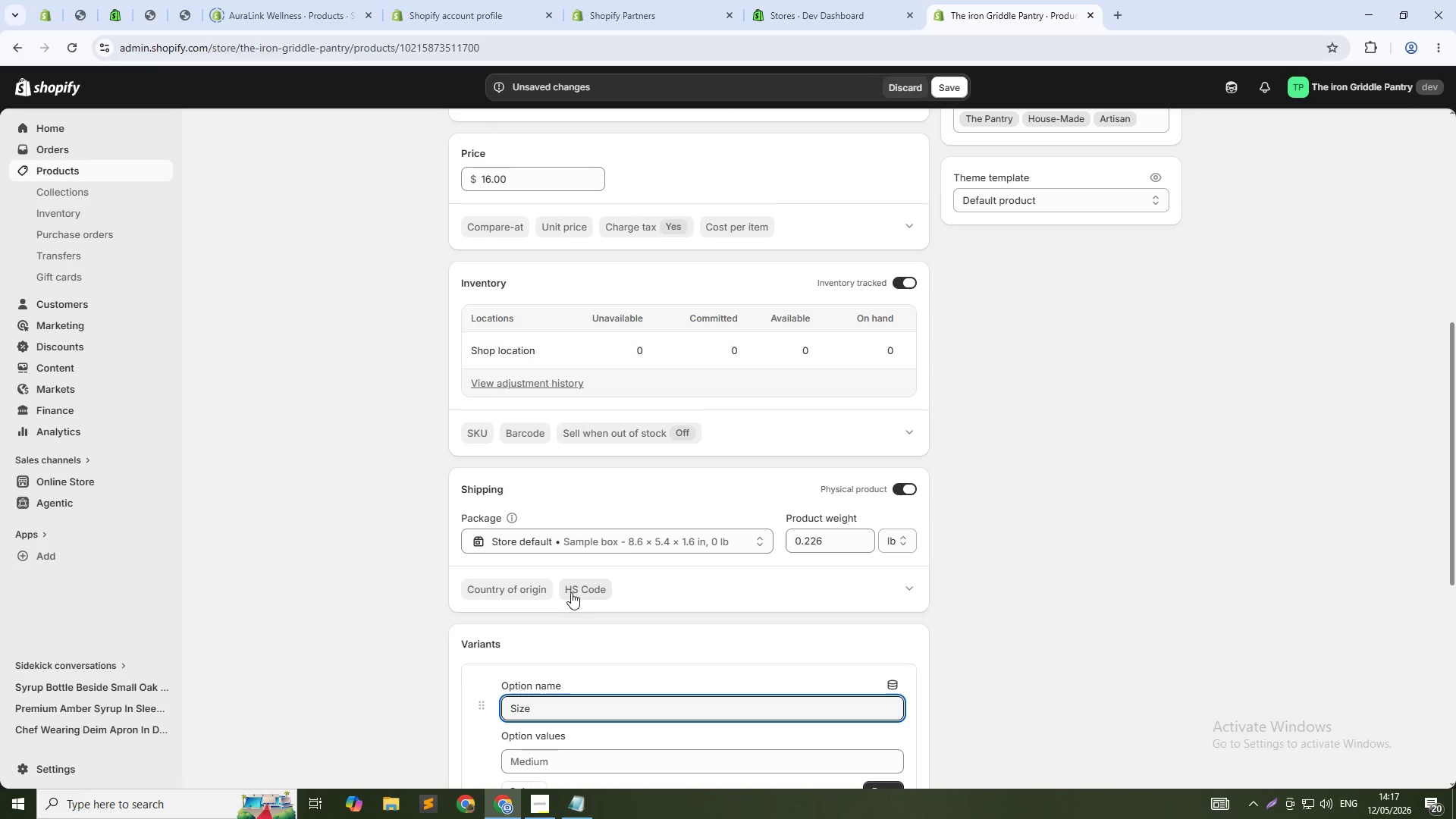 
scroll: coordinate [560, 566], scroll_direction: down, amount: 3.0
 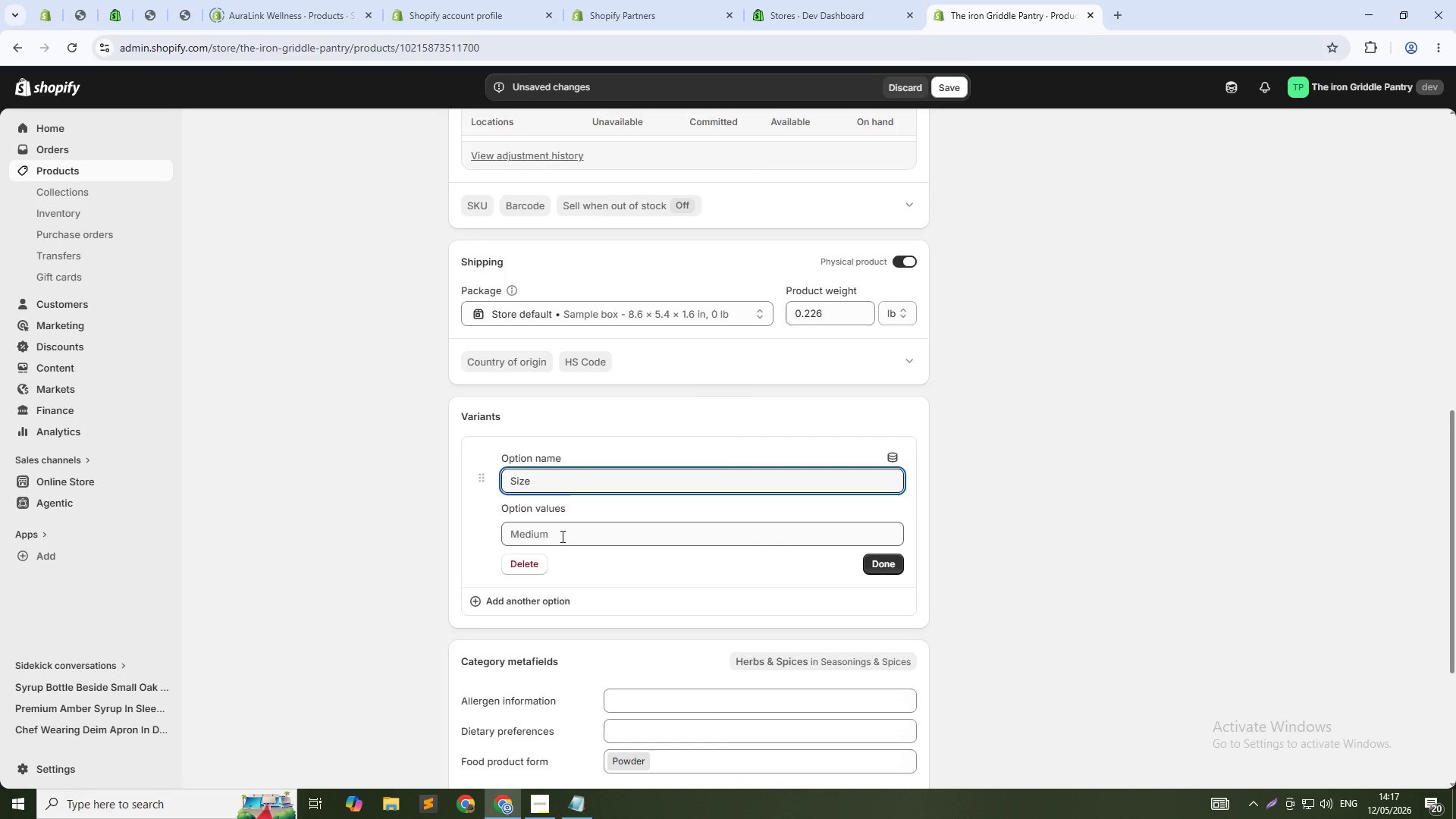 
left_click([563, 531])
 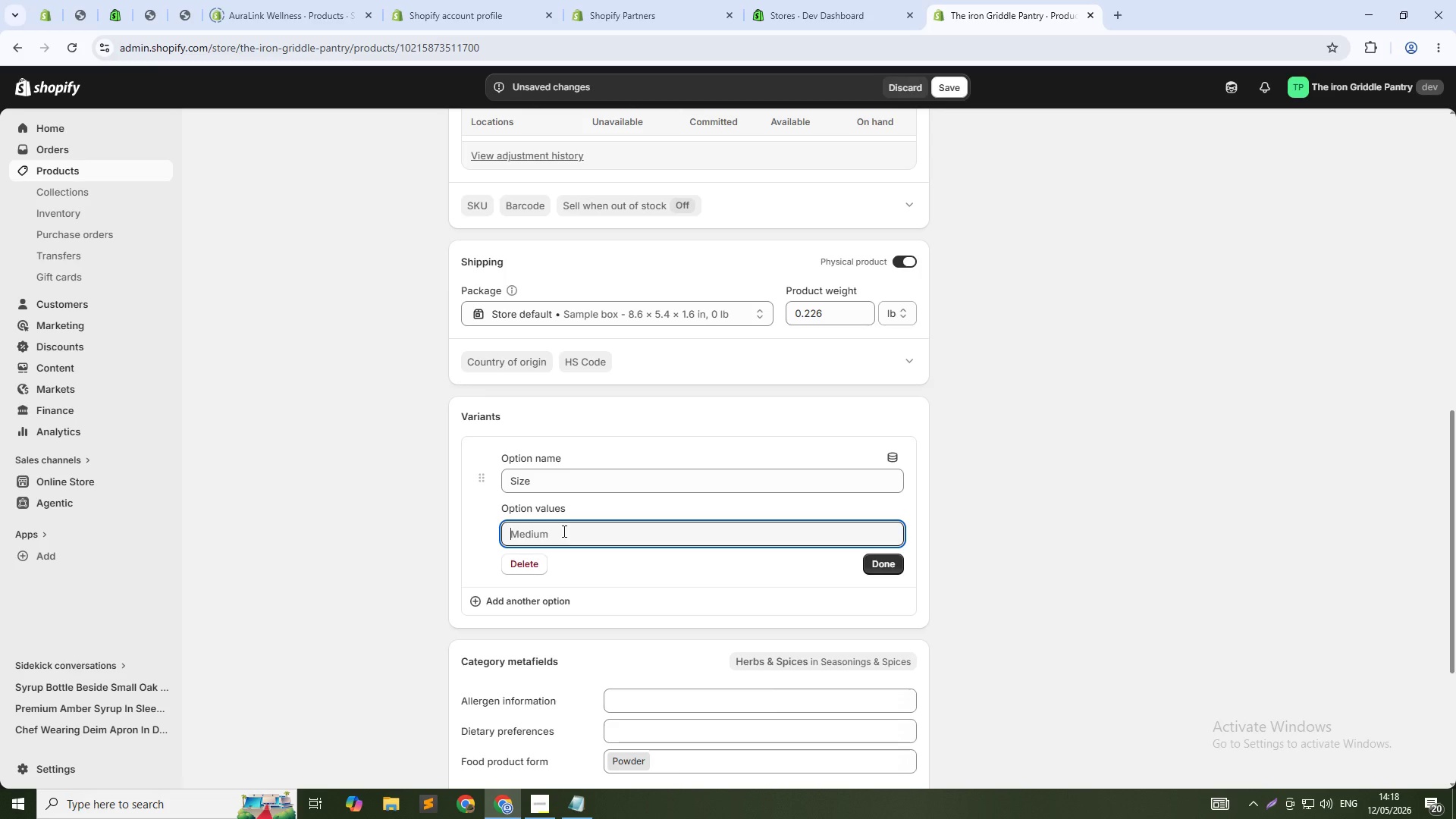 
type(4 oz)
 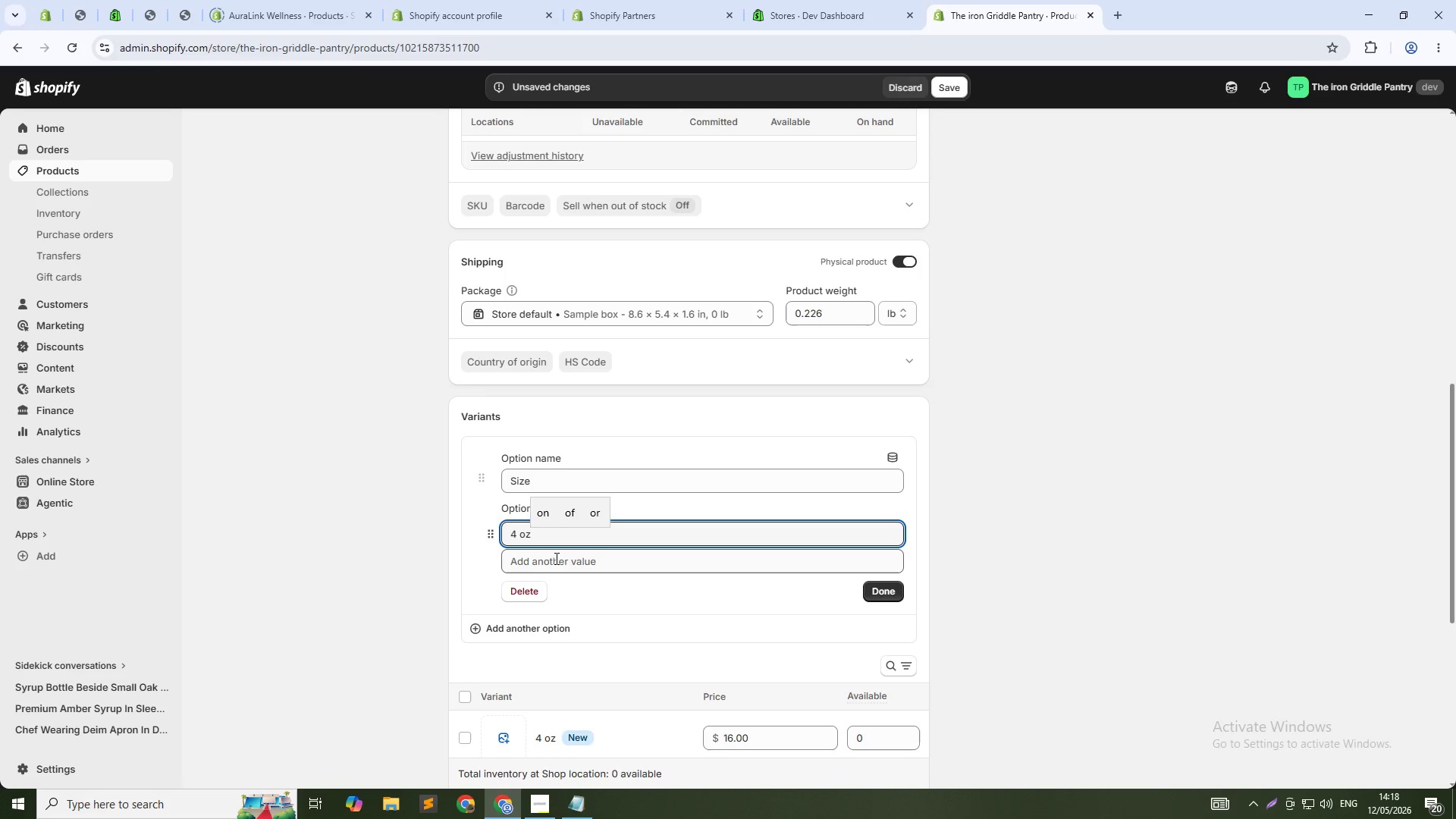 
left_click([552, 565])
 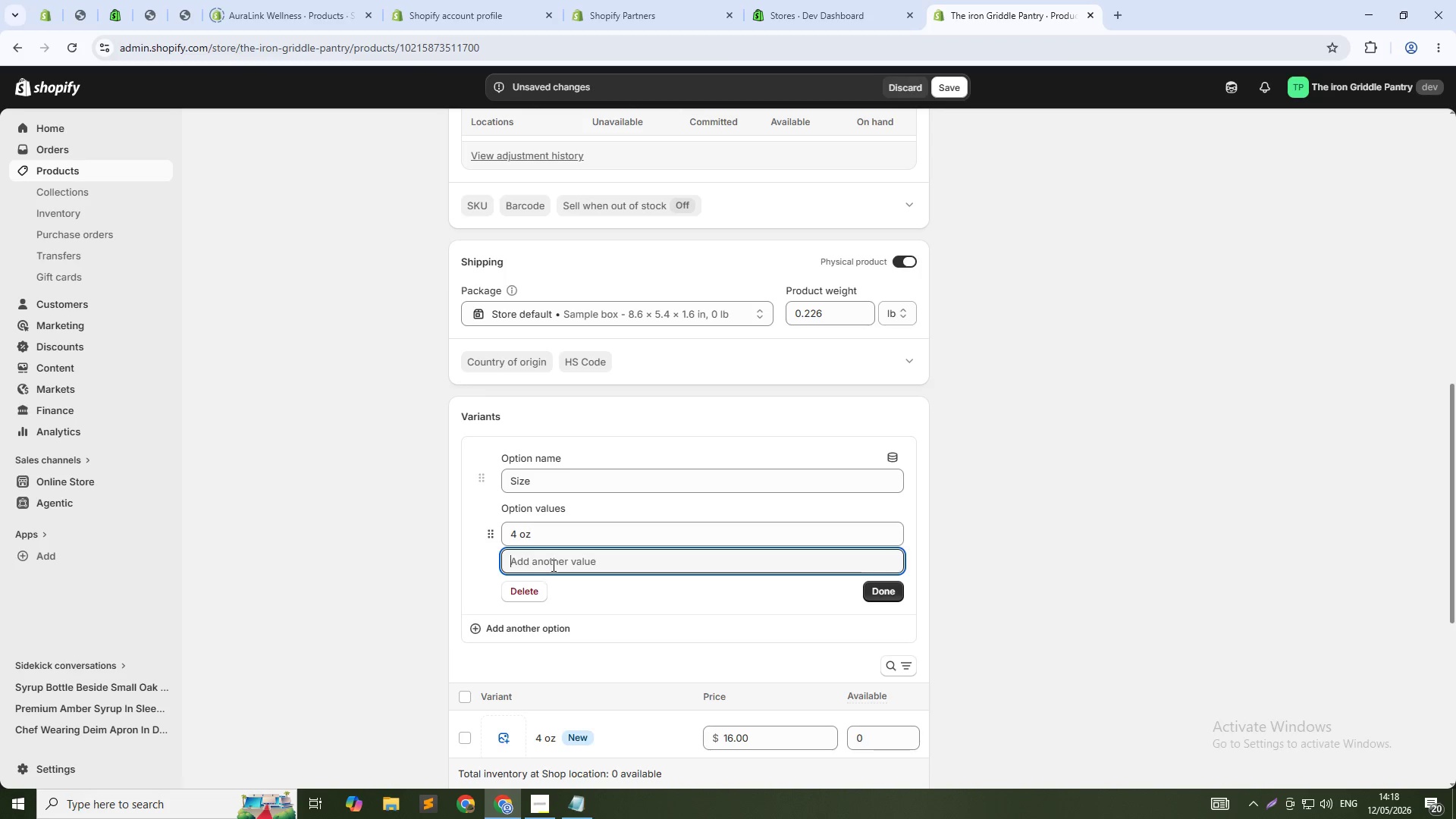 
type(8 oz)
 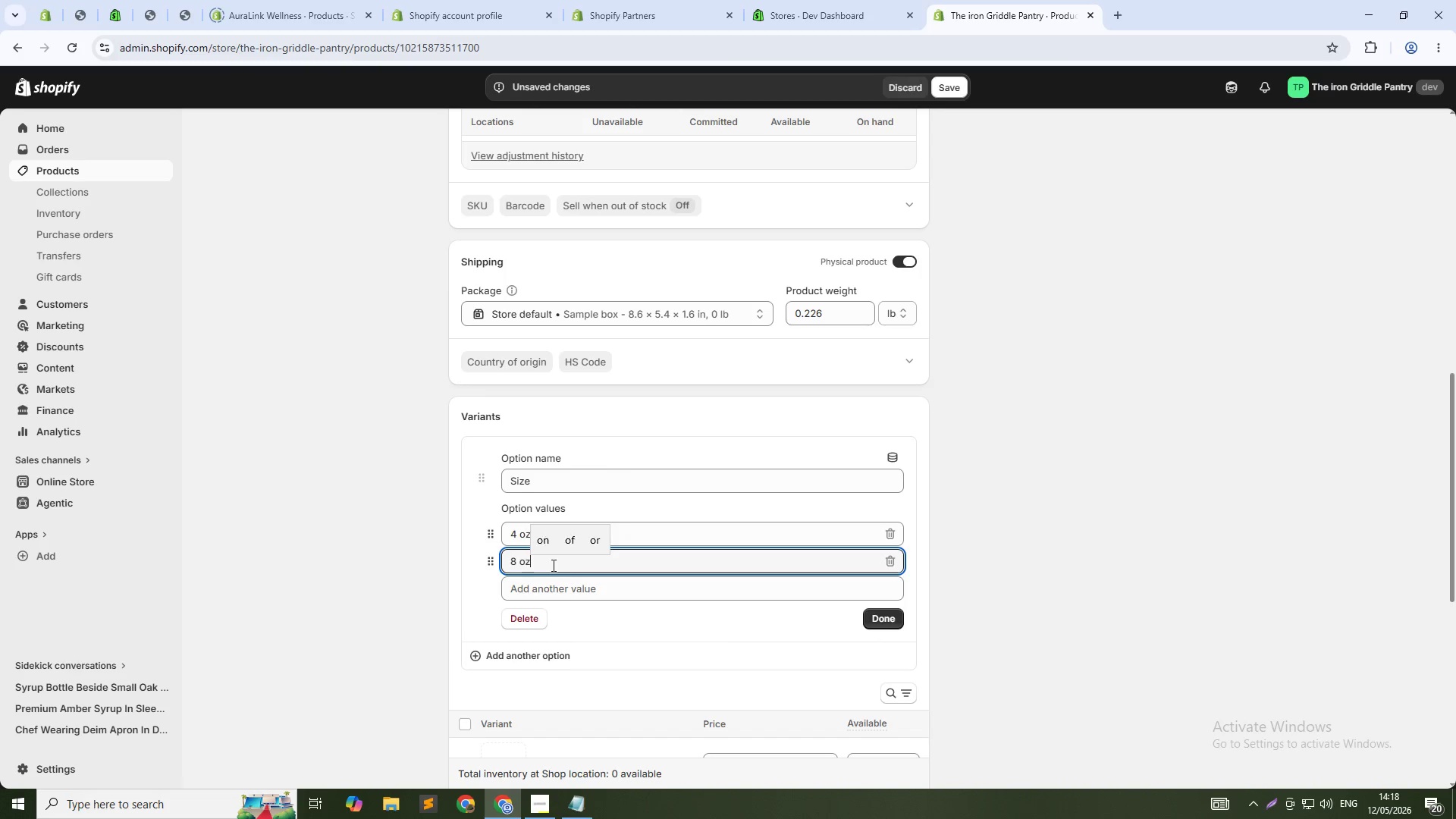 
scroll: coordinate [552, 565], scroll_direction: up, amount: 1.0
 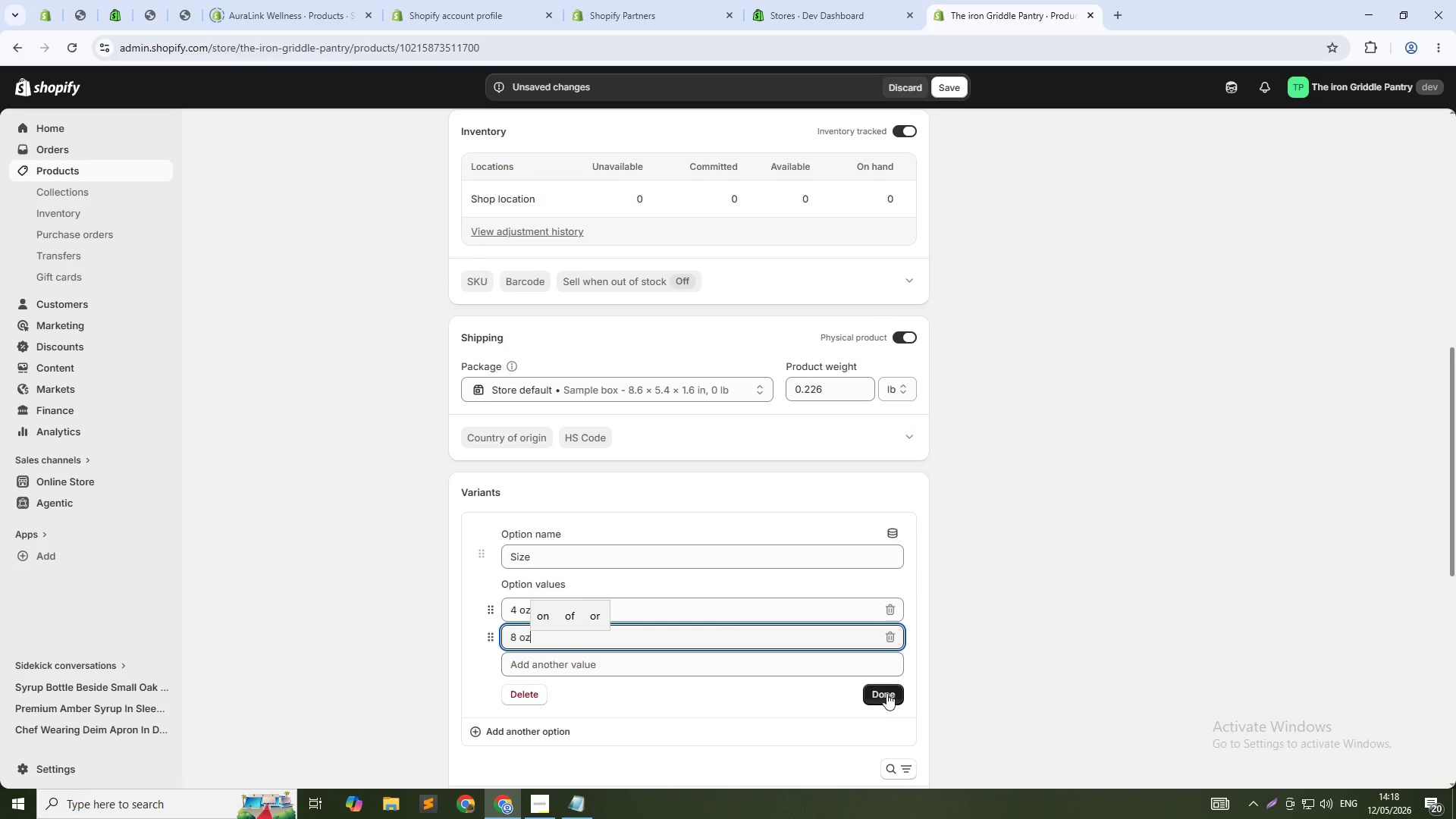 
left_click([886, 693])
 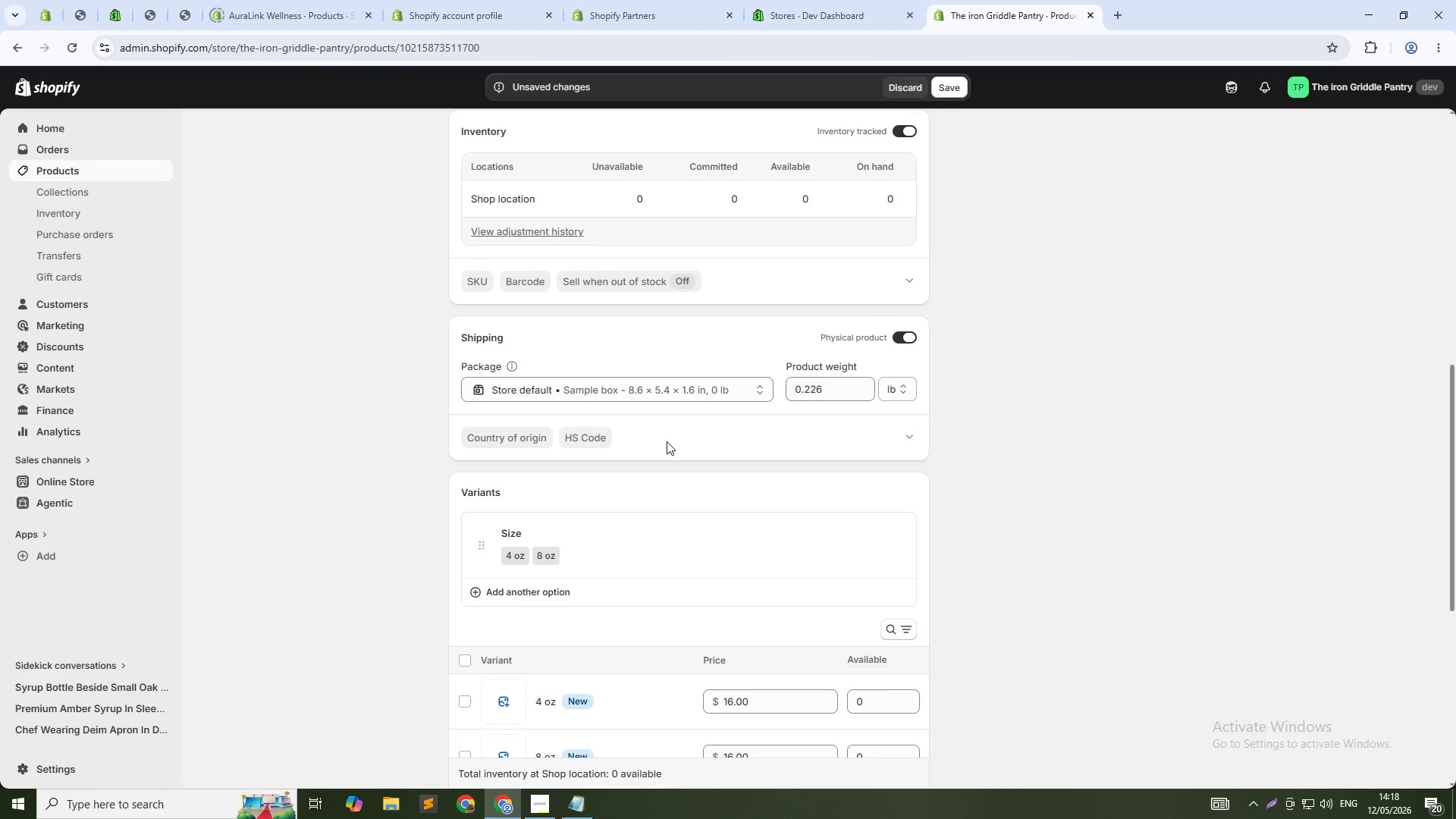 
scroll: coordinate [667, 441], scroll_direction: down, amount: 3.0
 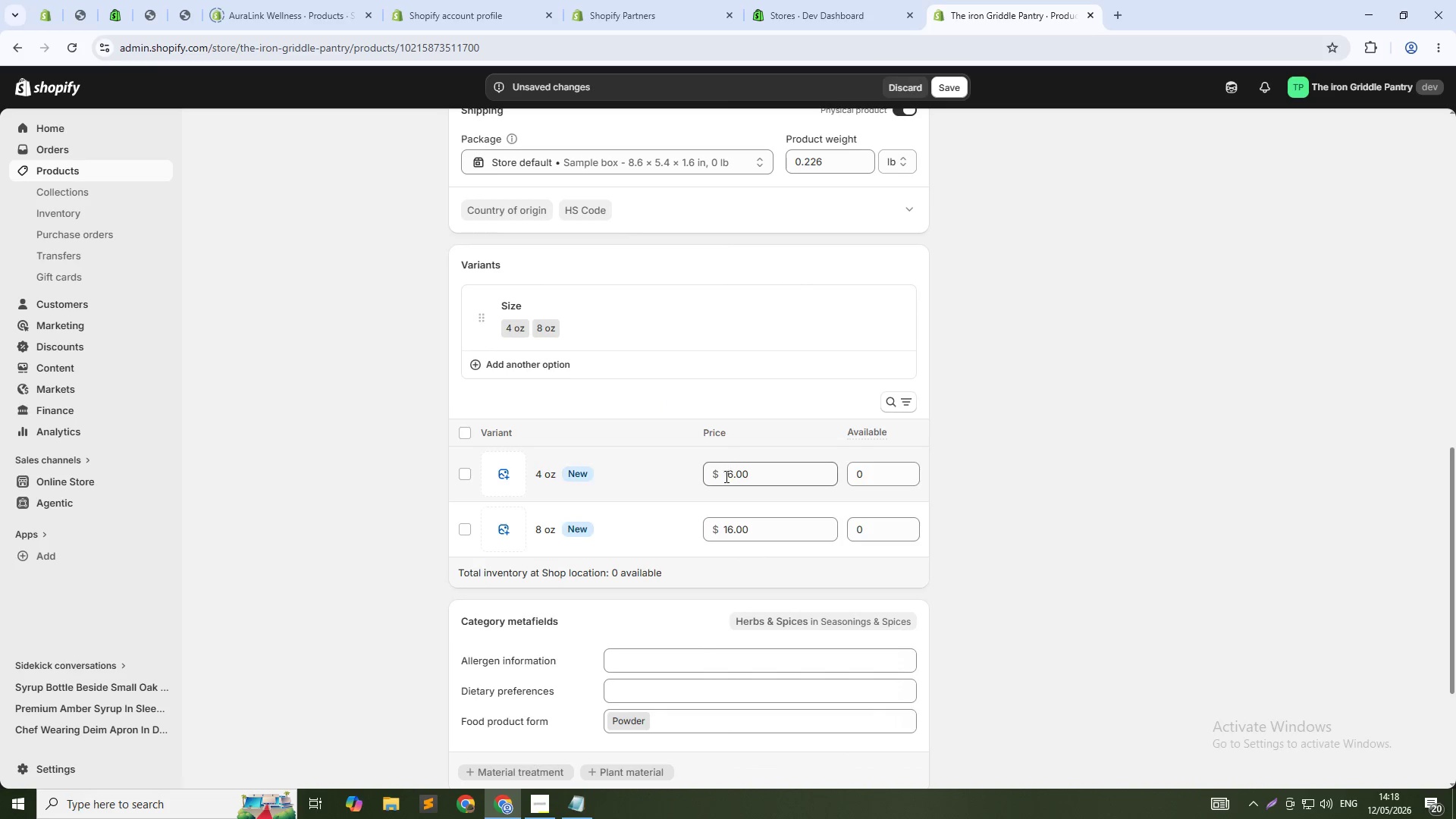 
left_click_drag(start_coordinate=[734, 478], to_coordinate=[714, 475])
 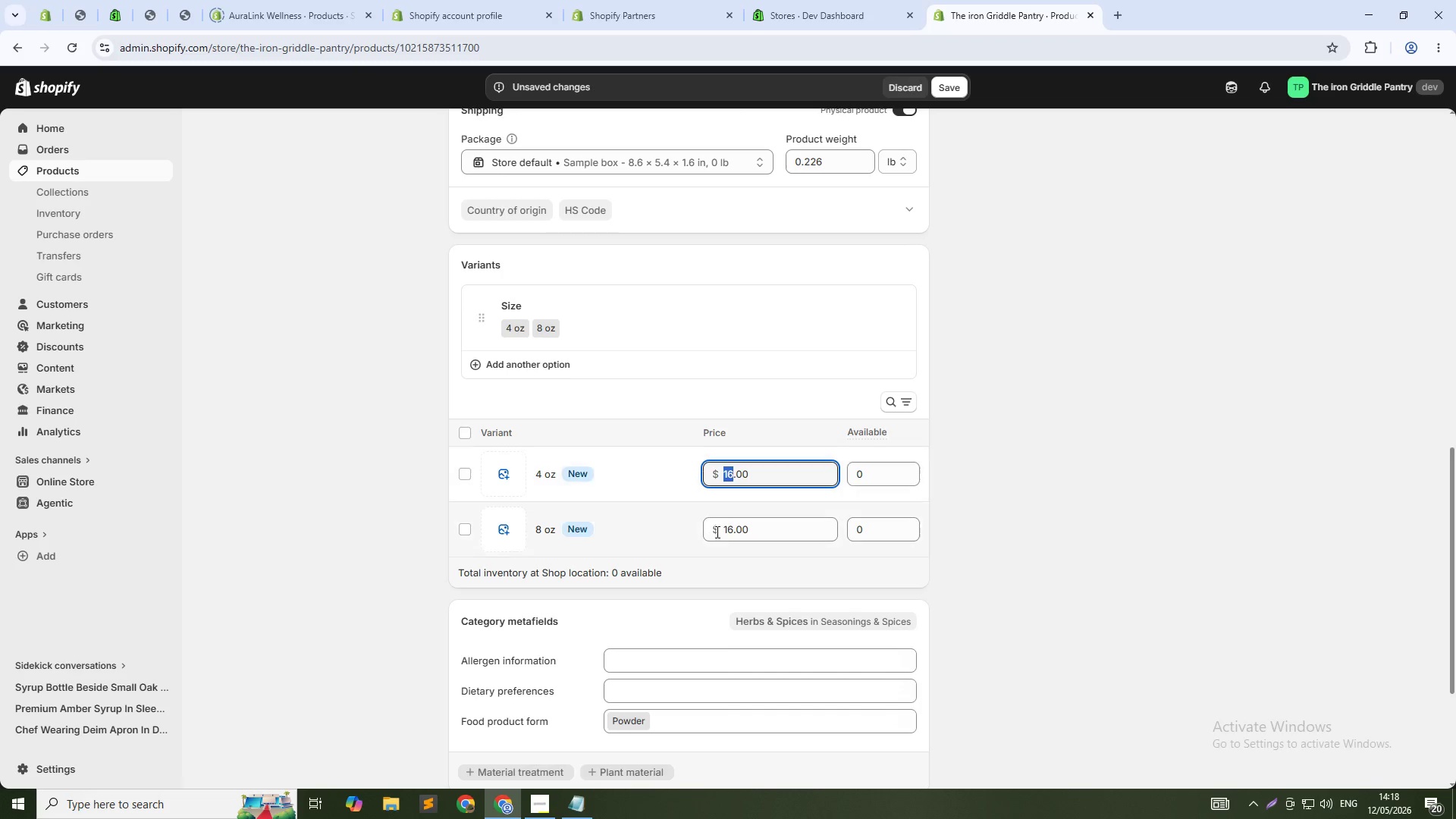 
key(9)
 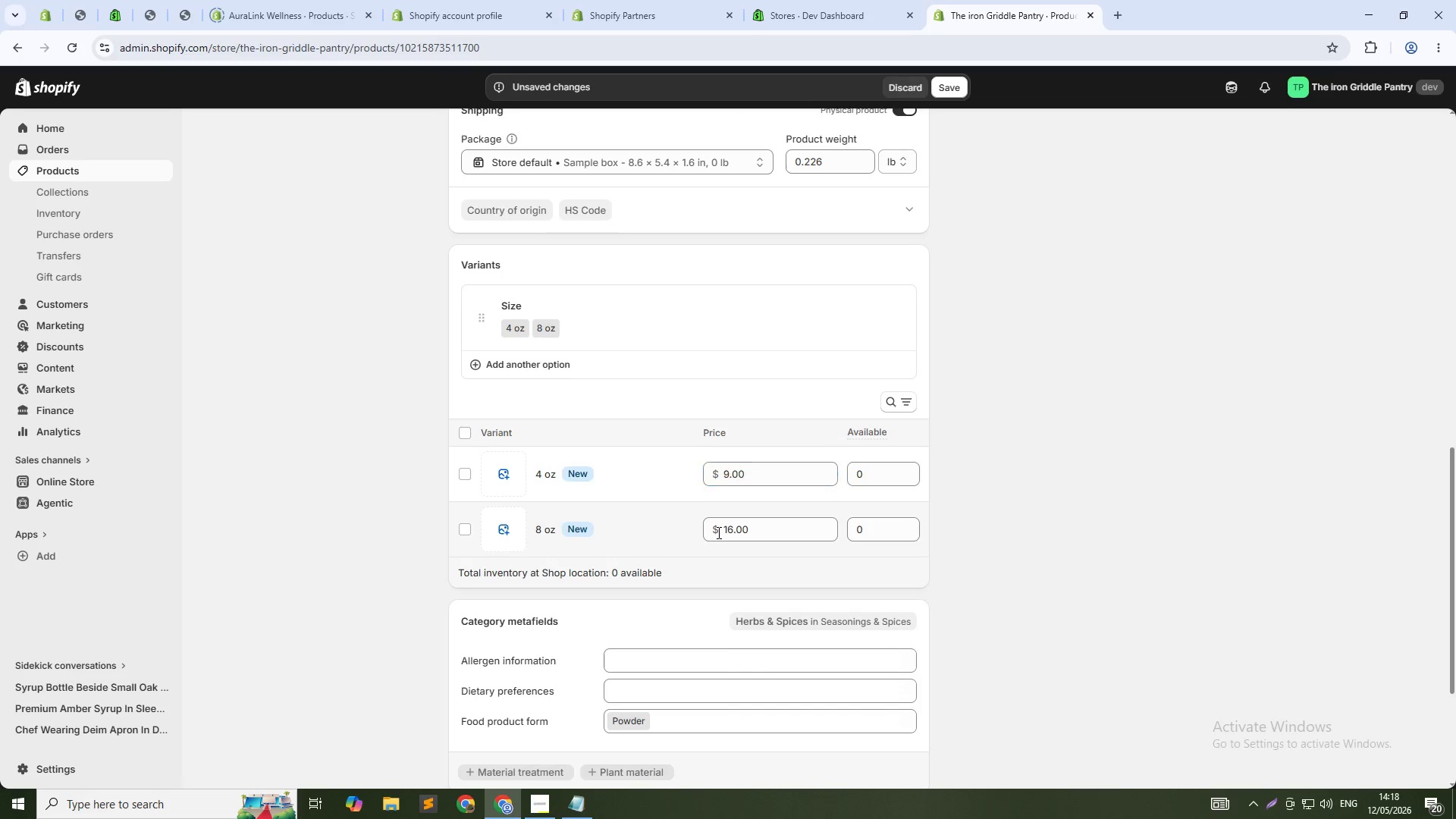 
left_click([717, 532])
 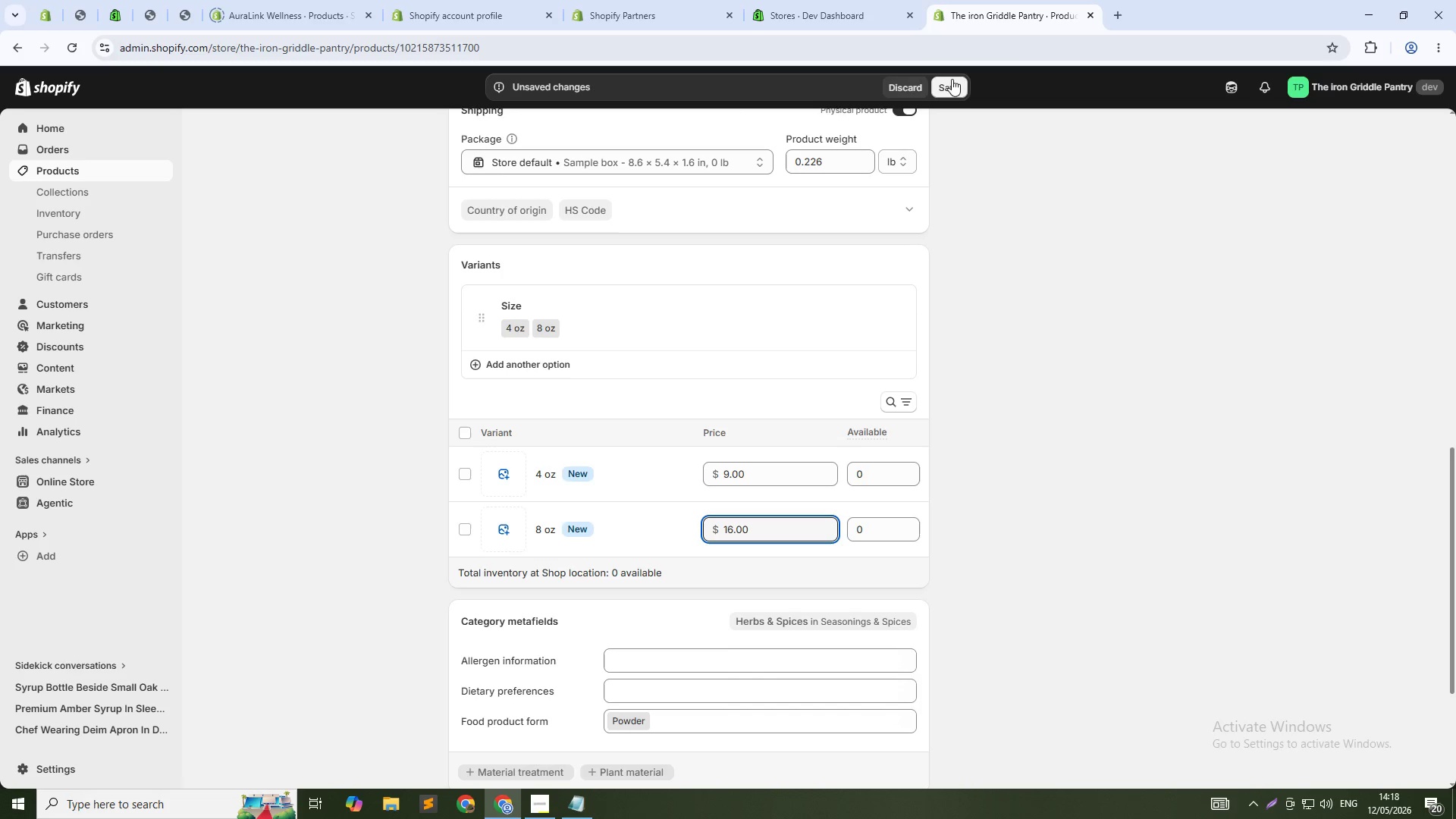 
left_click([952, 94])
 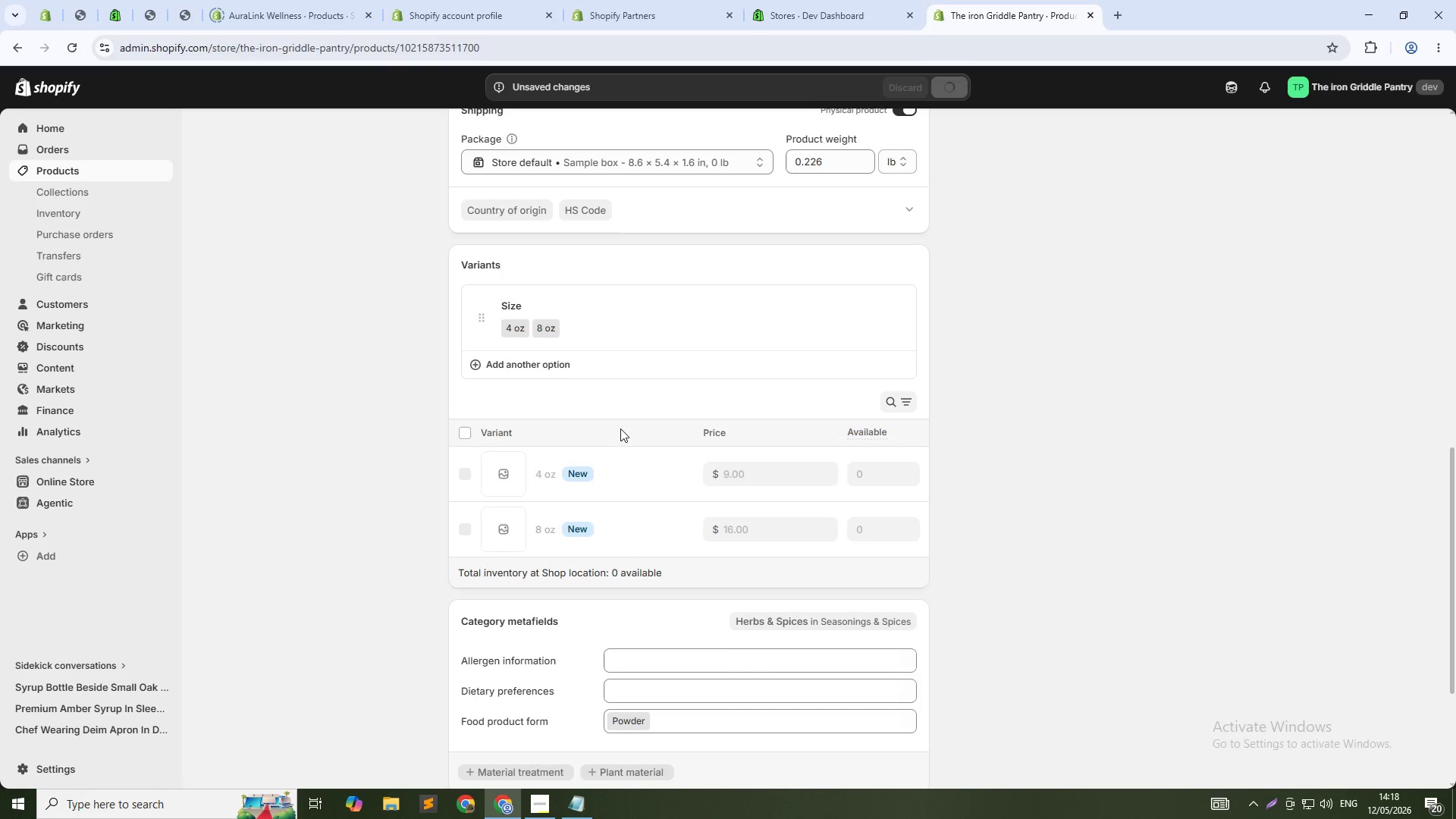 
scroll: coordinate [609, 433], scroll_direction: up, amount: 12.0
 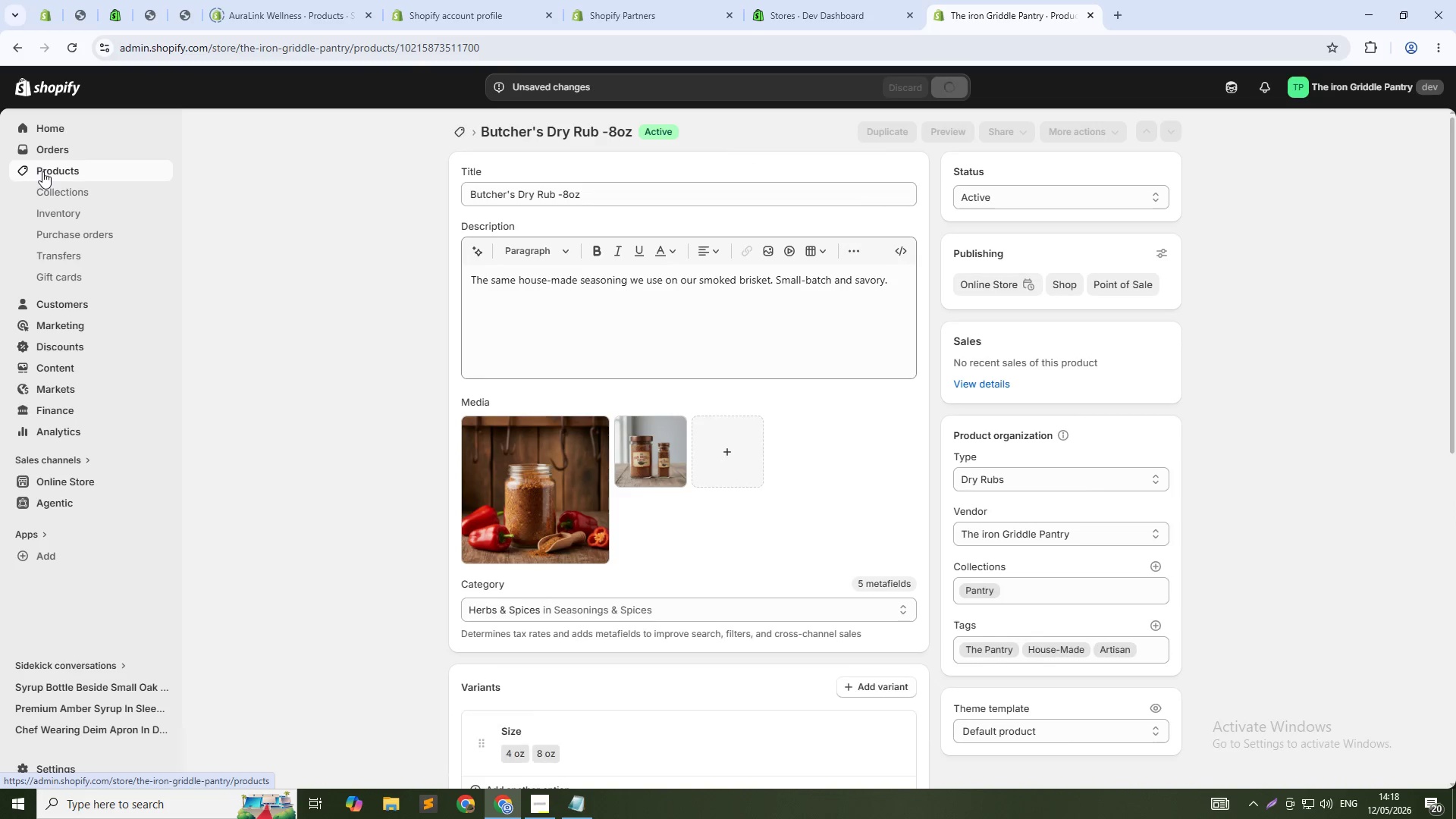 
left_click([42, 171])
 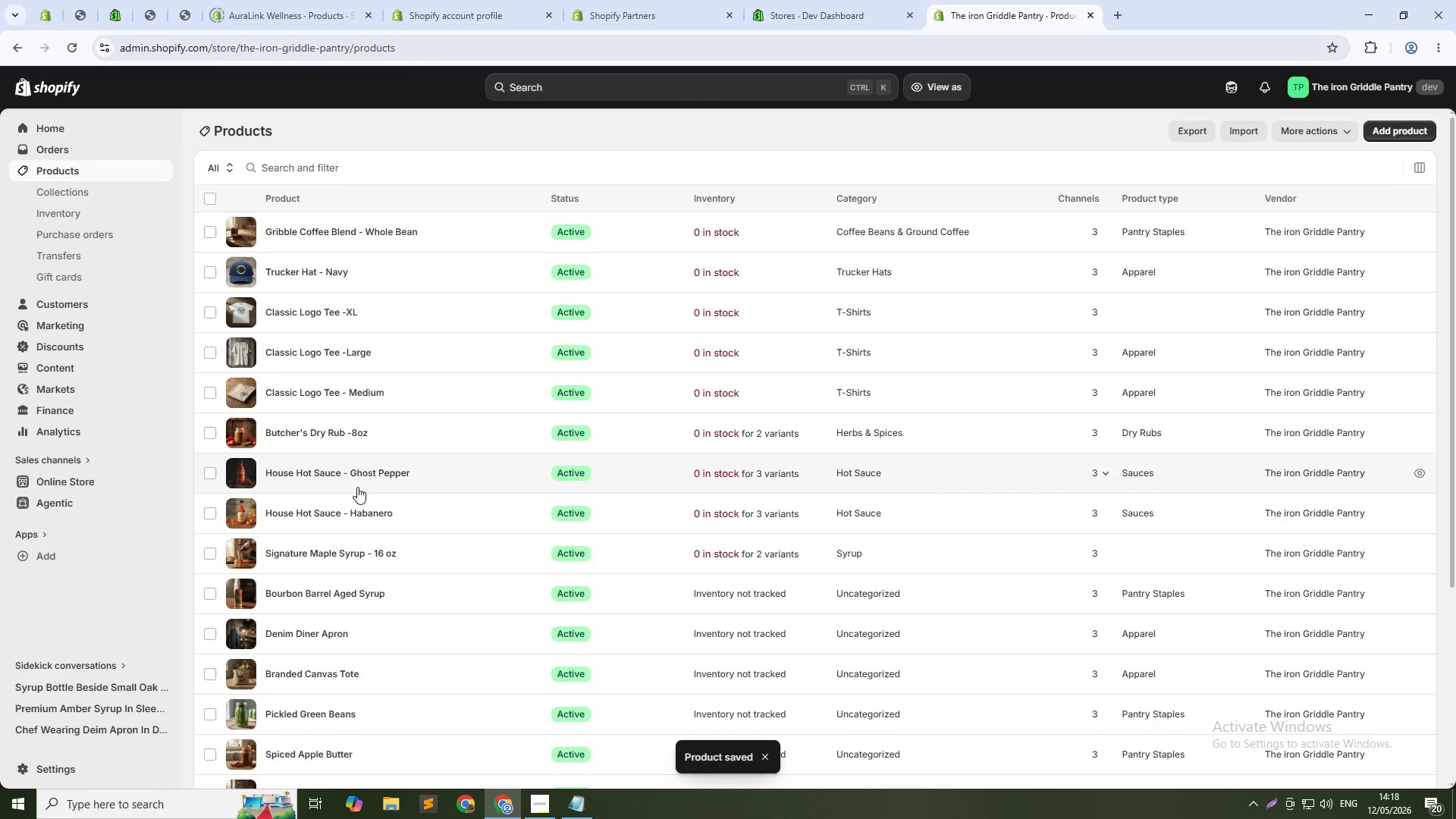 
scroll: coordinate [357, 487], scroll_direction: down, amount: 3.0
 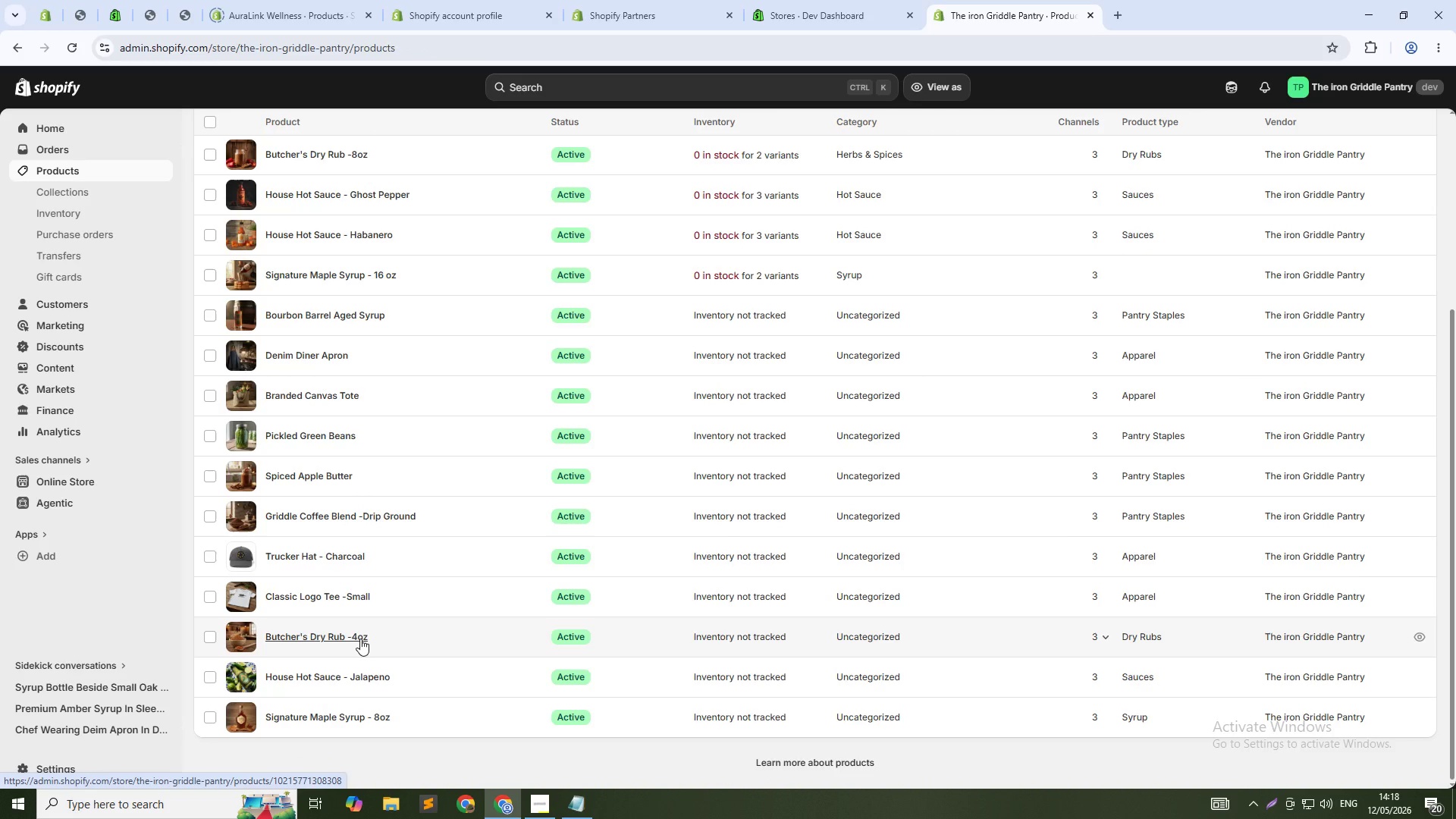 
left_click([360, 639])
 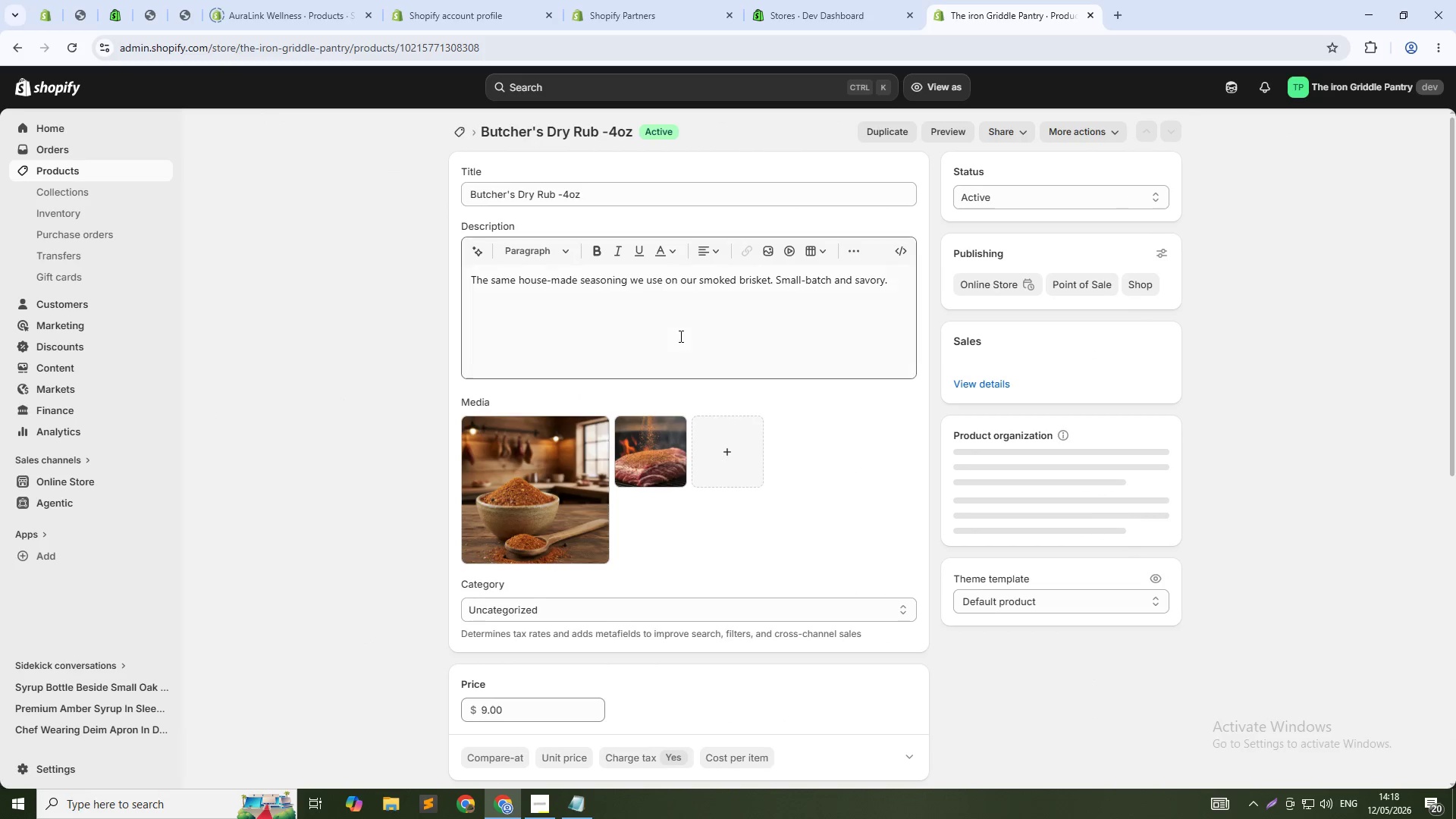 
scroll: coordinate [543, 656], scroll_direction: down, amount: 9.0
 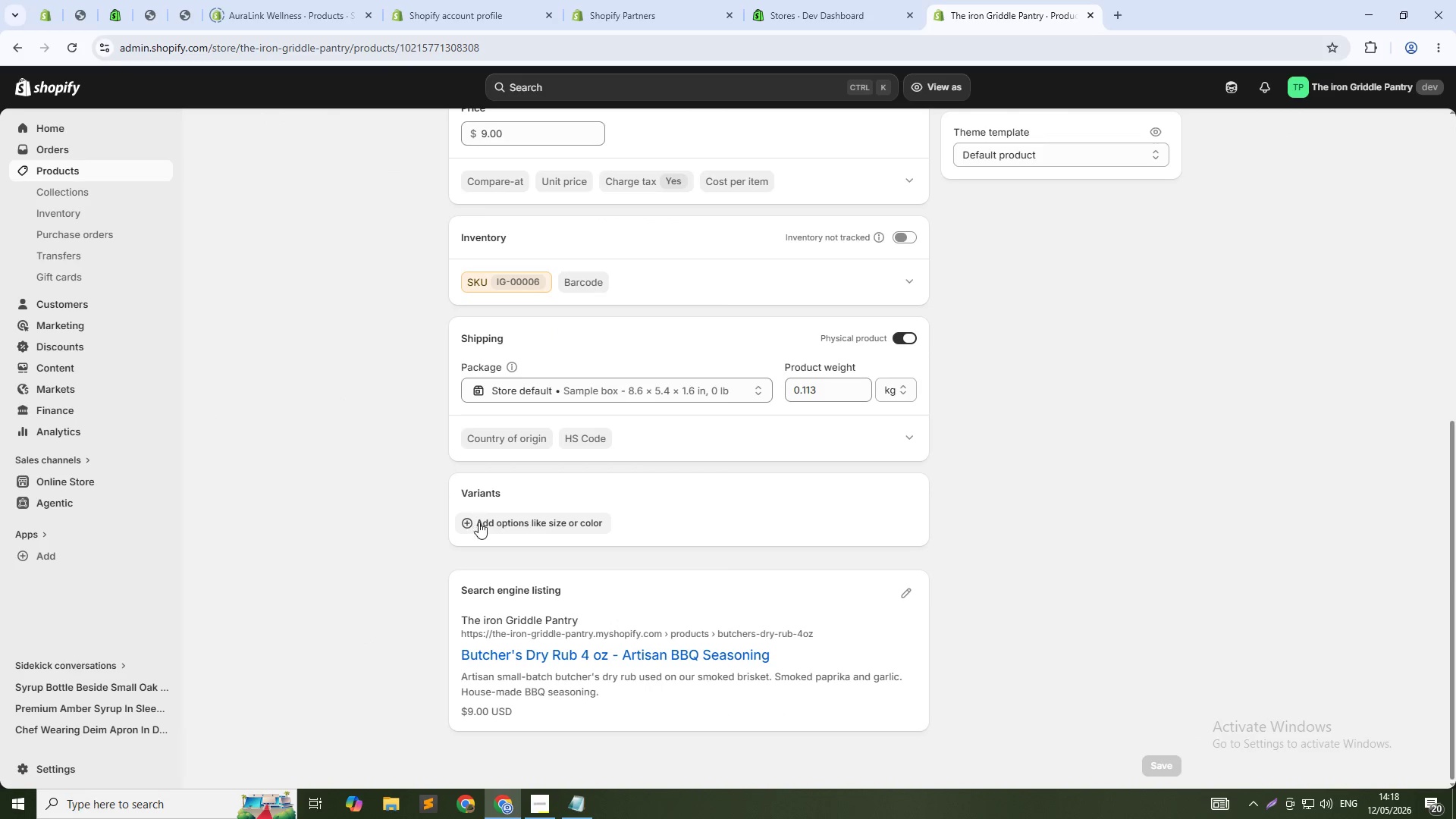 
left_click([487, 526])
 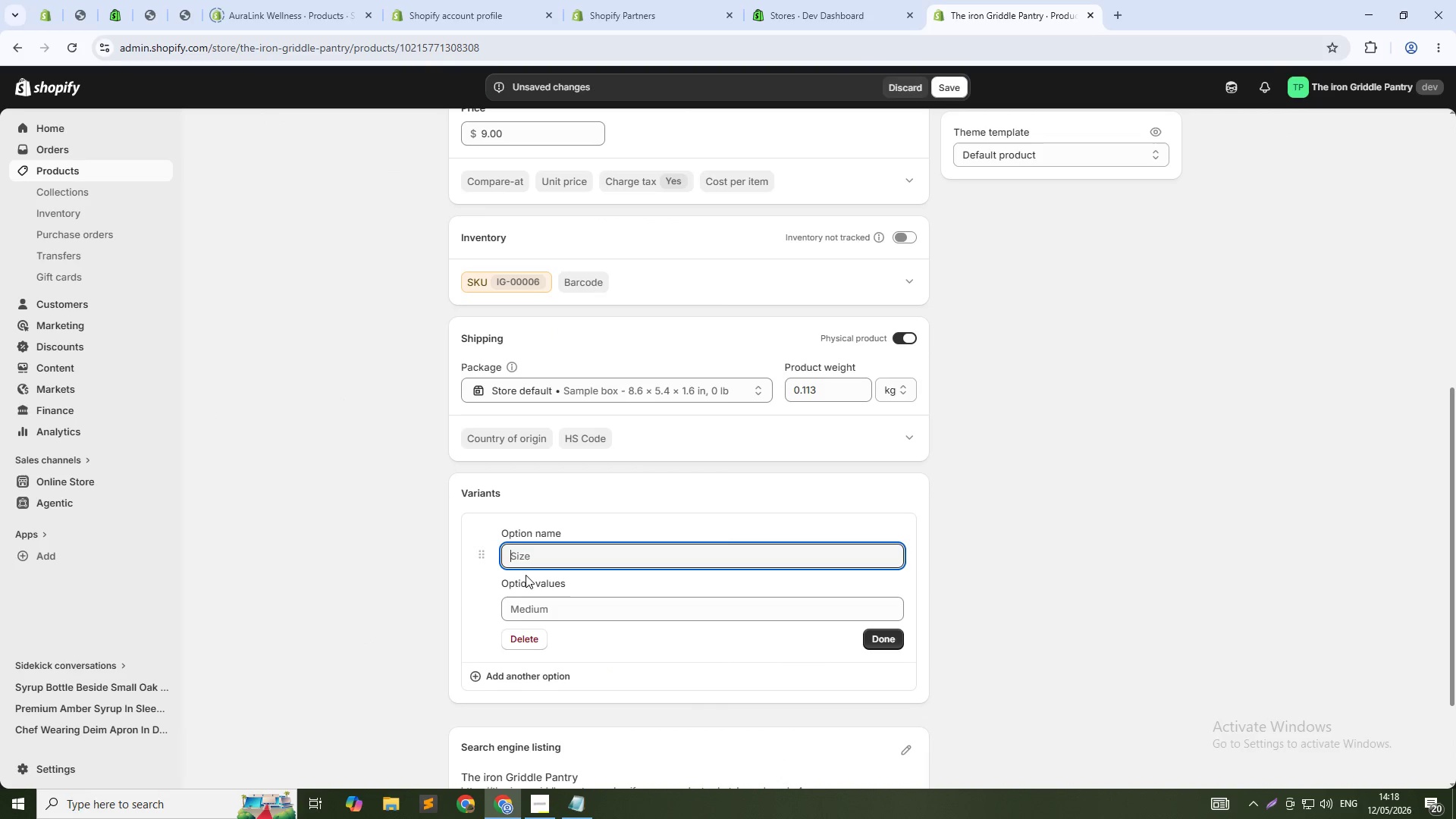 
type(Size)
 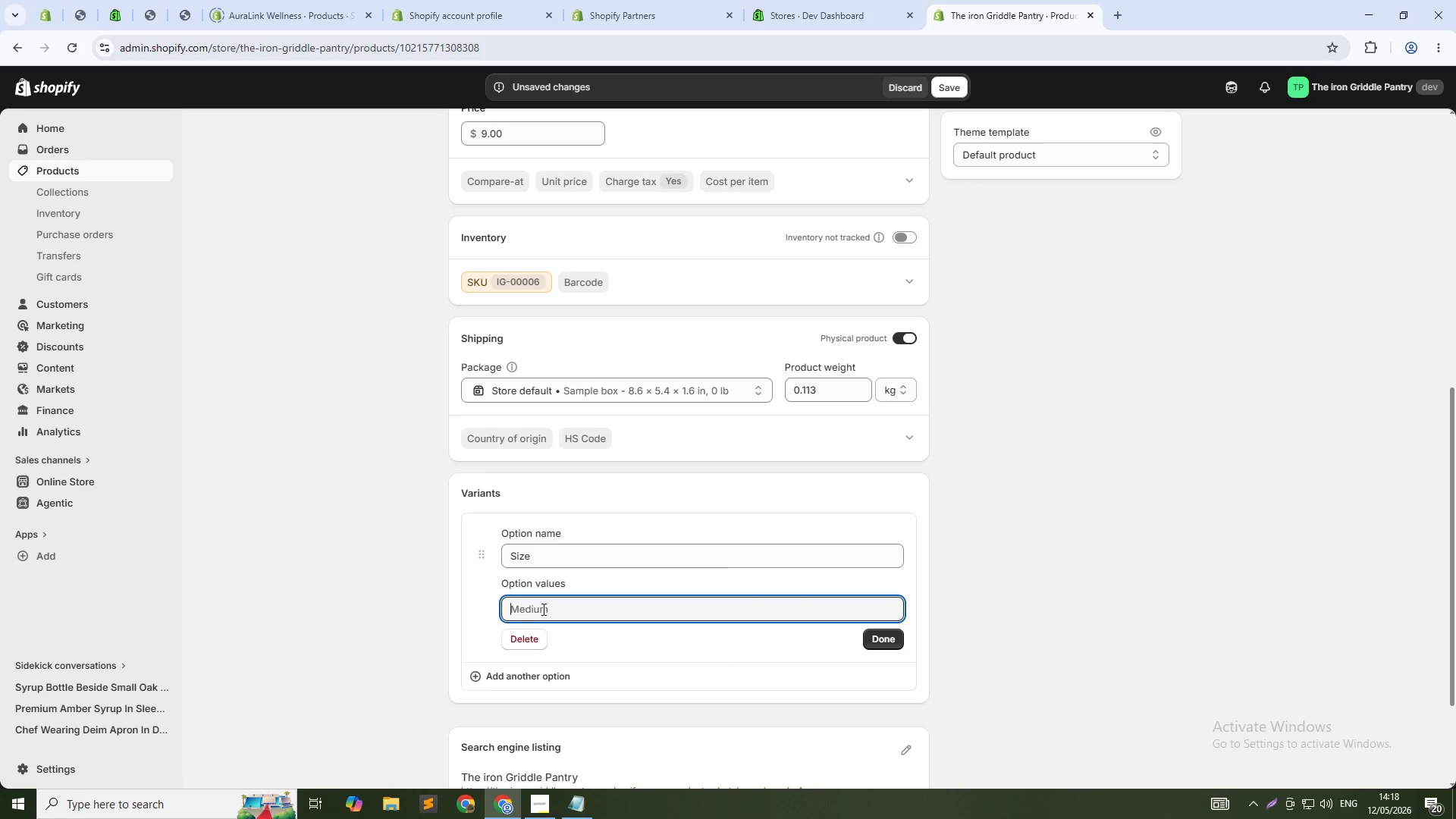 
type(4 oz)
 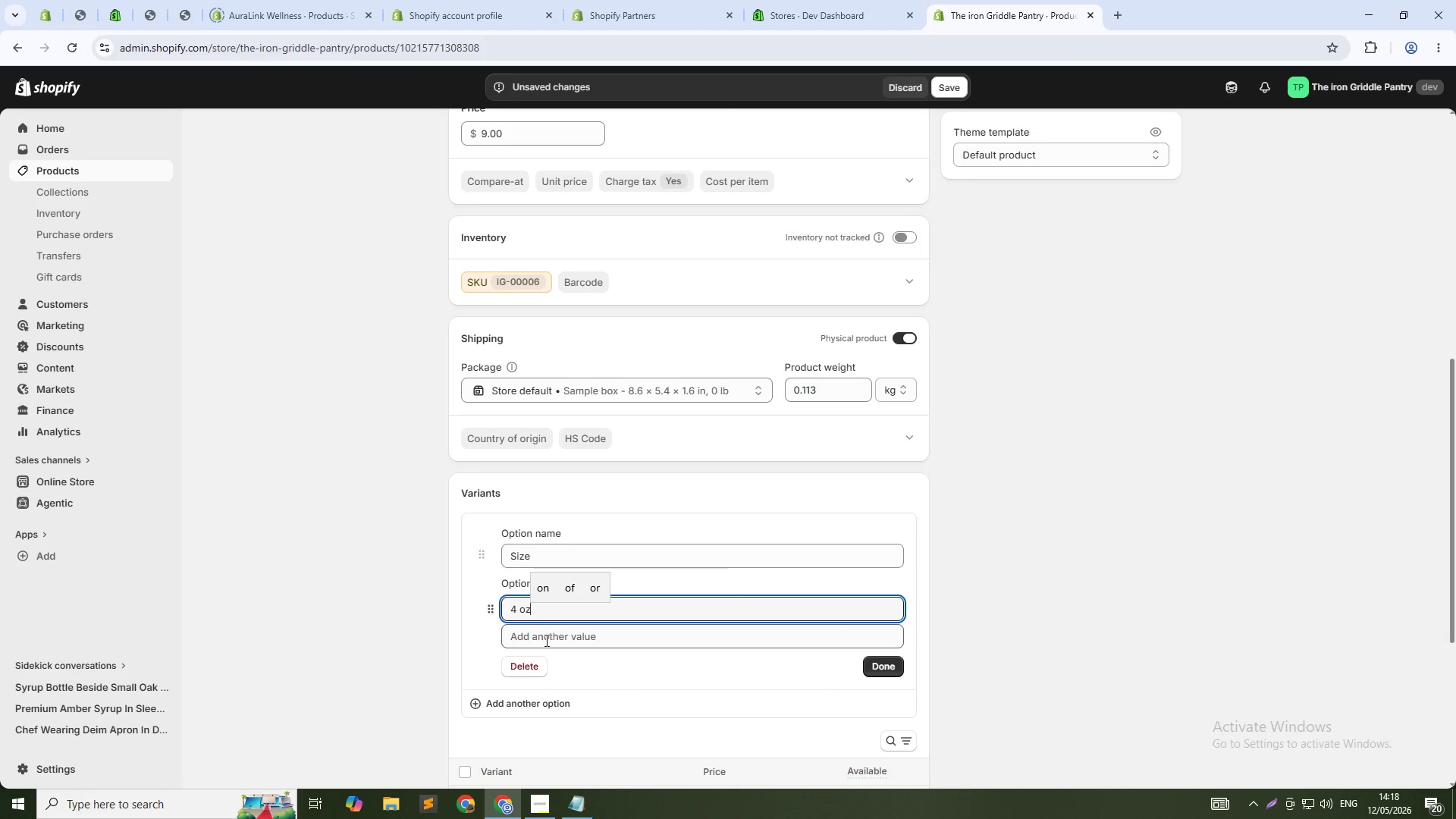 
left_click([545, 640])
 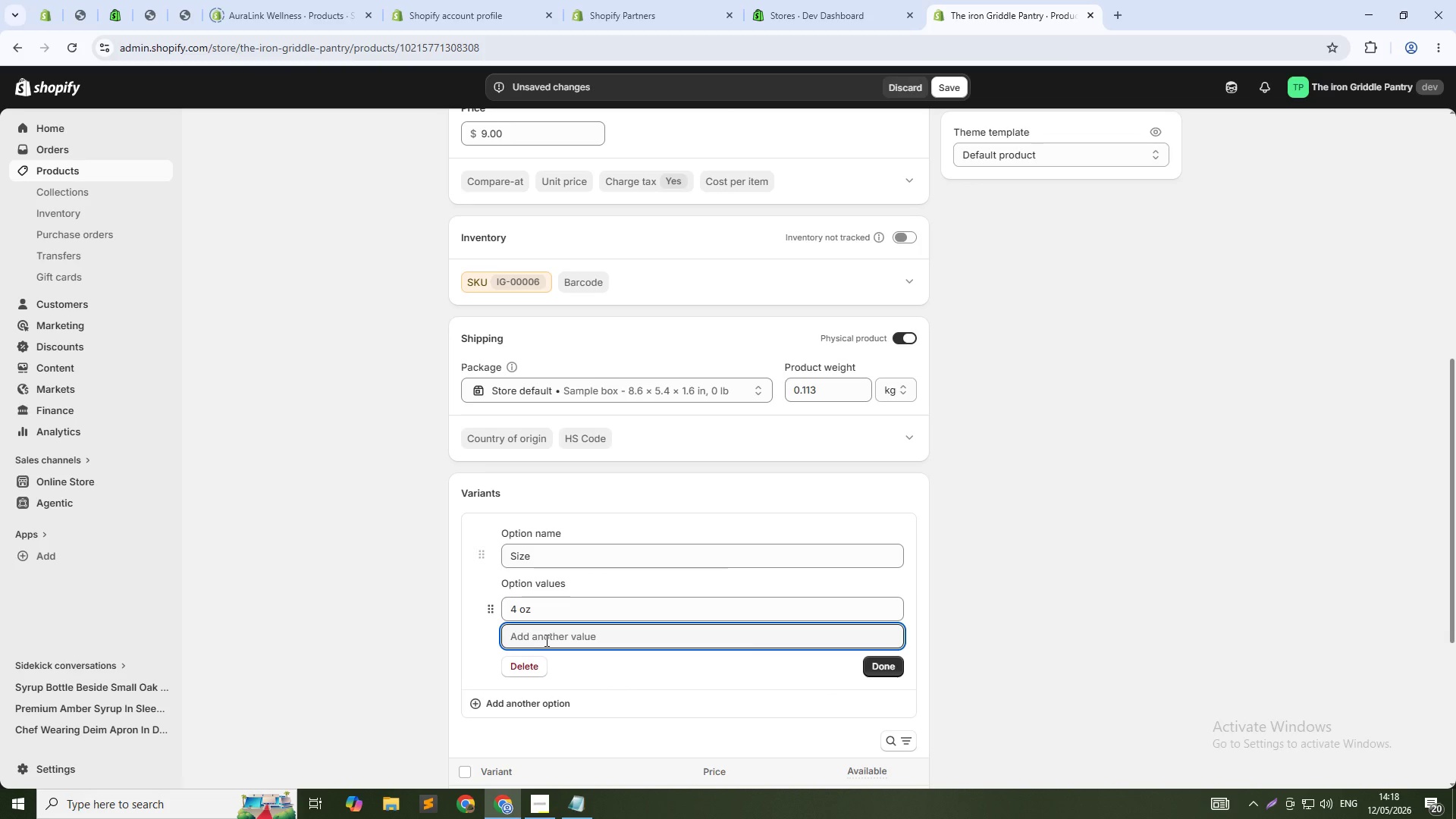 
type(8 oz)
 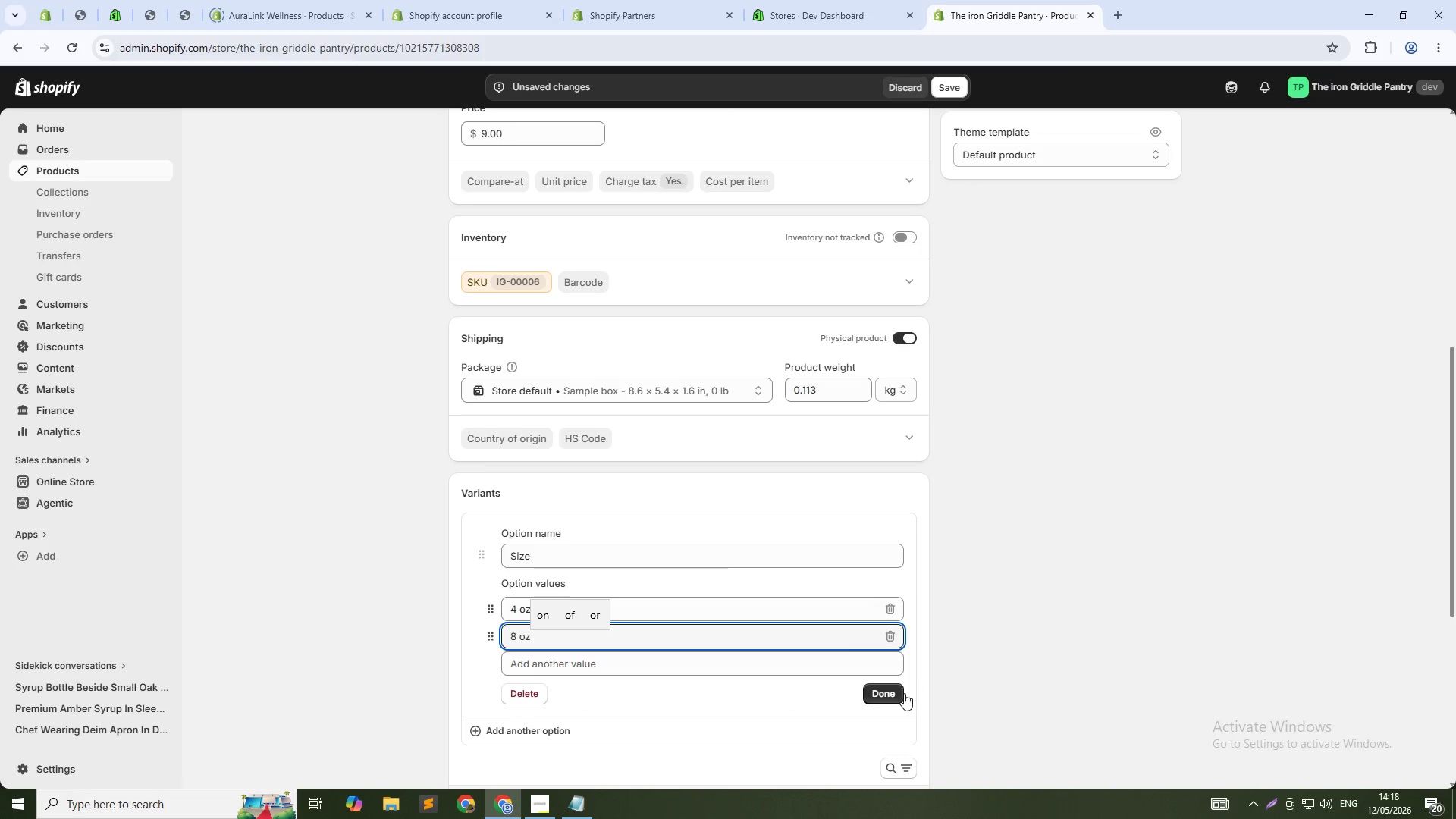 
left_click([880, 694])
 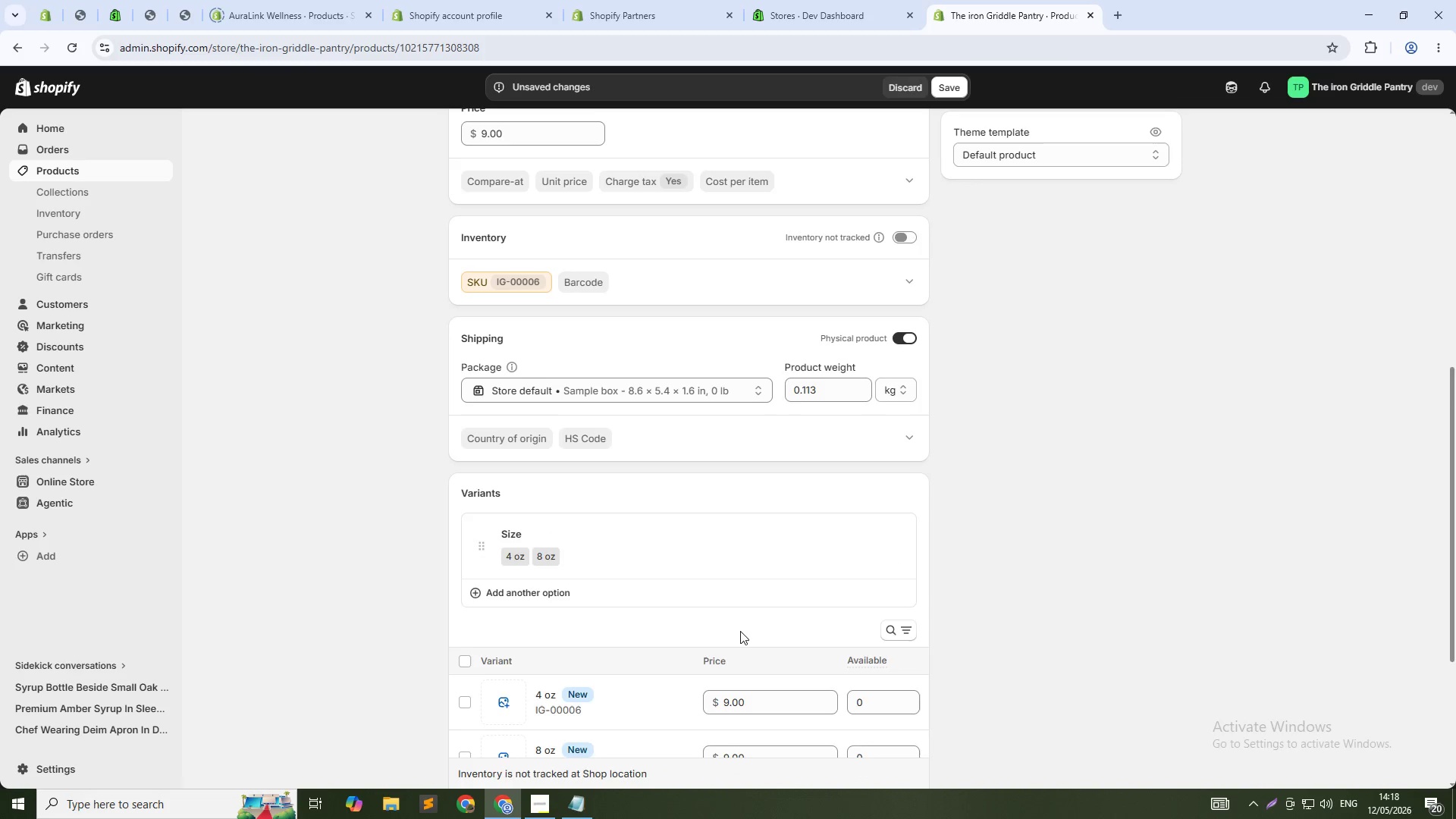 
scroll: coordinate [740, 631], scroll_direction: down, amount: 4.0
 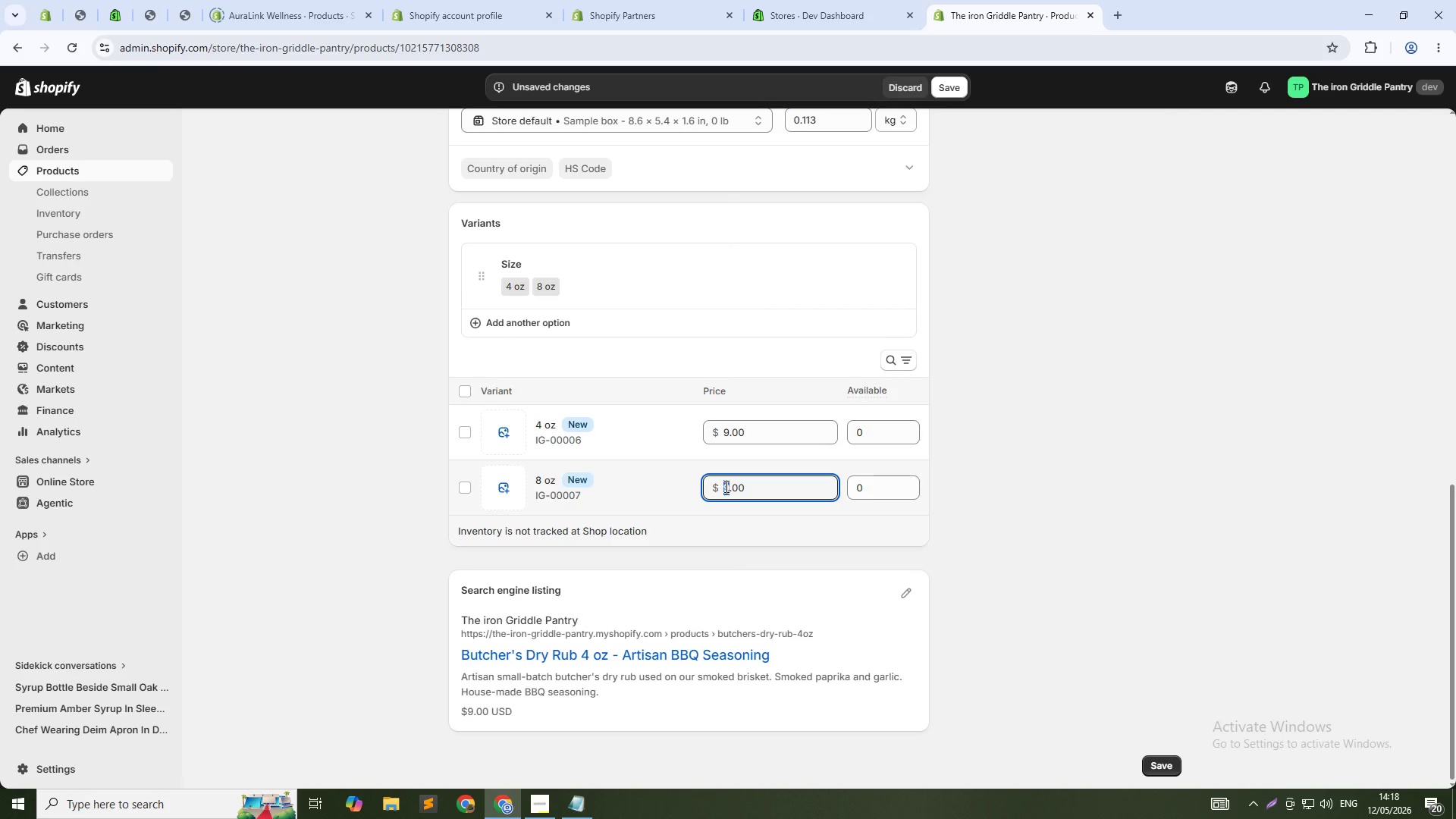 
type(16)
 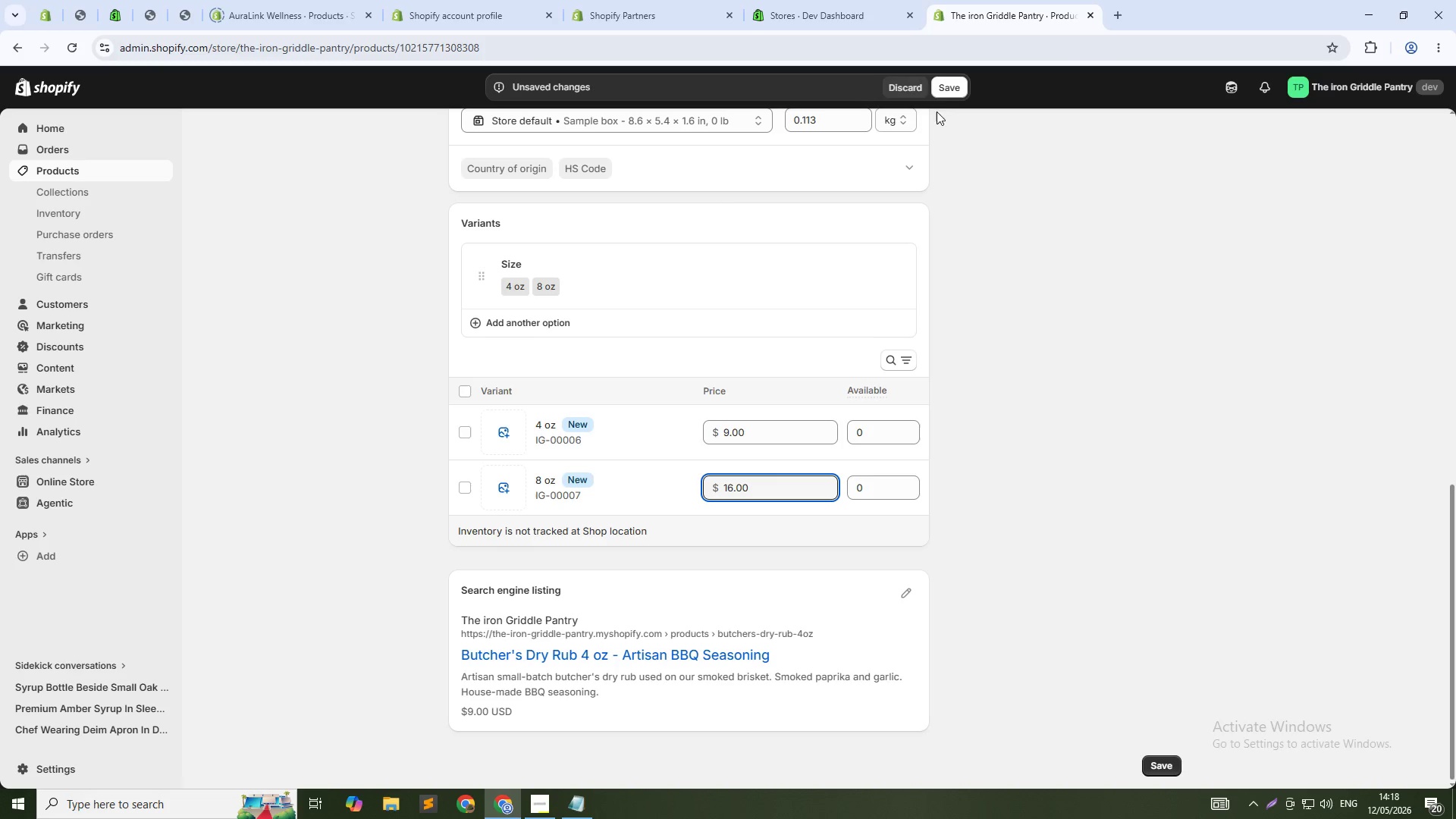 
left_click([937, 85])
 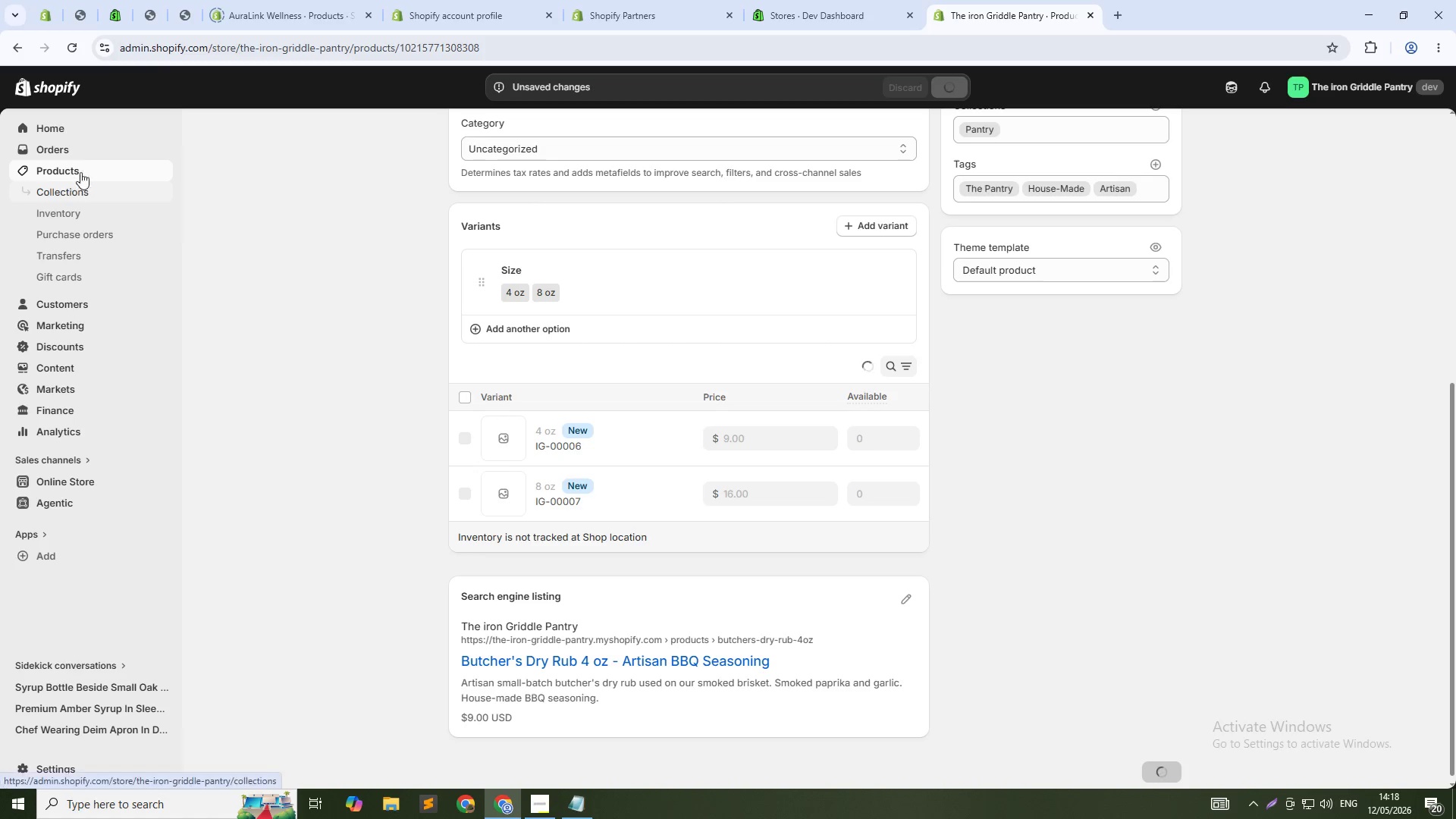 
wait(7.08)
 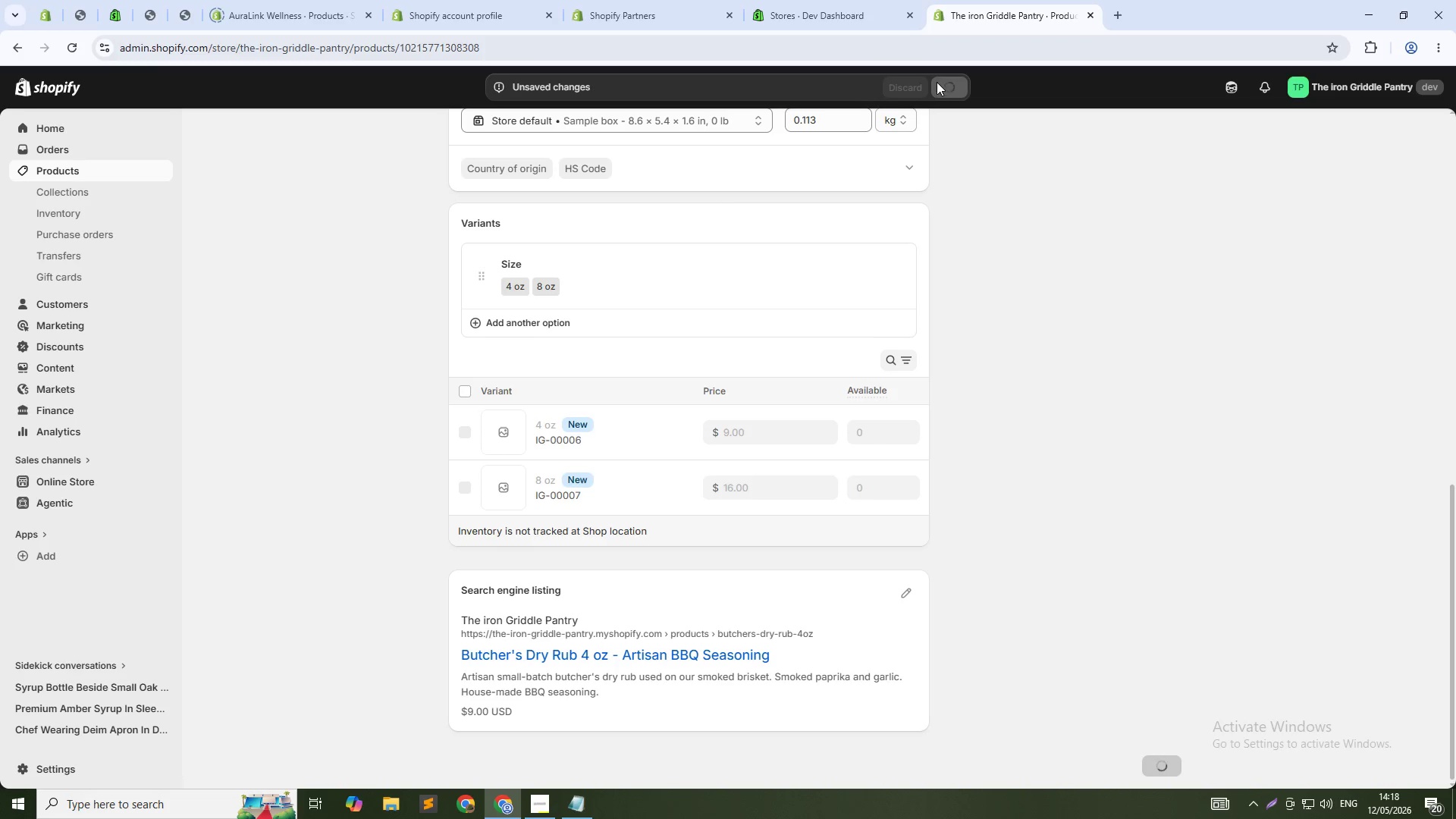 
left_click([83, 168])
 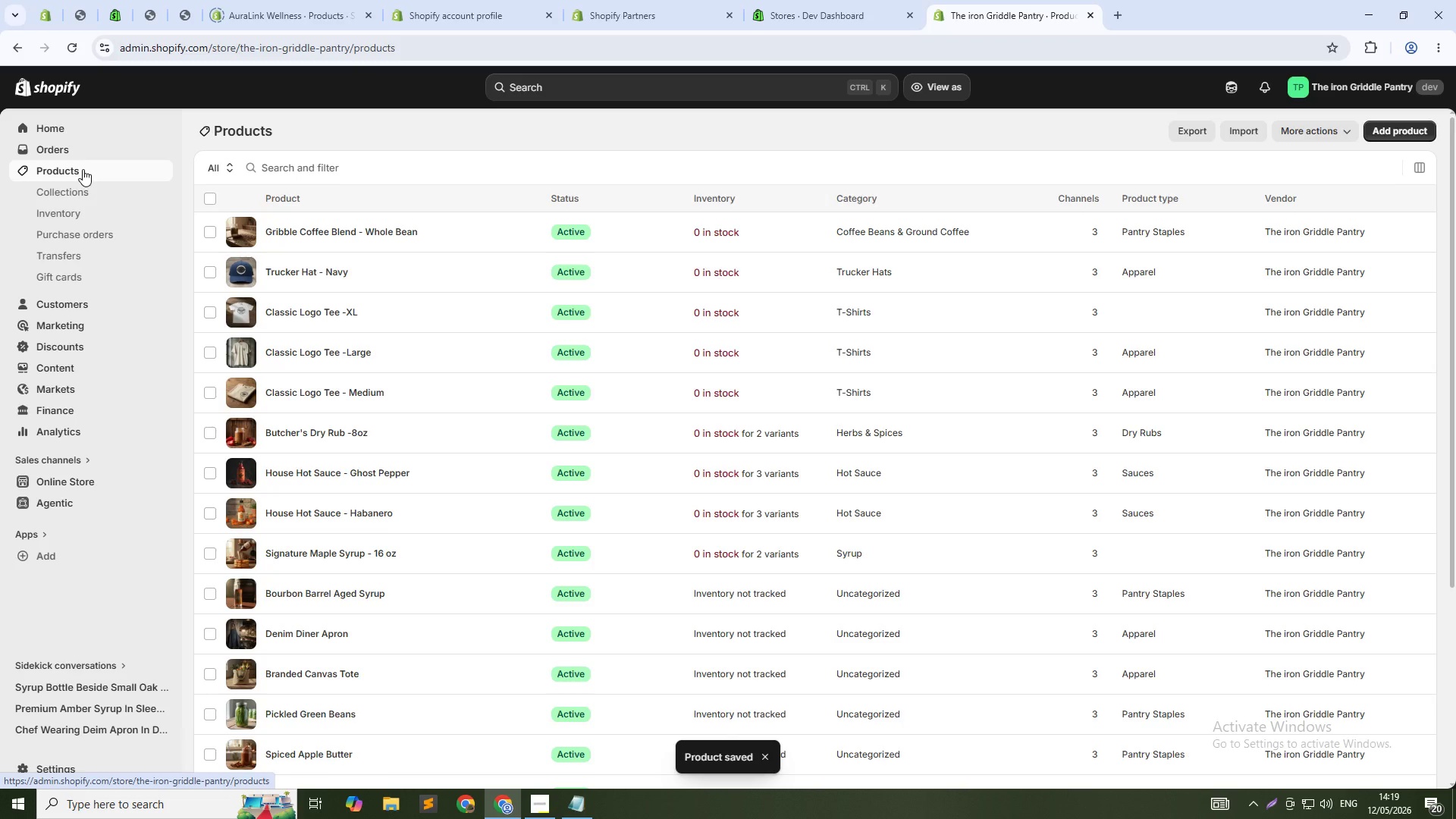 
left_click([344, 231])
 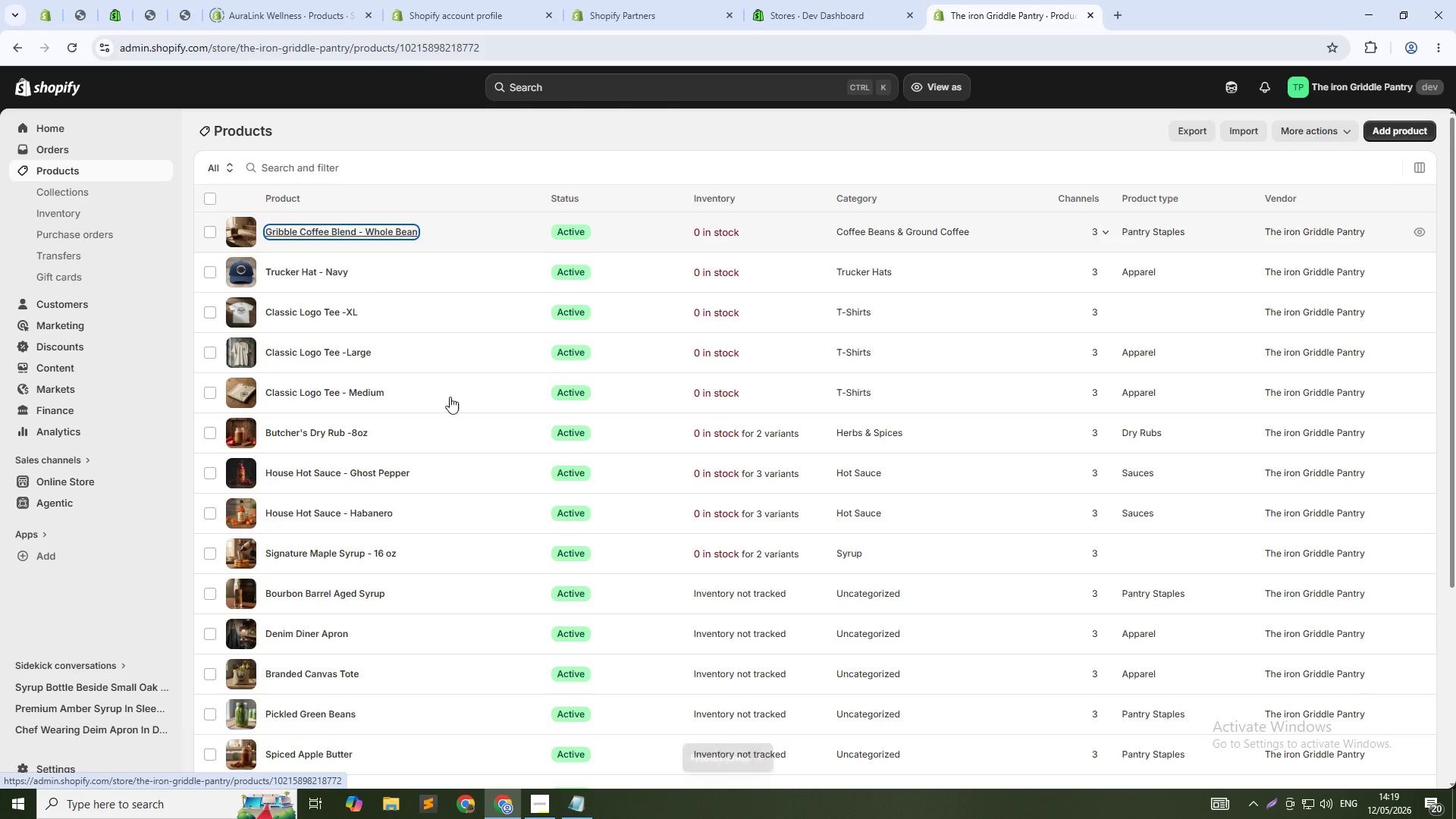 
mouse_move([525, 447])
 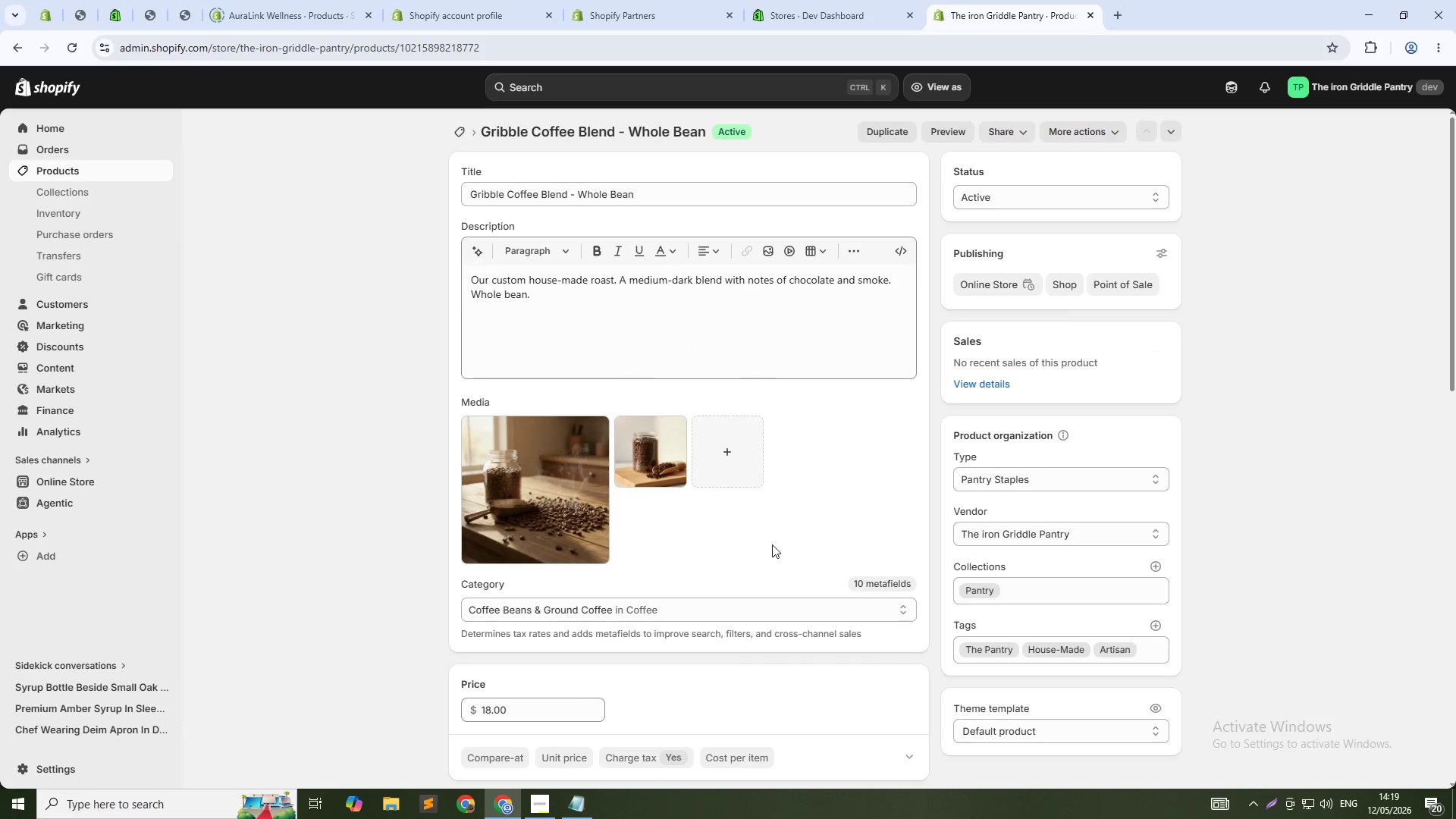 
scroll: coordinate [519, 651], scroll_direction: down, amount: 7.0
 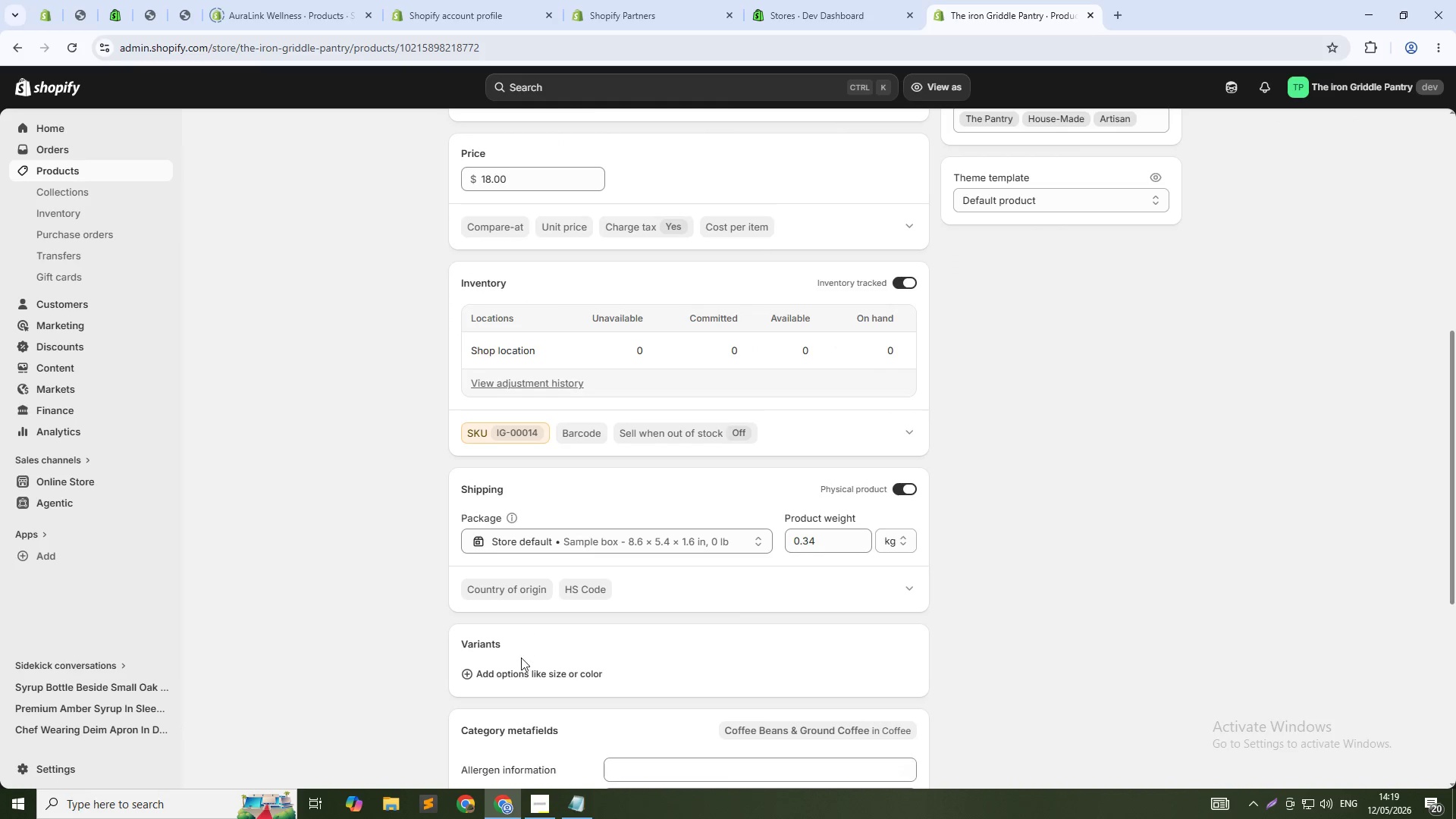 
left_click([512, 675])
 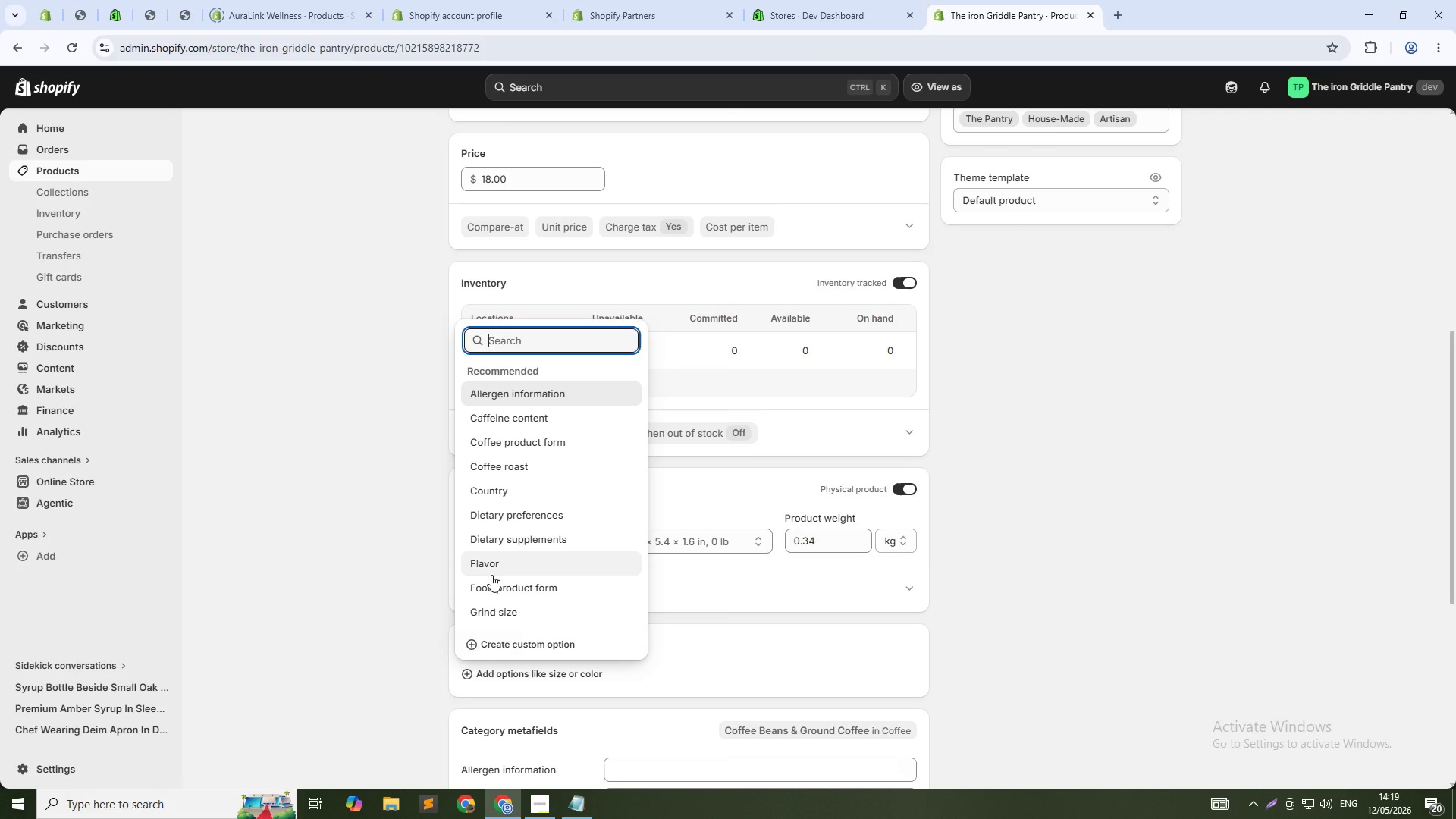 
wait(18.98)
 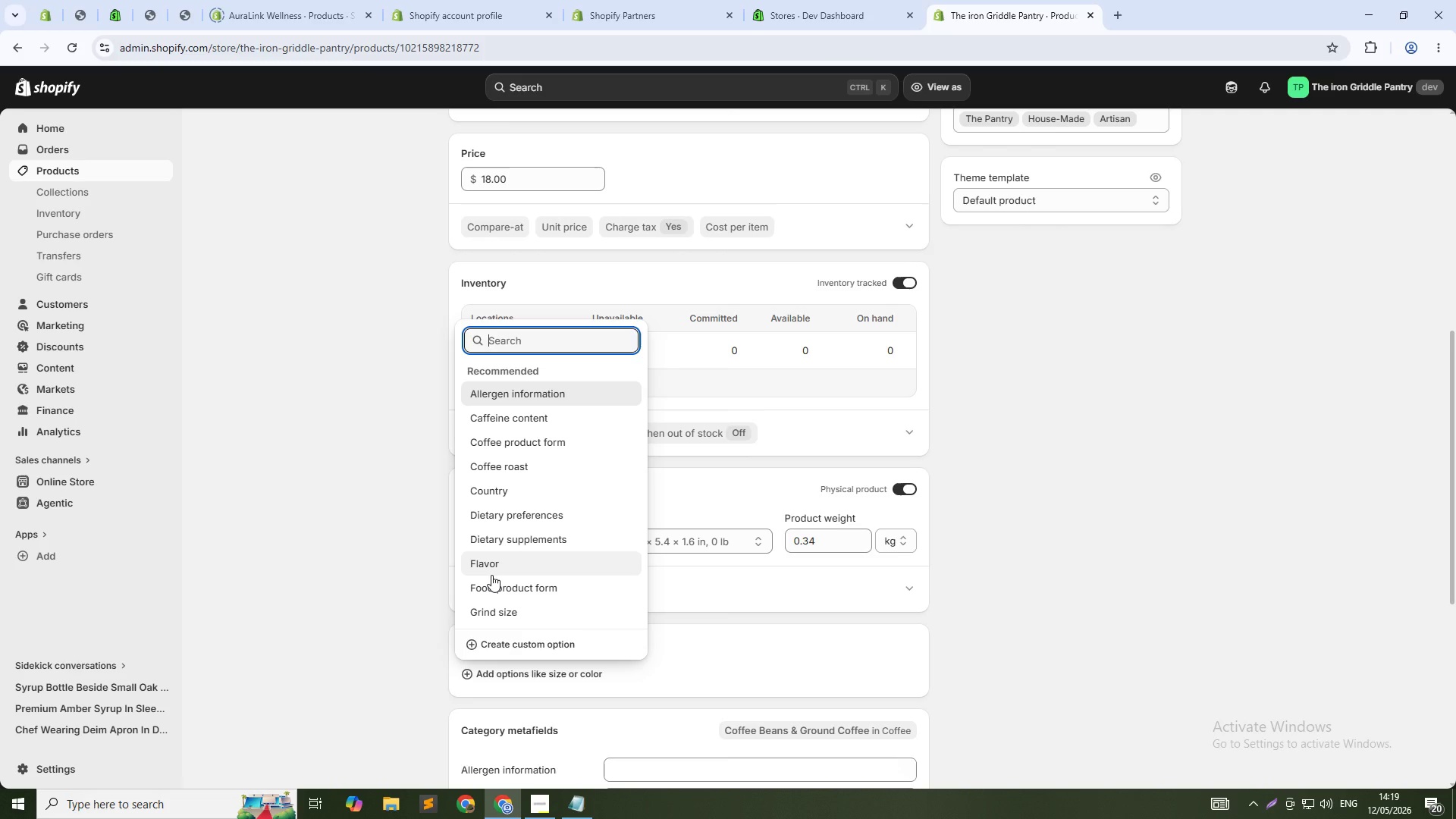 
left_click([491, 575])
 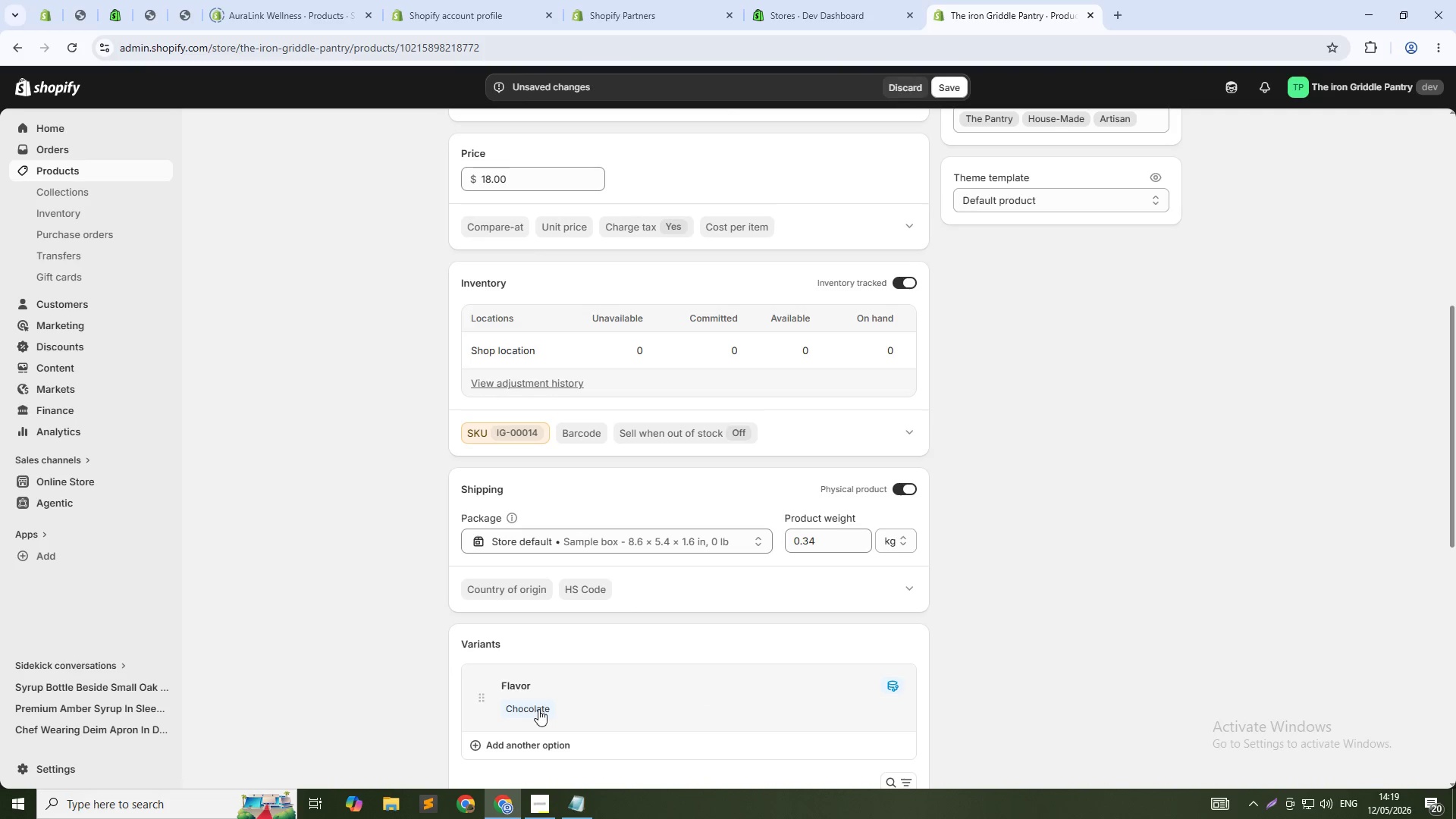 
scroll: coordinate [541, 705], scroll_direction: down, amount: 3.0
 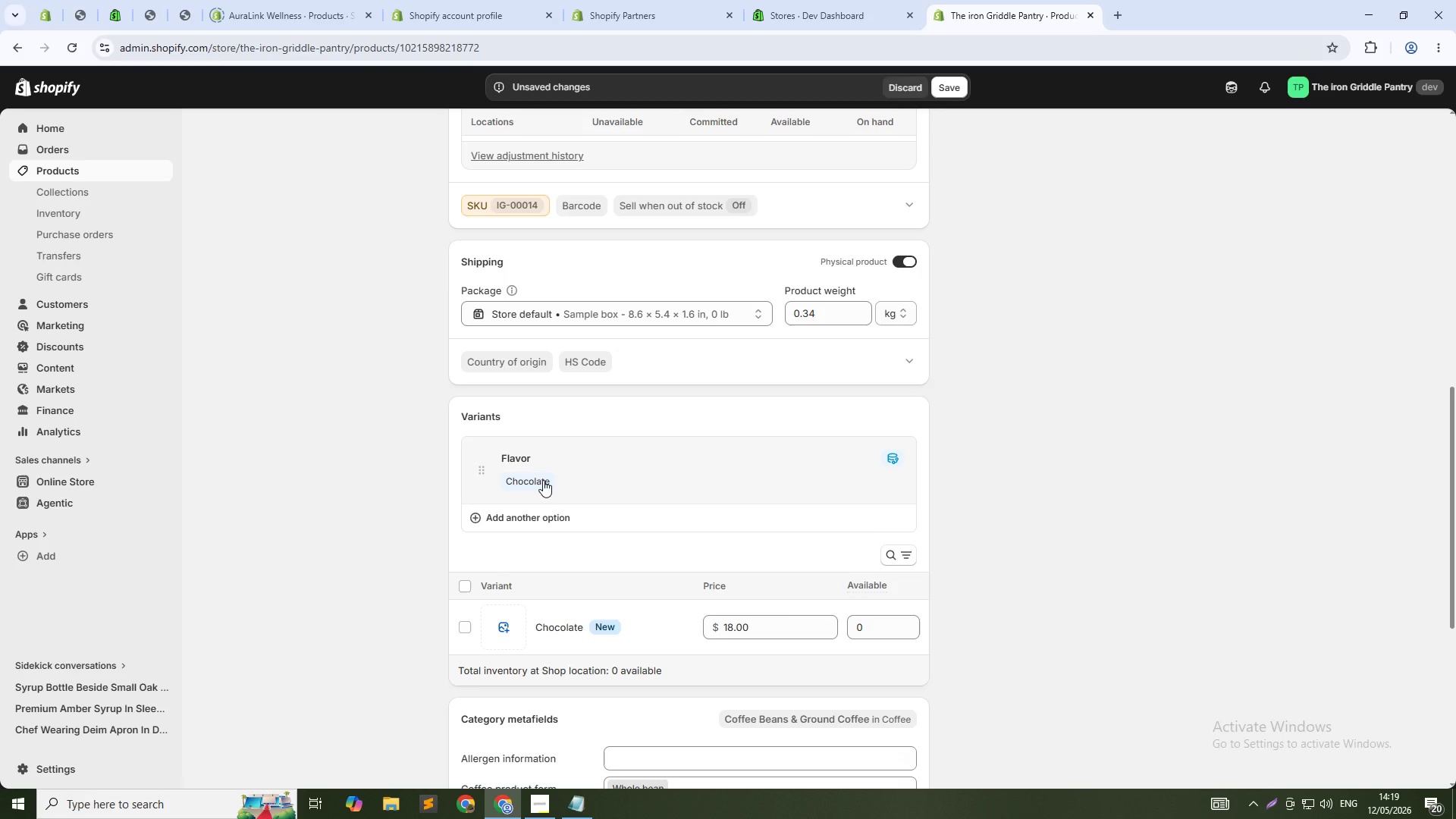 
left_click([539, 482])
 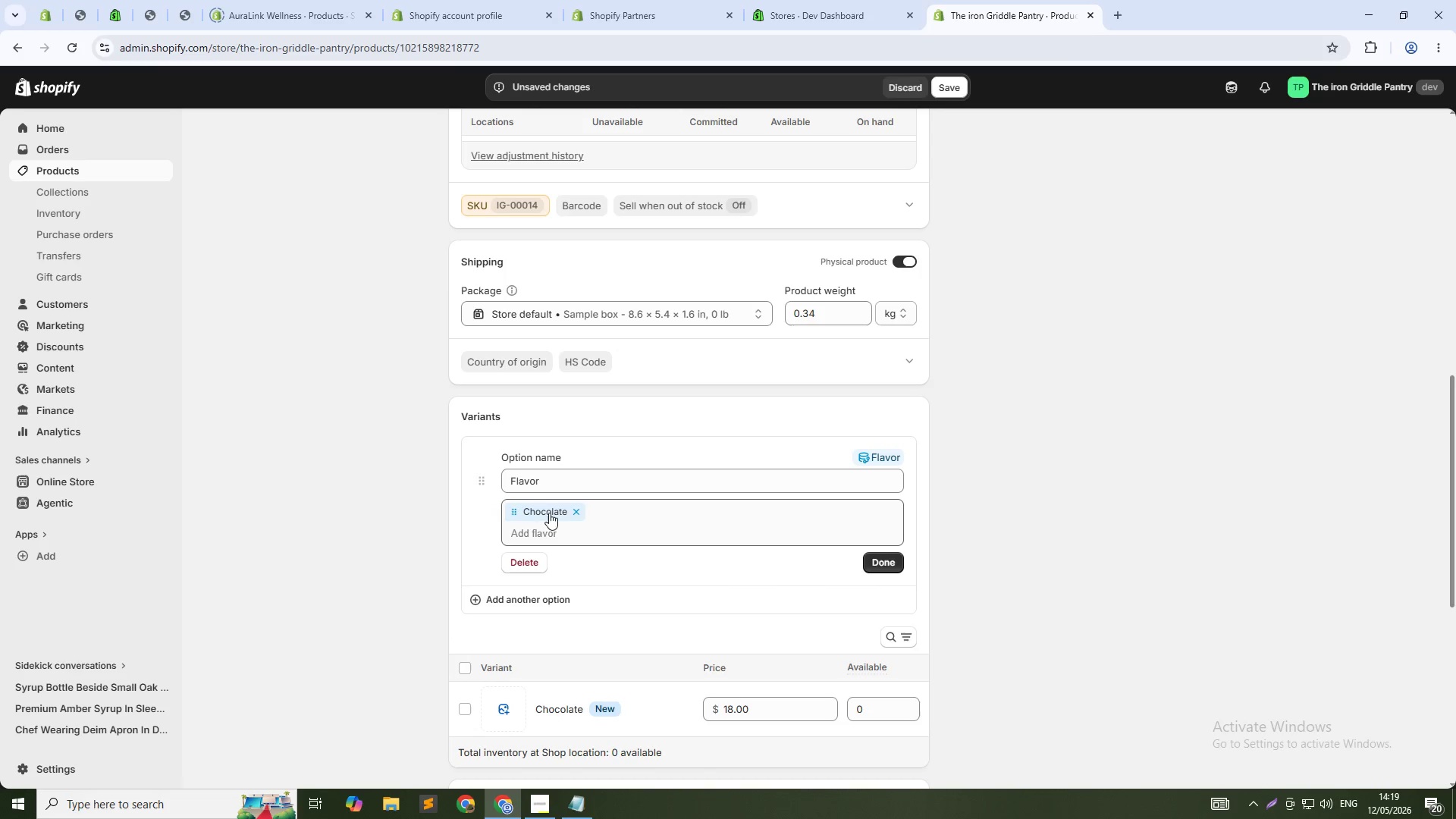 
left_click([581, 513])
 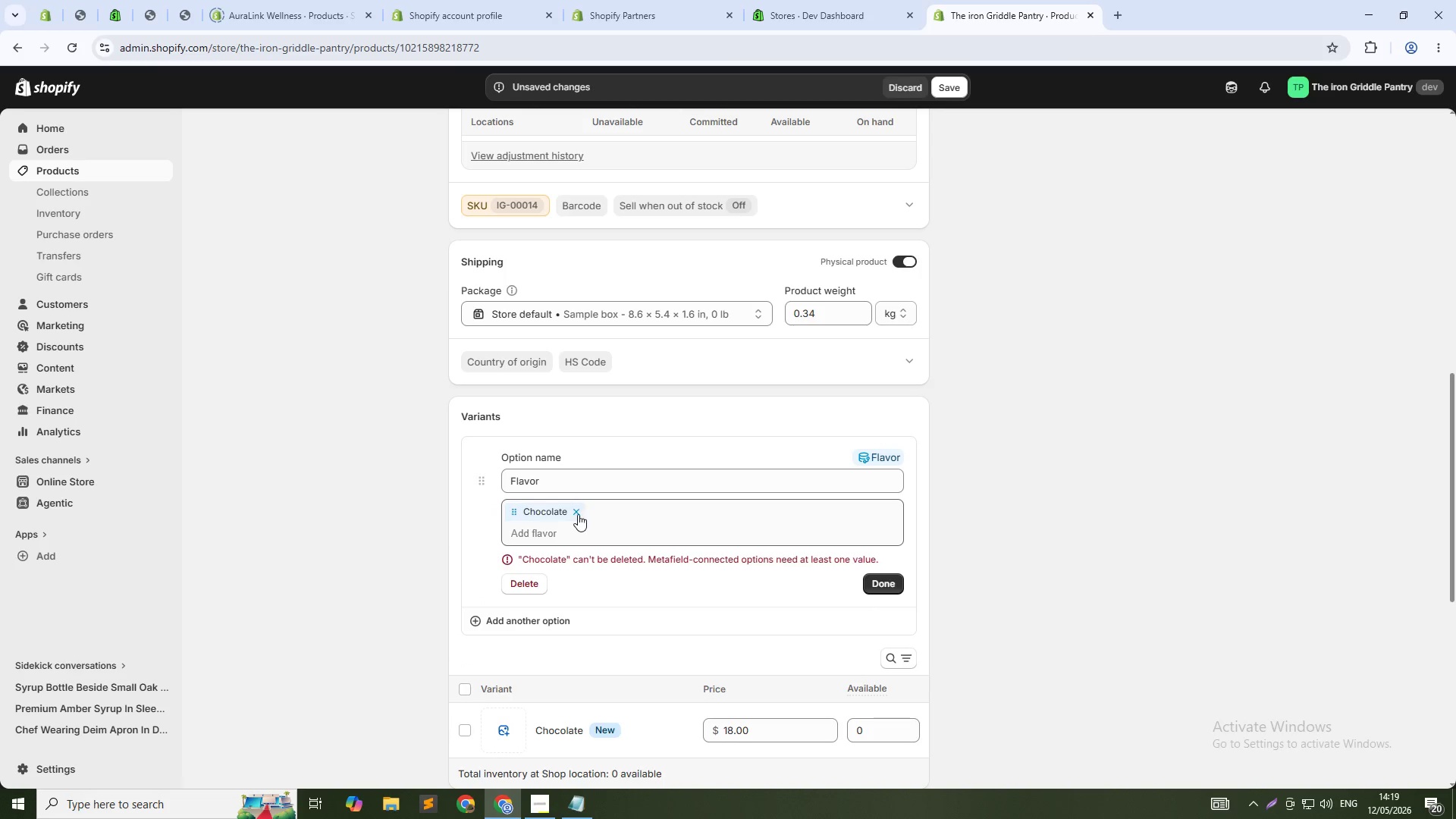 
left_click([571, 510])
 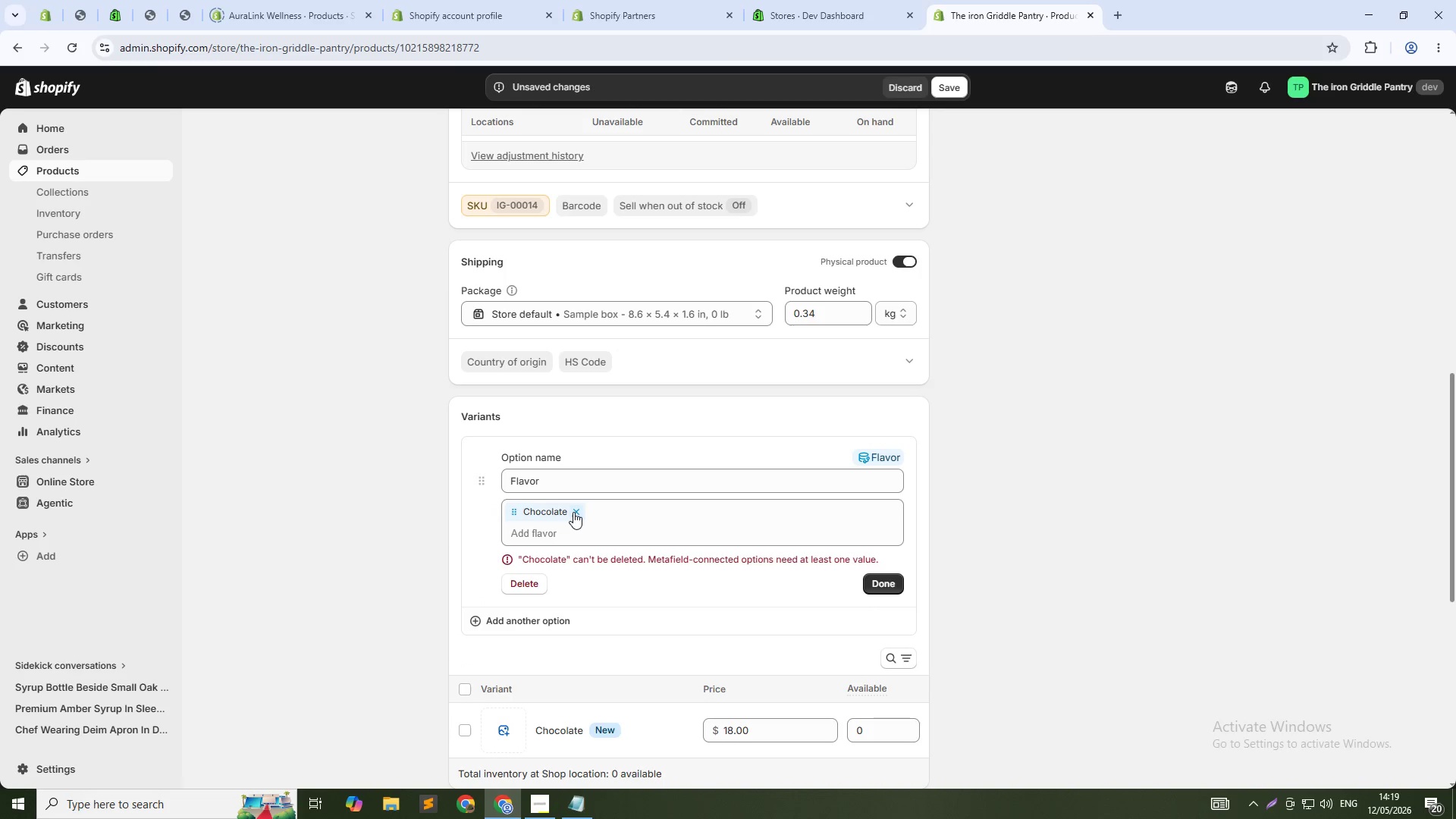 
left_click([573, 512])
 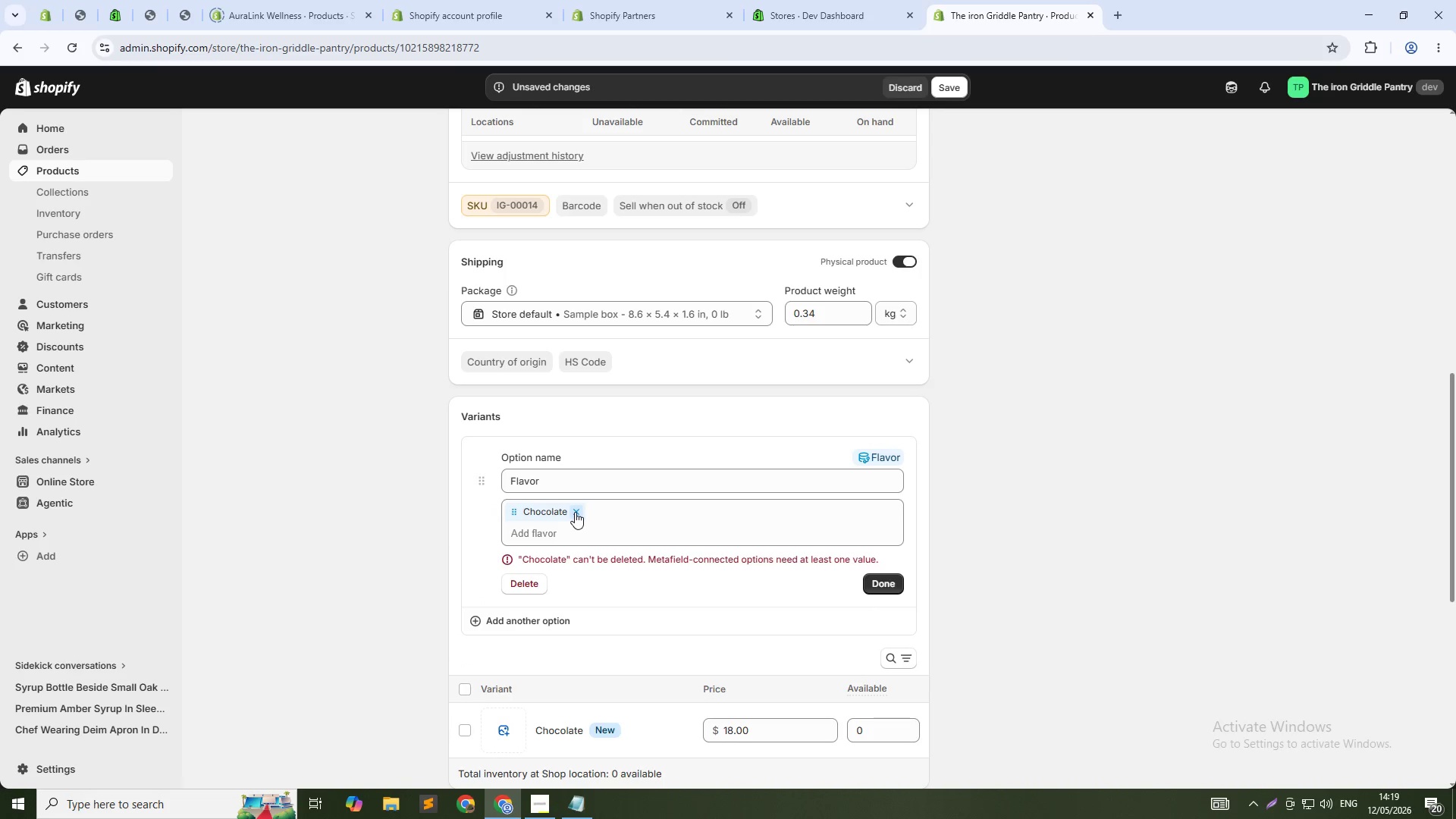 
double_click([575, 512])
 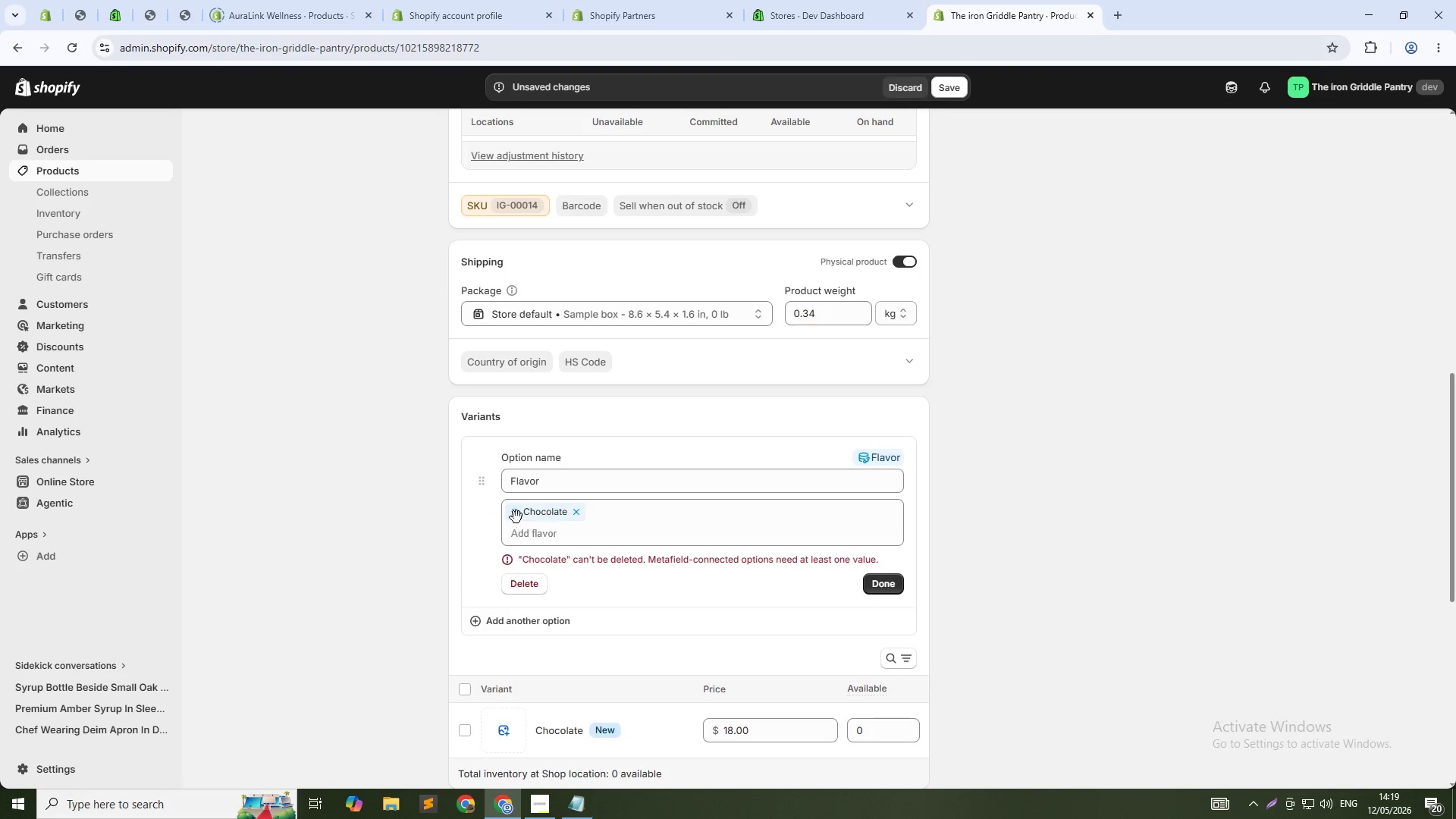 
left_click_drag(start_coordinate=[519, 516], to_coordinate=[597, 516])
 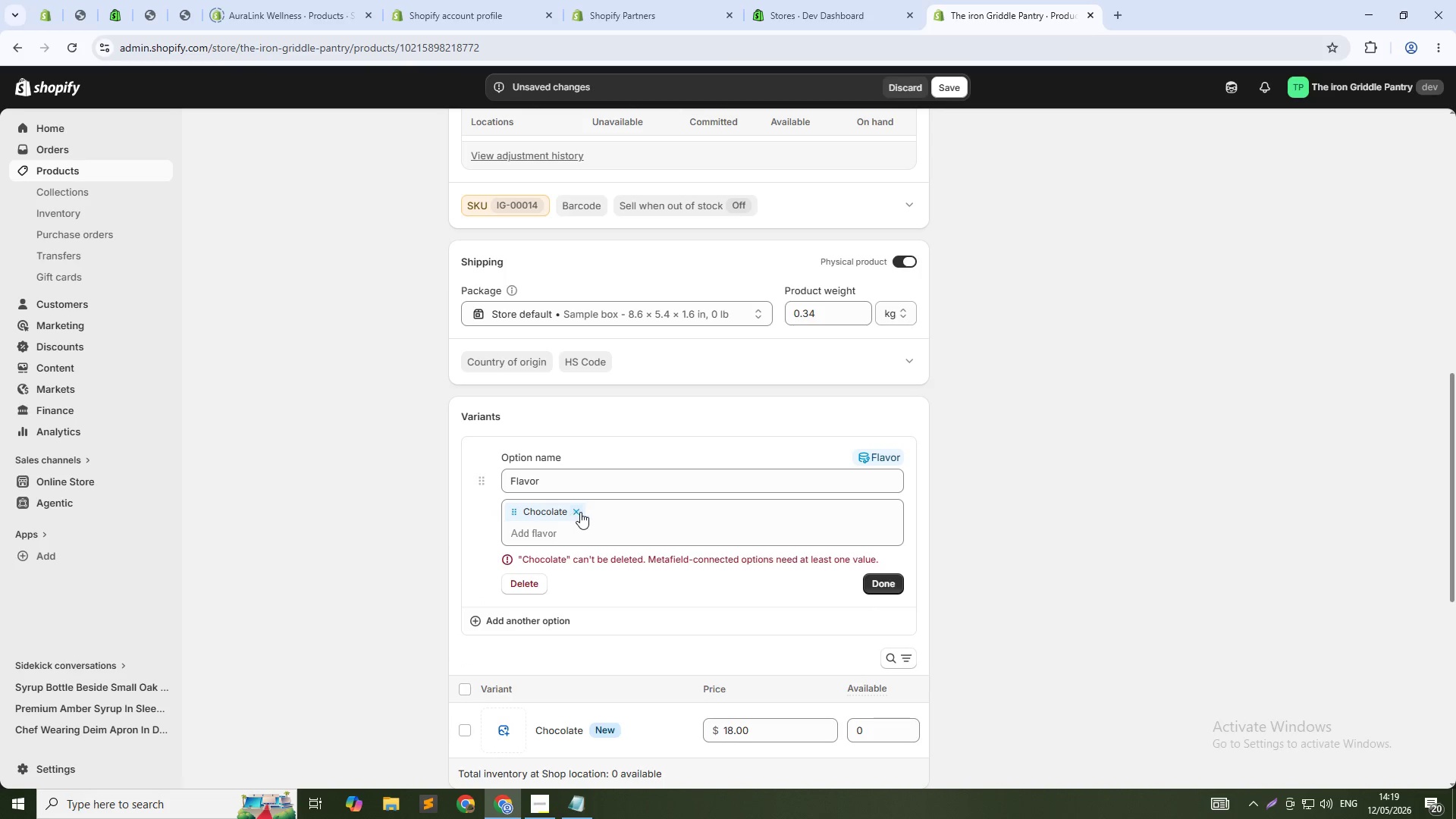 
left_click([577, 510])
 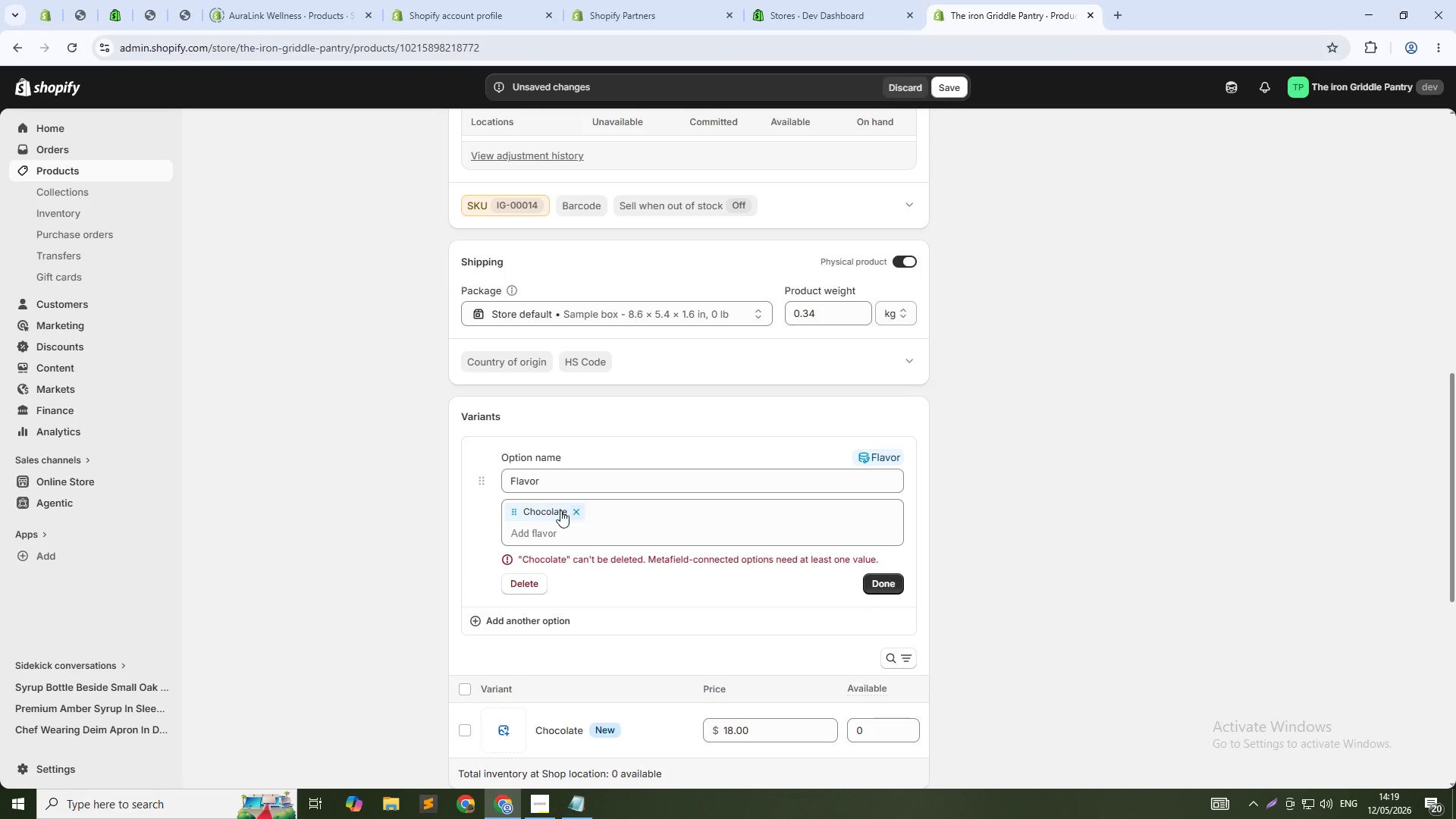 
left_click([551, 510])
 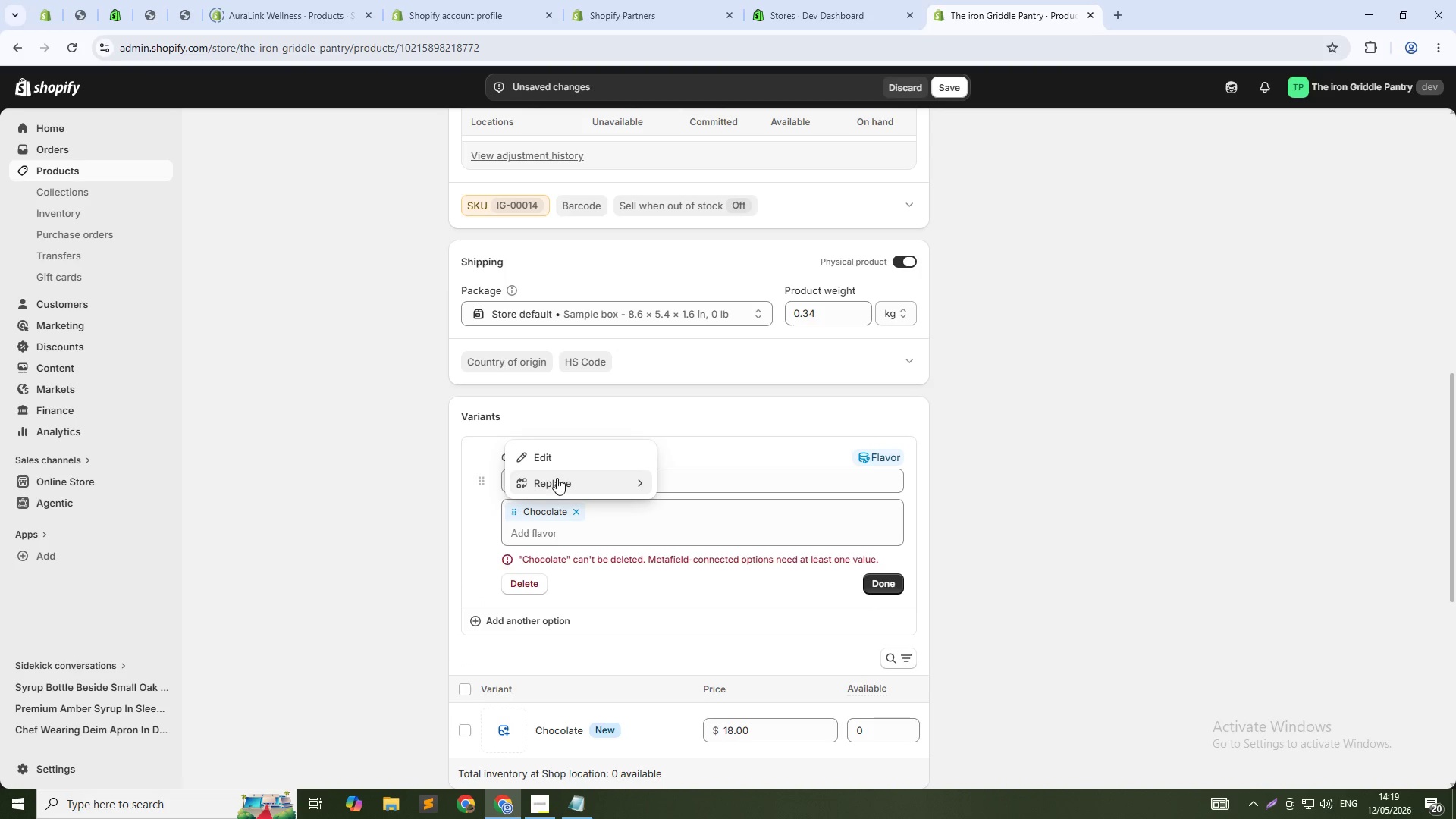 
left_click([561, 453])
 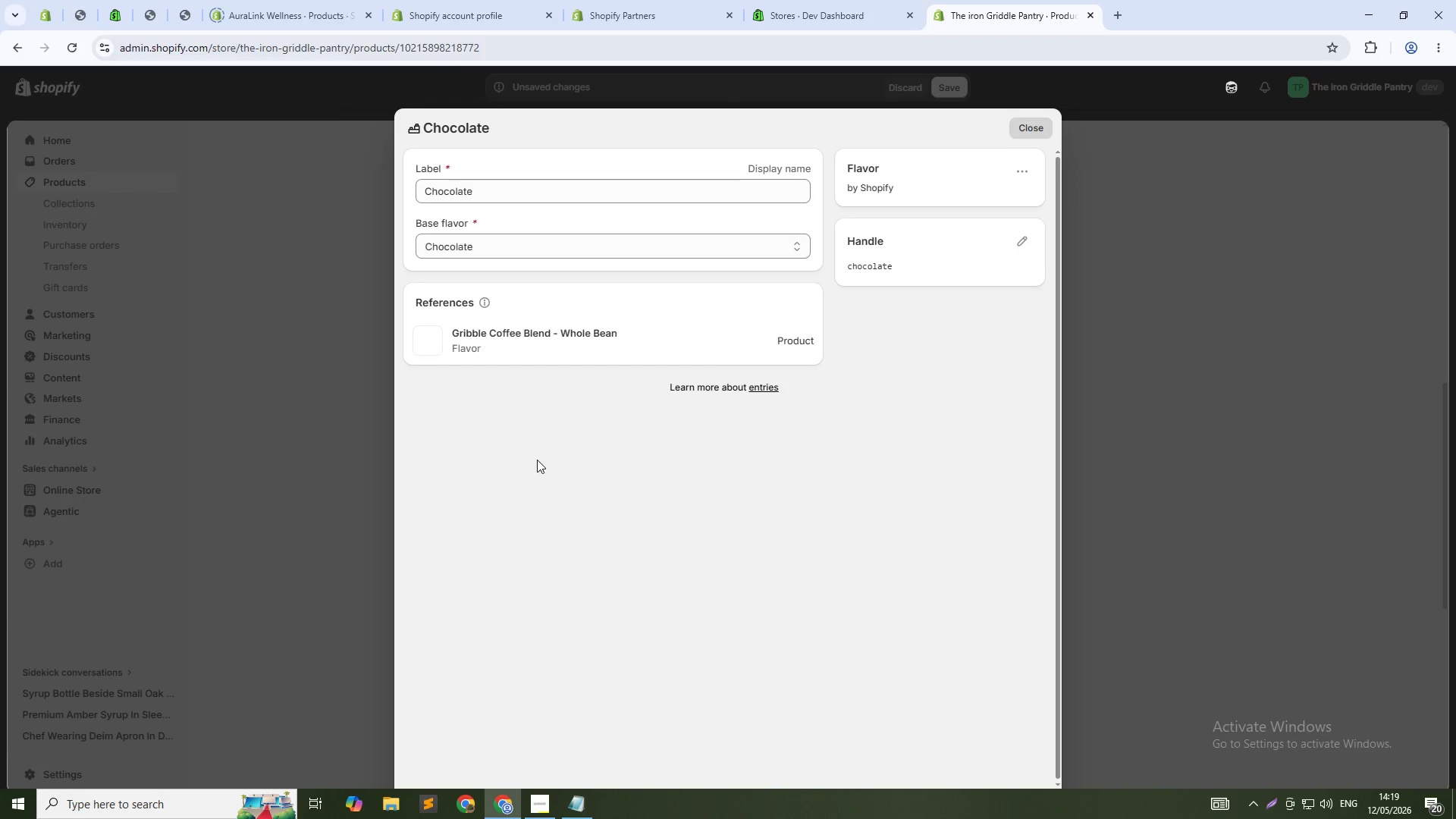 
wait(9.61)
 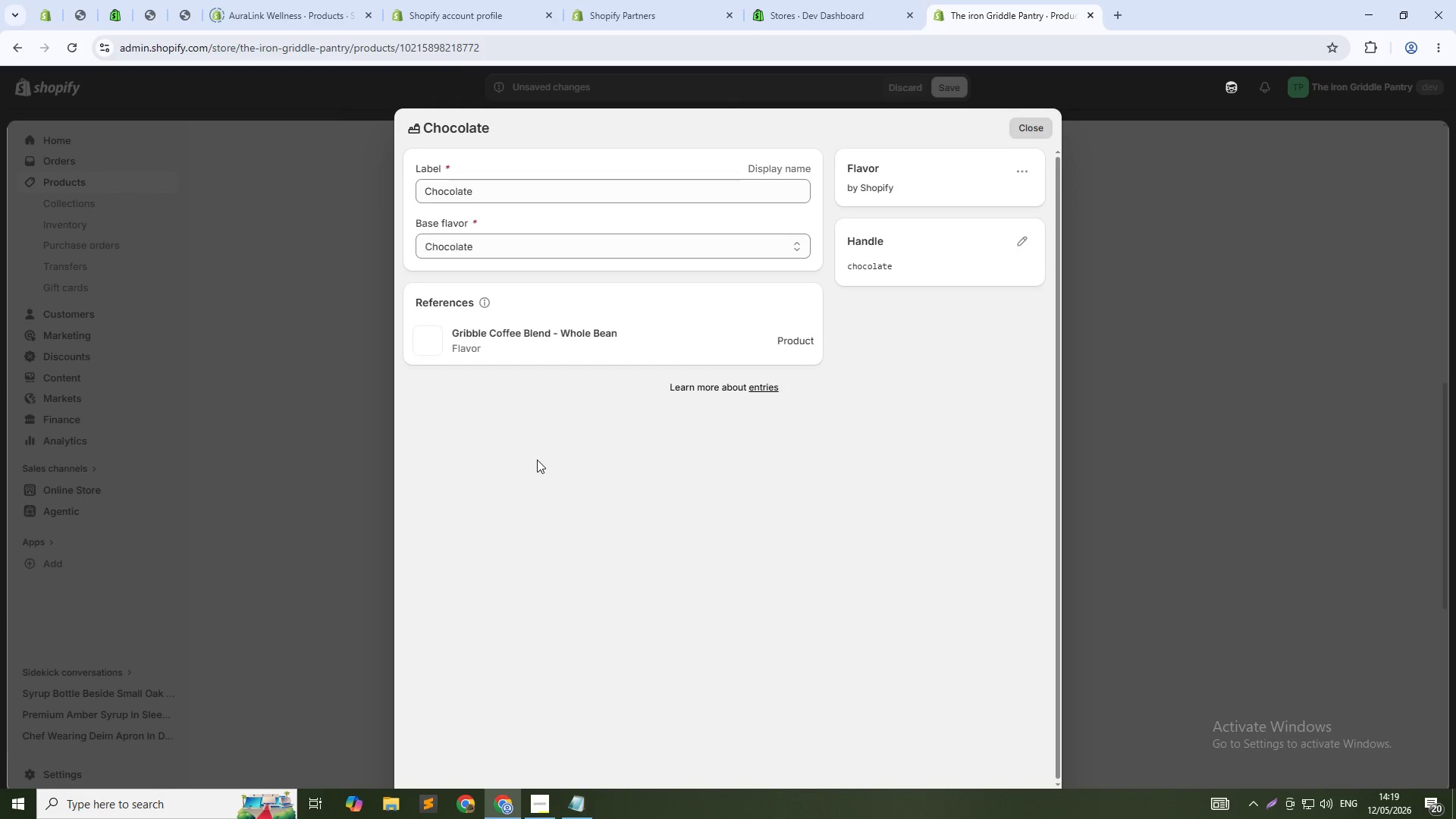 
left_click([1021, 127])
 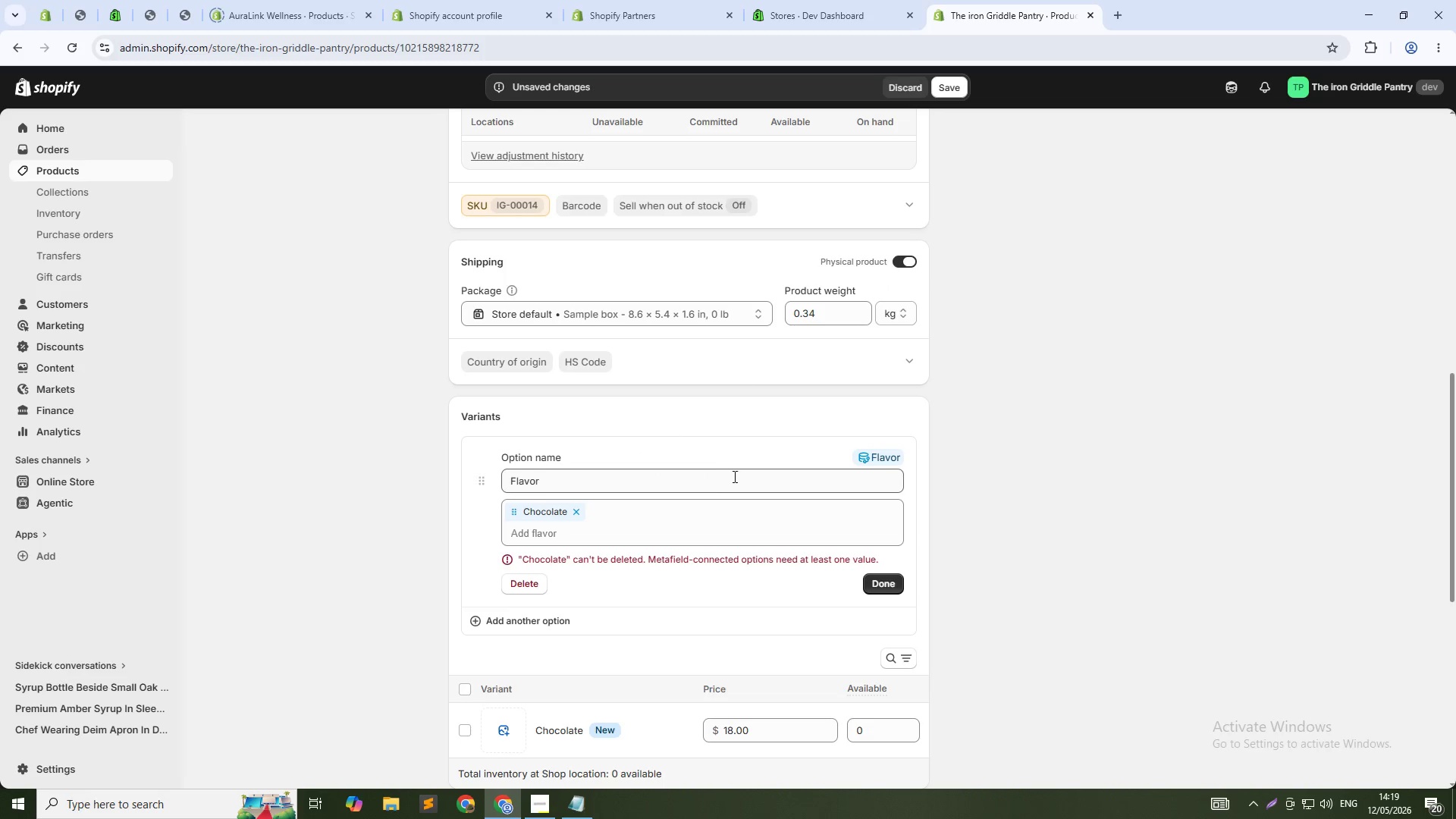 
left_click([744, 475])
 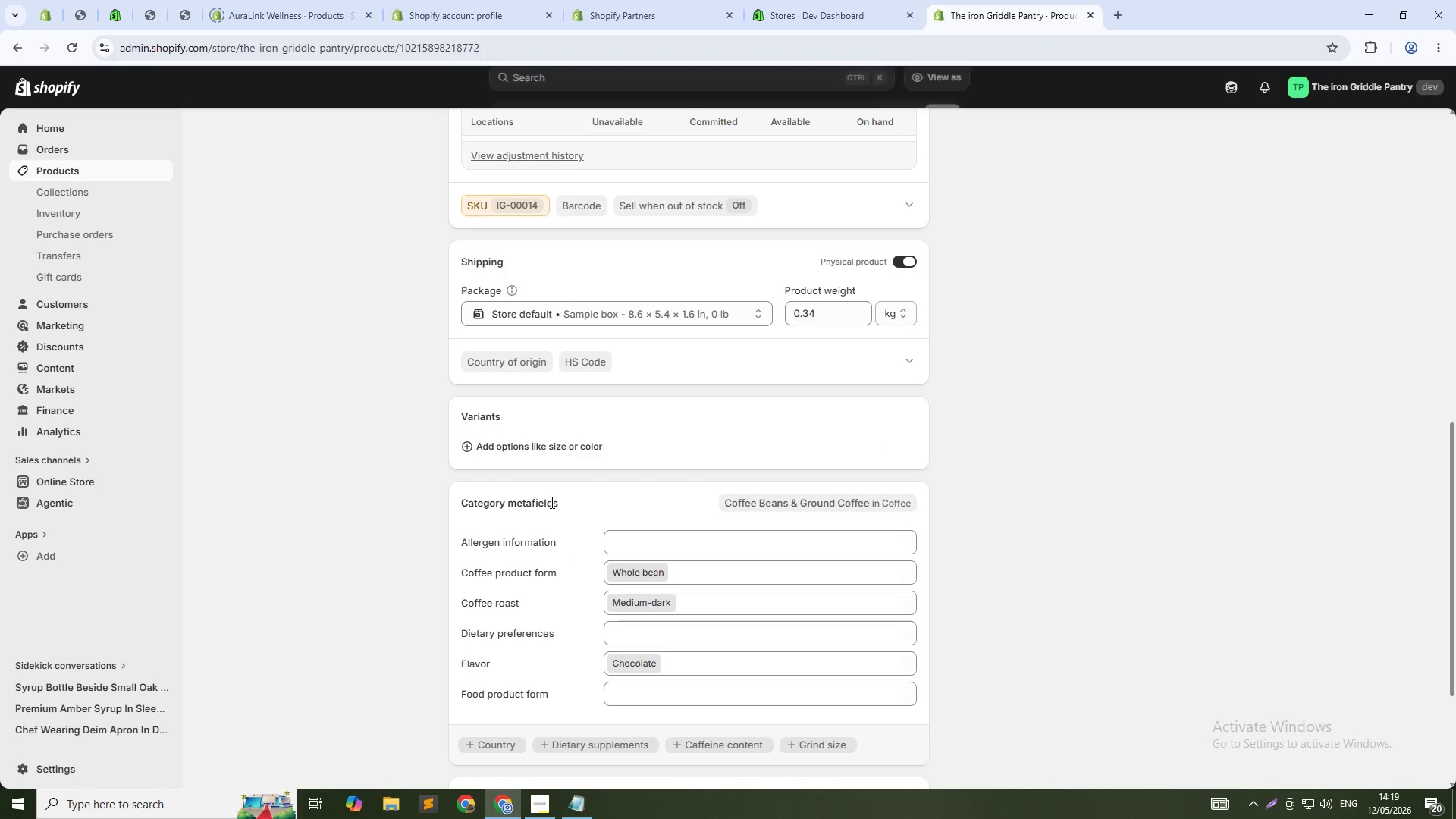 
left_click([549, 441])
 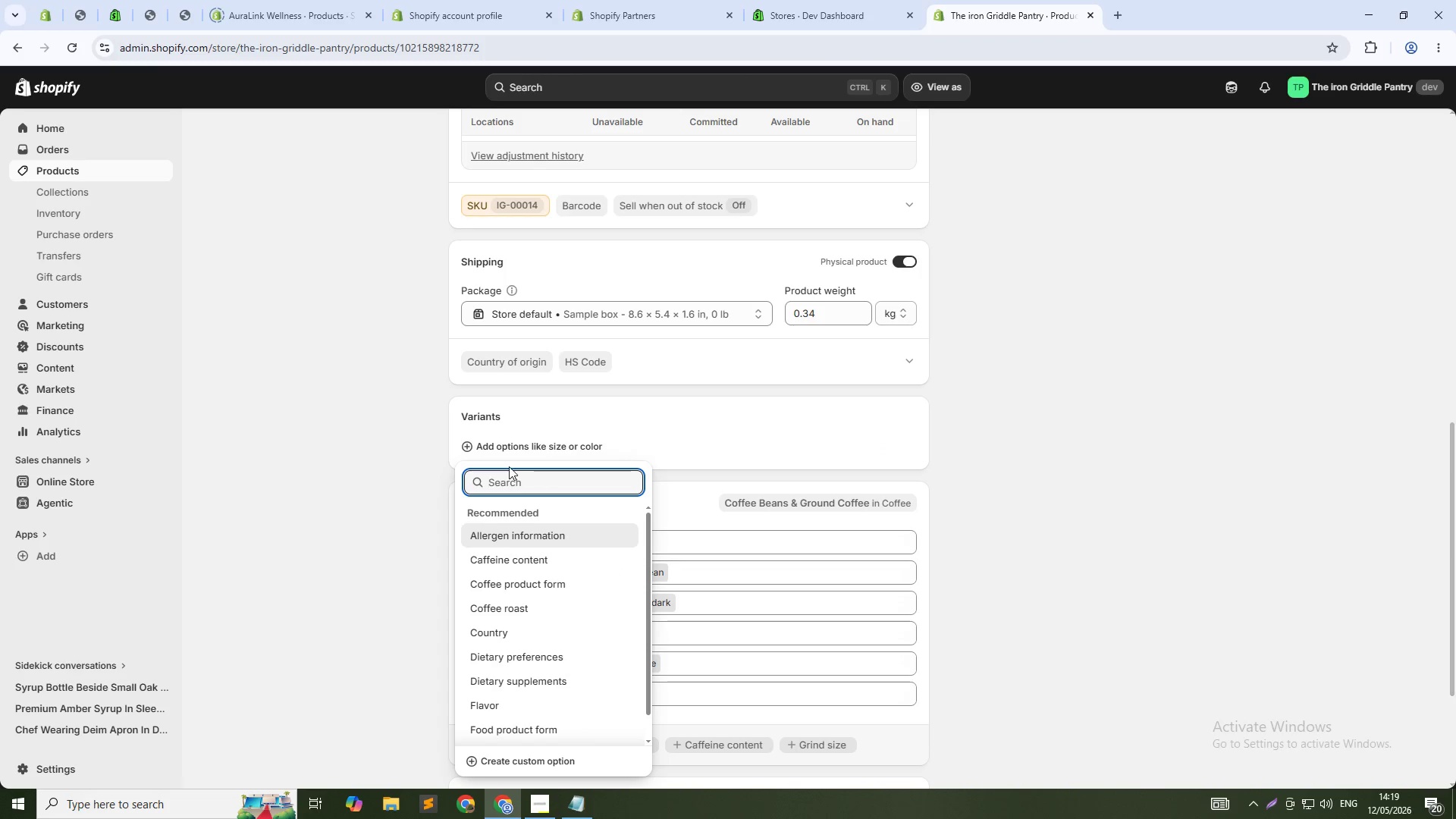 
type(Flavor)
 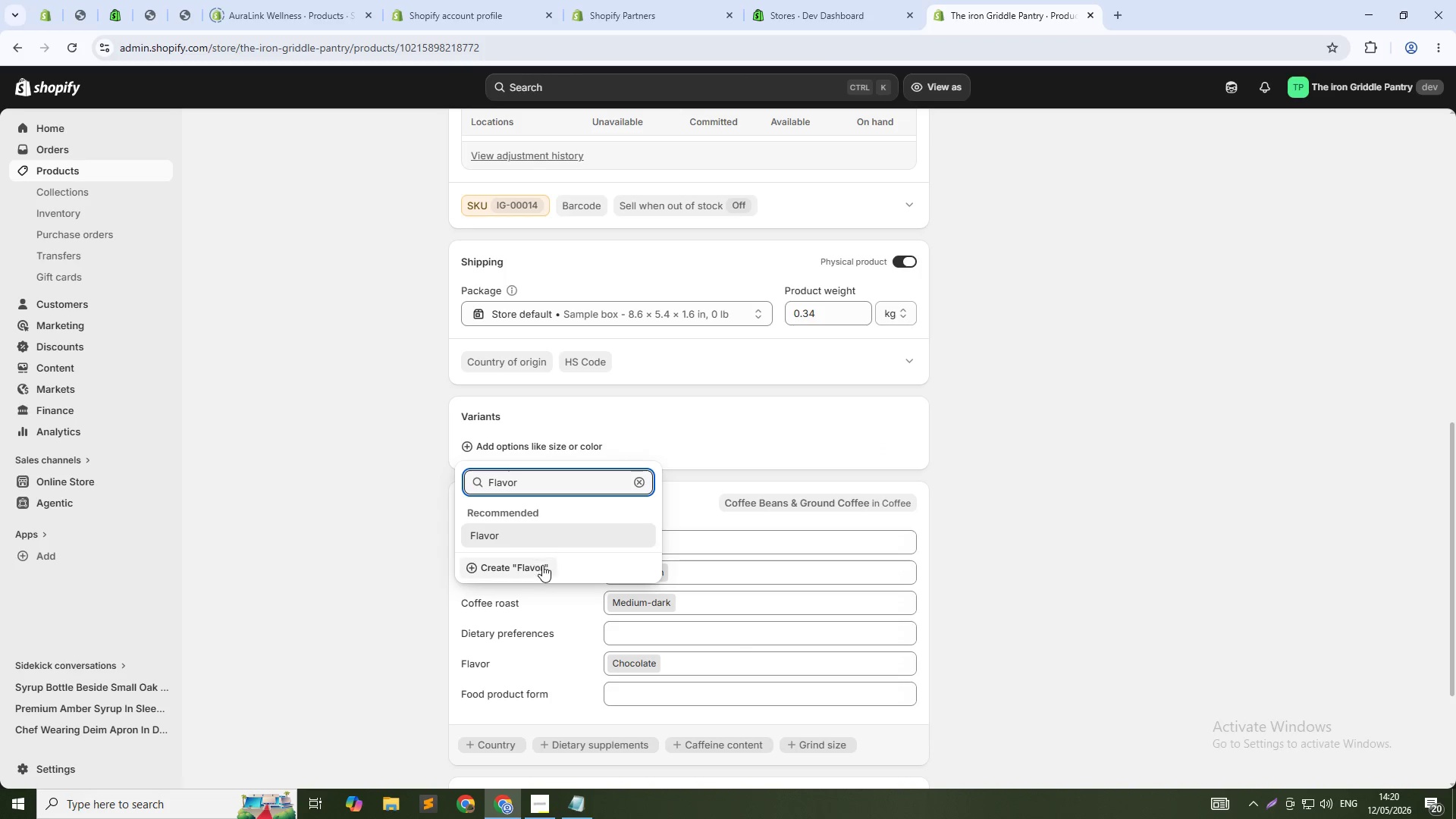 
left_click([544, 568])
 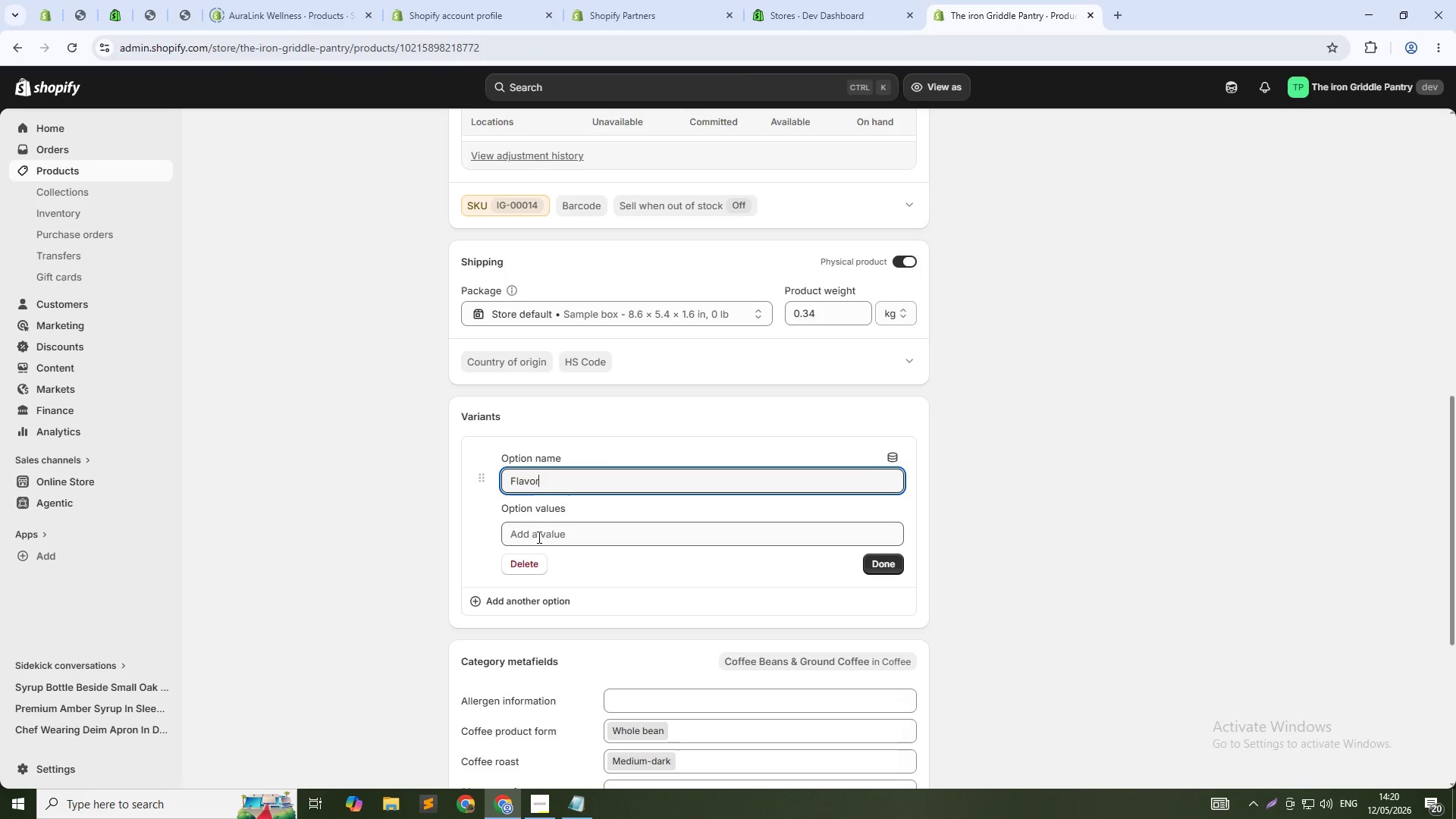 
left_click([538, 537])
 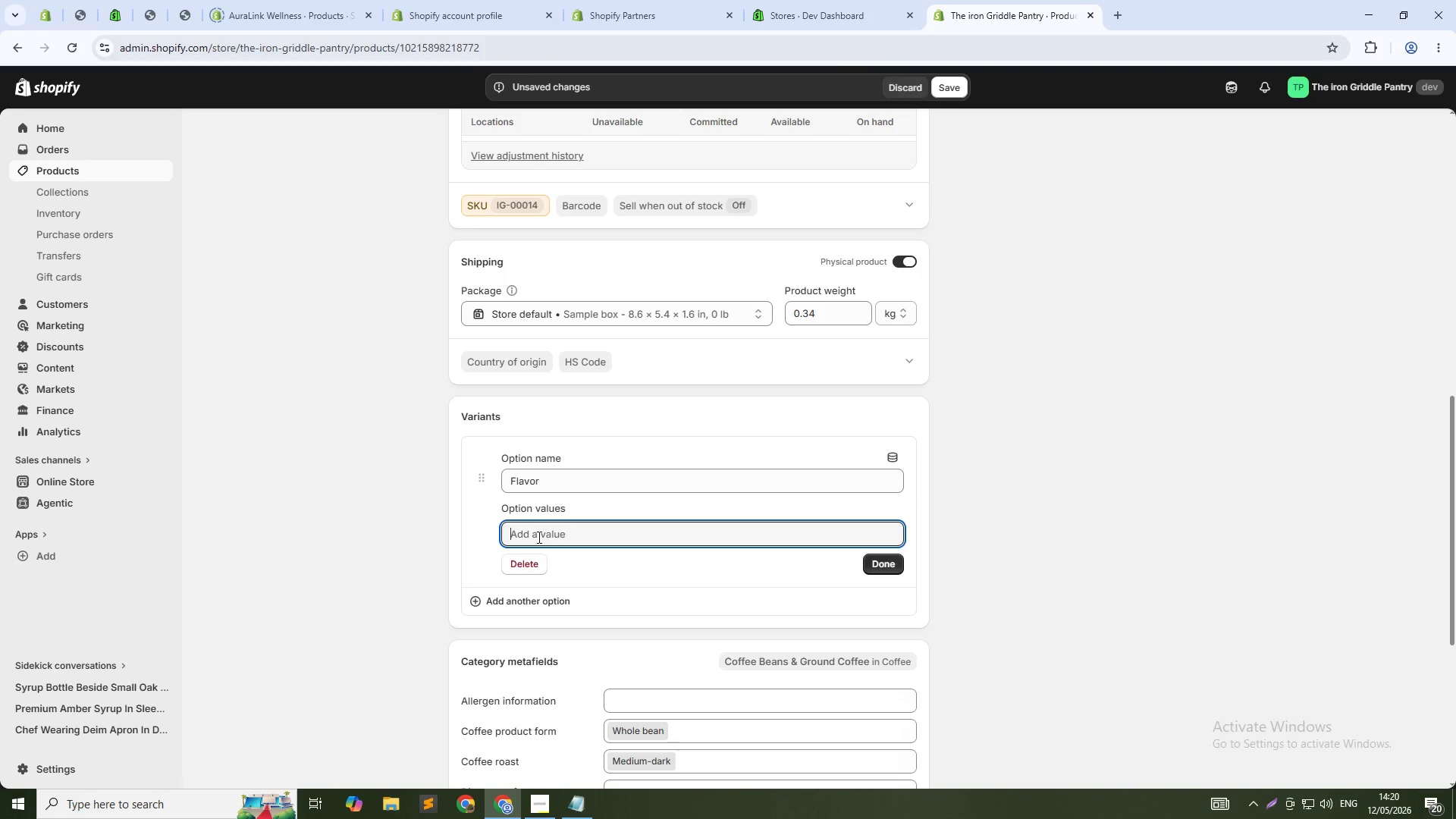 
type(Whole Bean)
 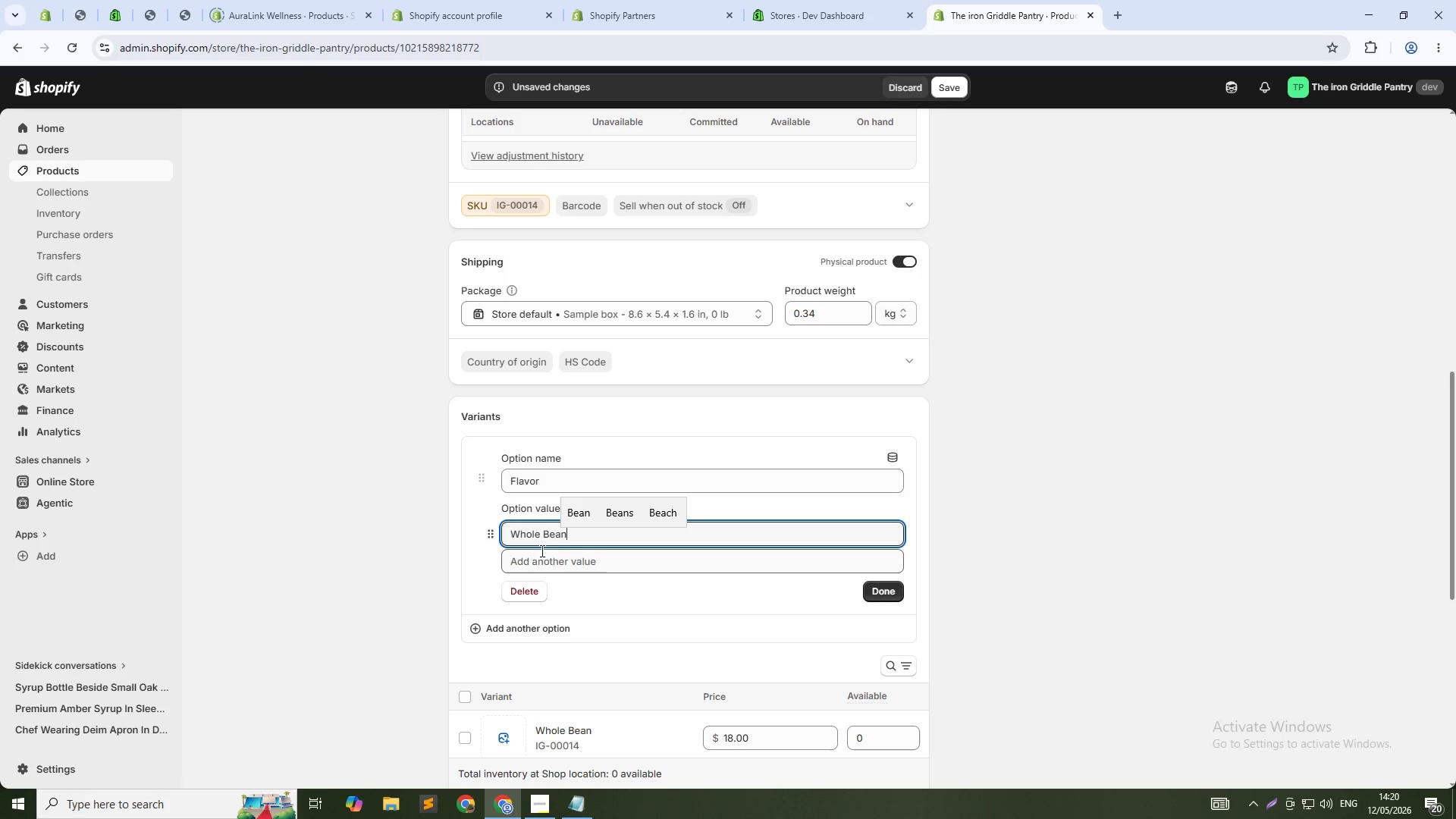 
left_click([541, 558])
 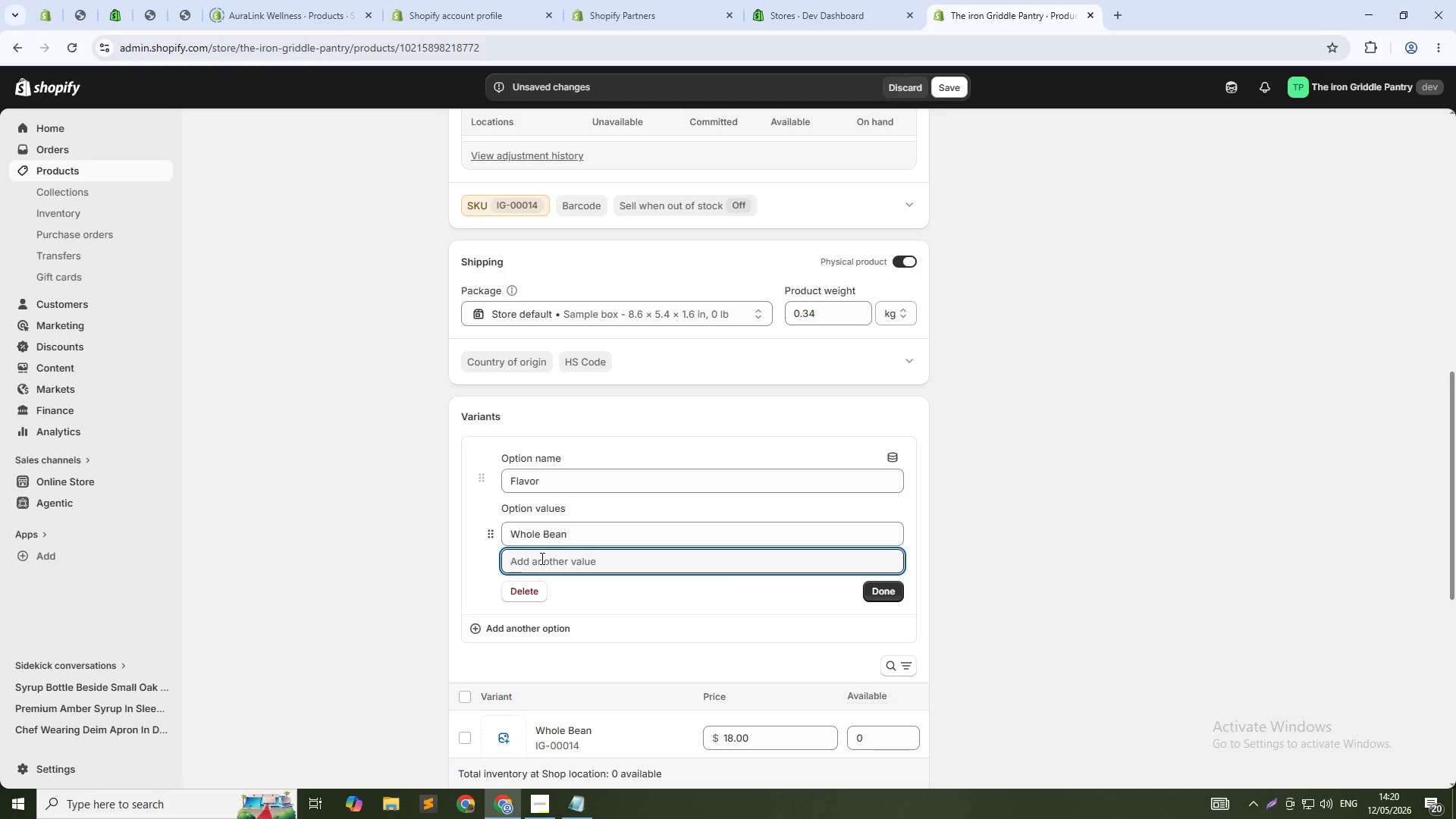 
type(Drip Ground)
 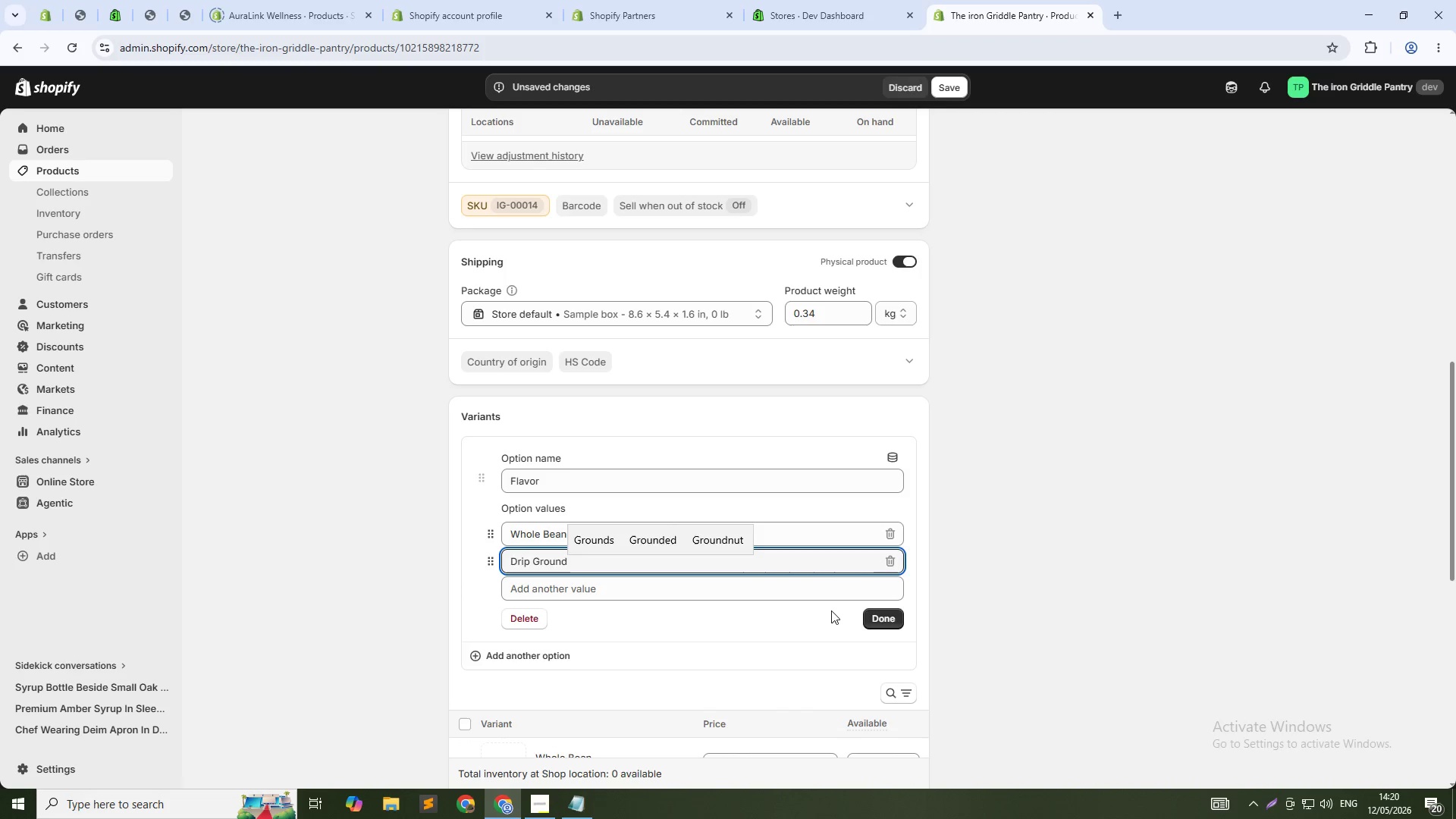 
left_click([868, 616])
 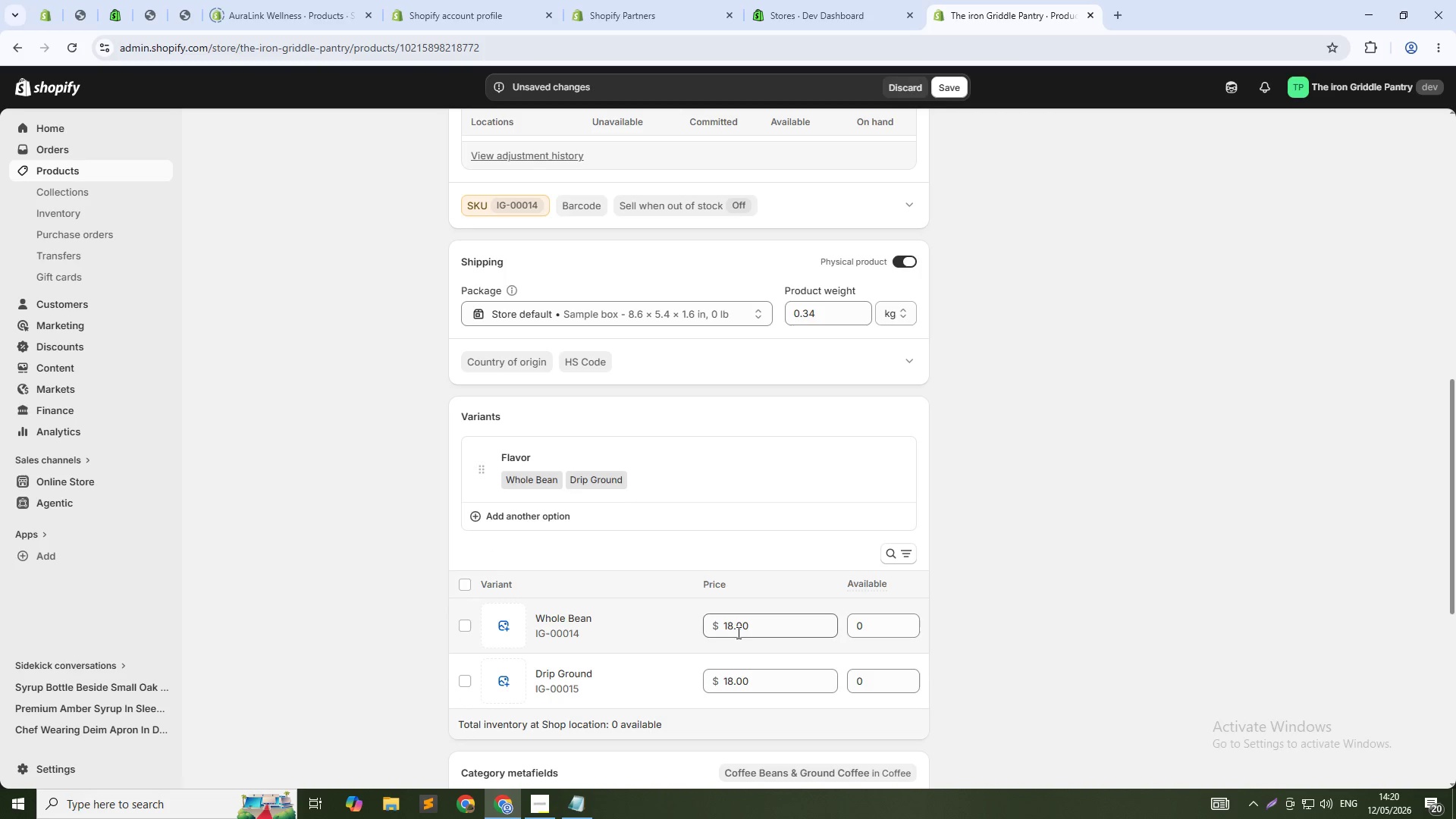 
left_click([946, 86])
 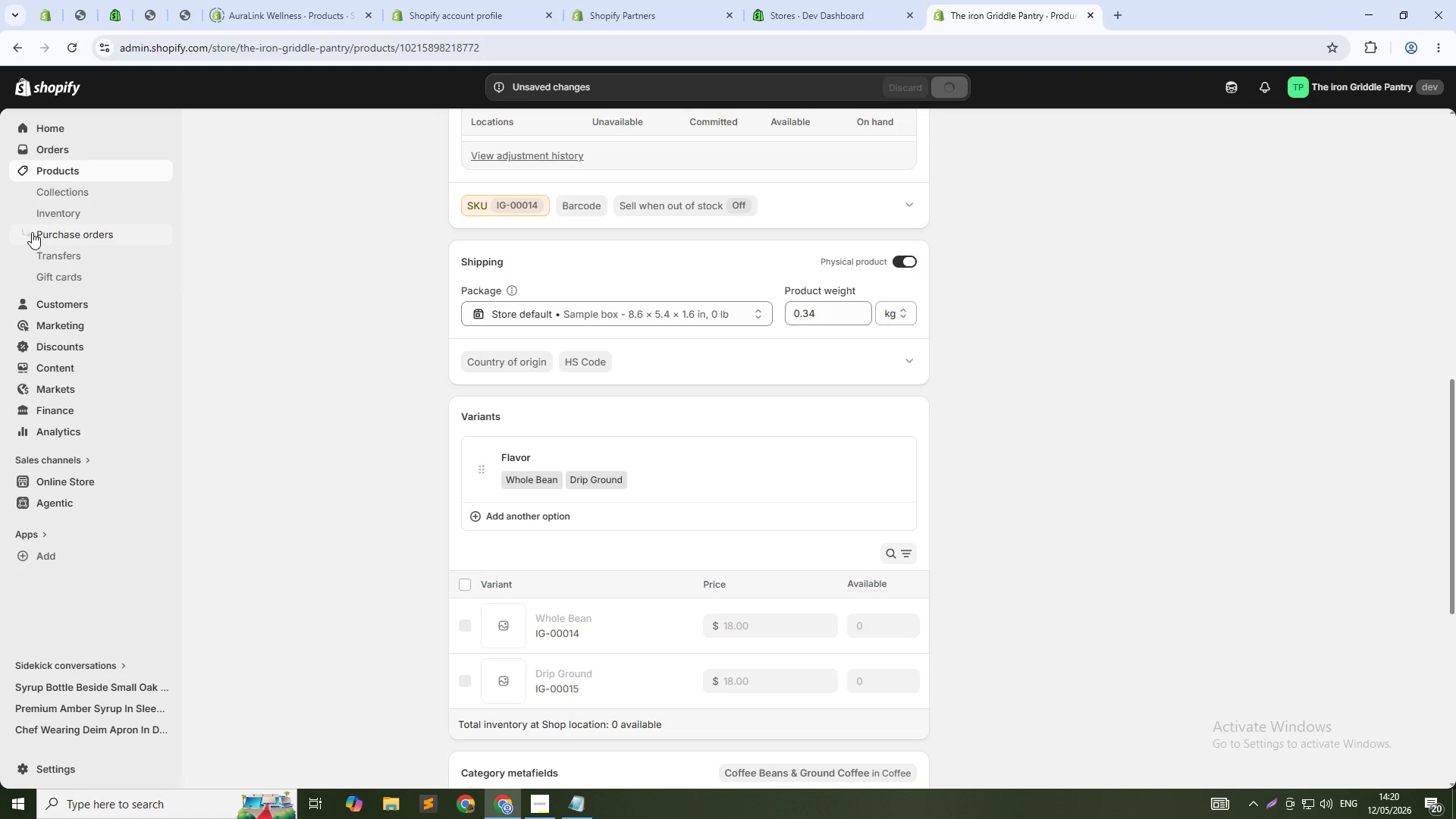 
scroll: coordinate [547, 460], scroll_direction: up, amount: 17.0
 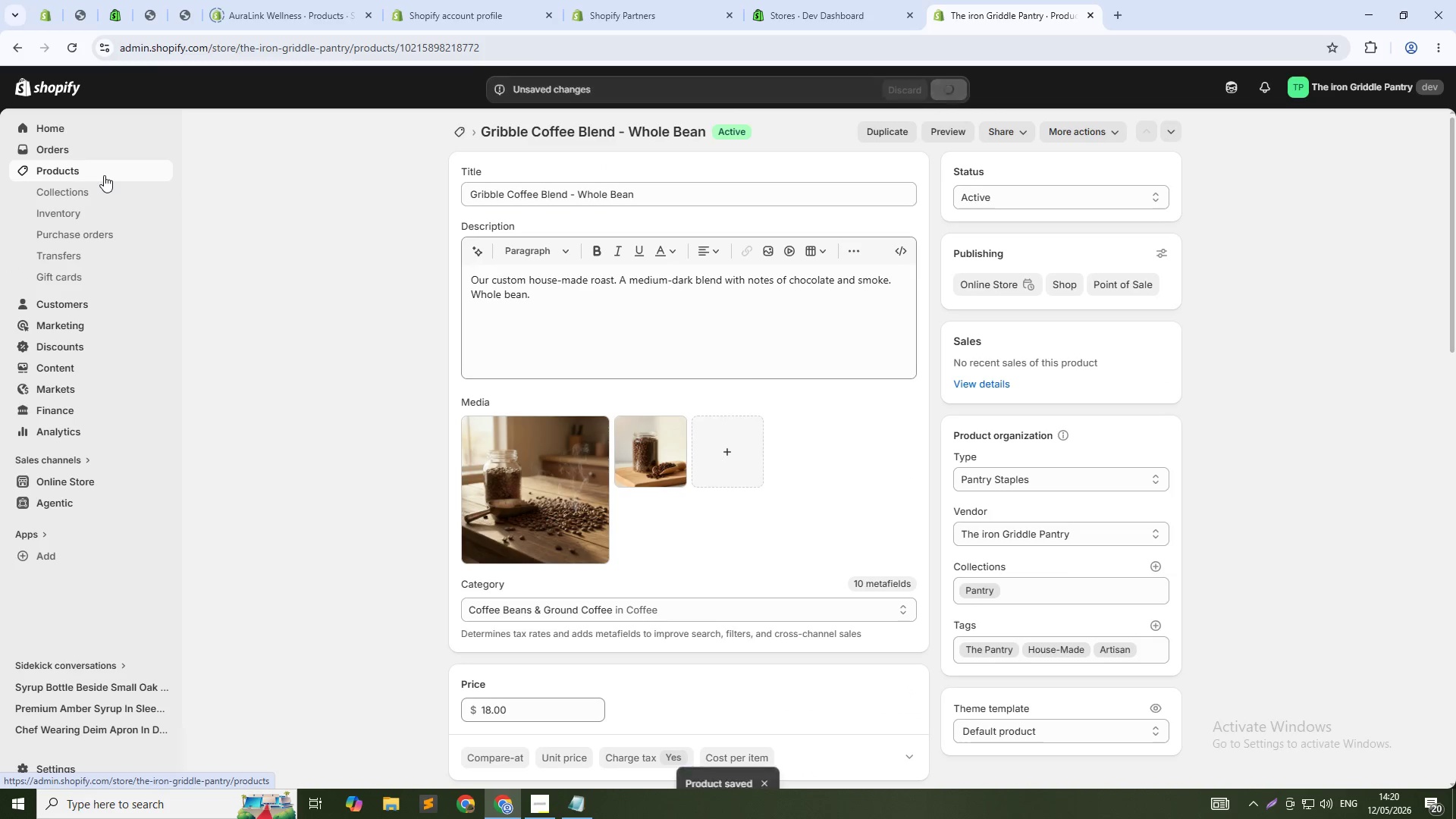 
left_click([104, 175])
 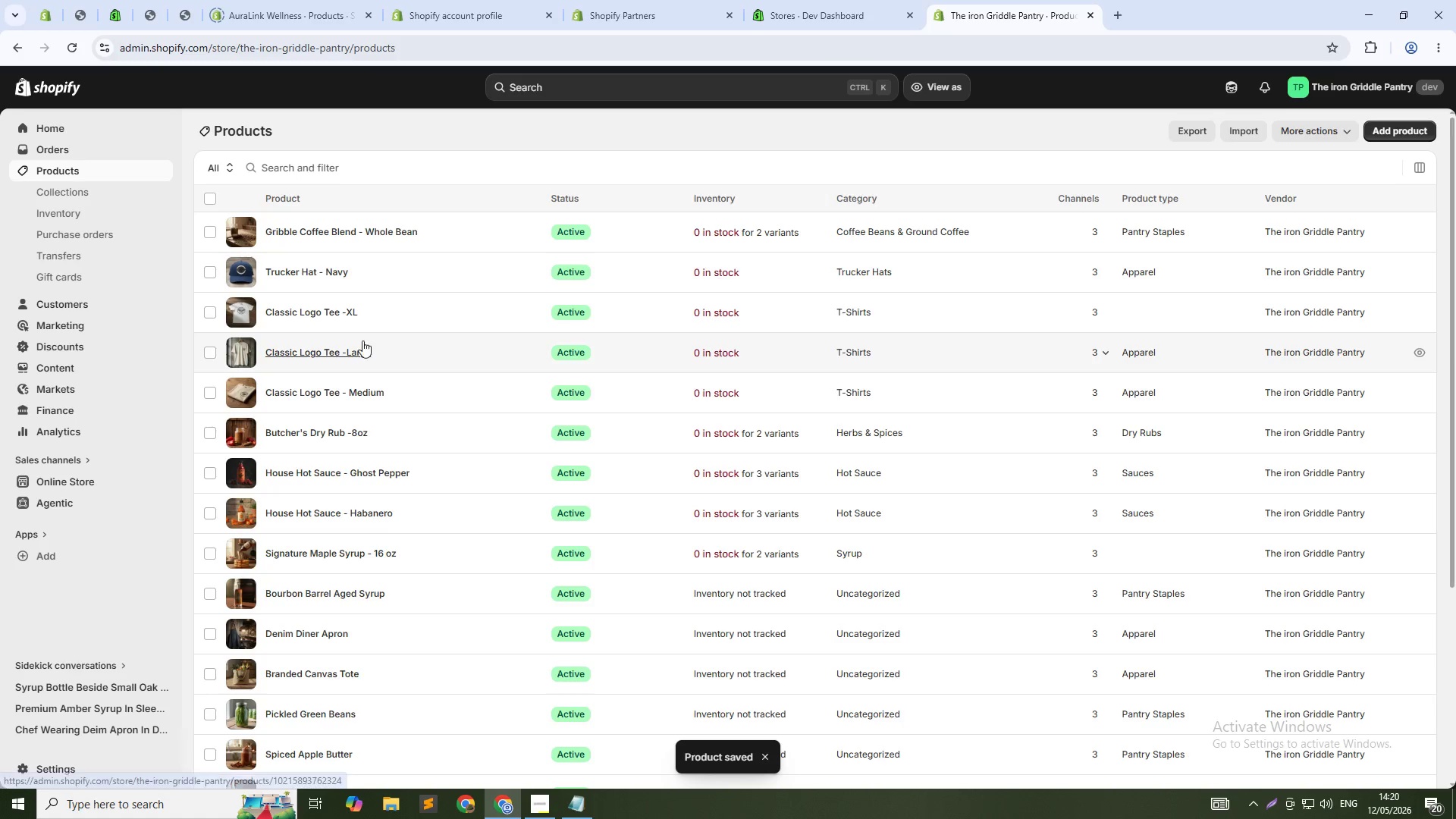 
scroll: coordinate [362, 340], scroll_direction: down, amount: 3.0
 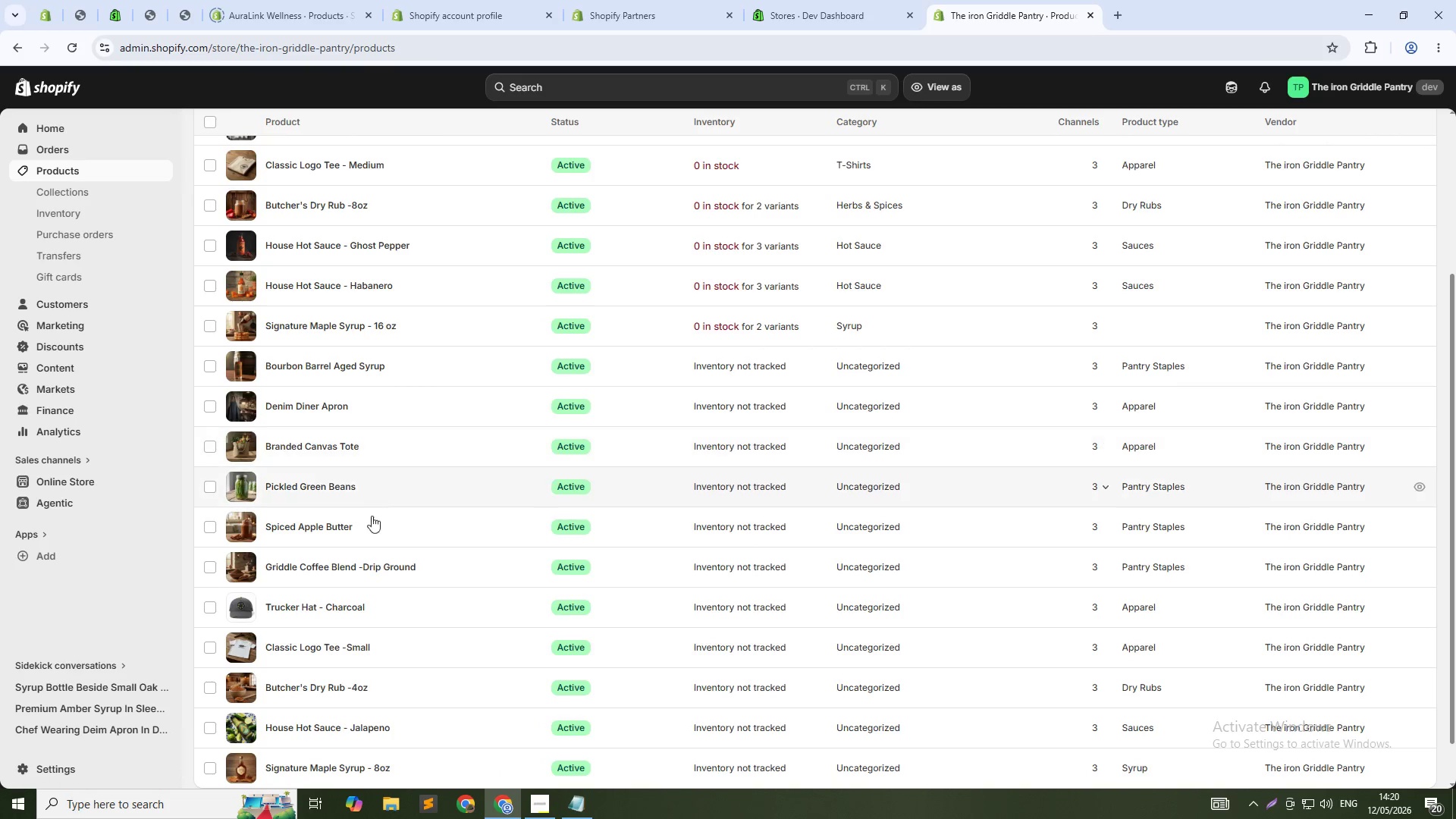 
left_click([364, 563])
 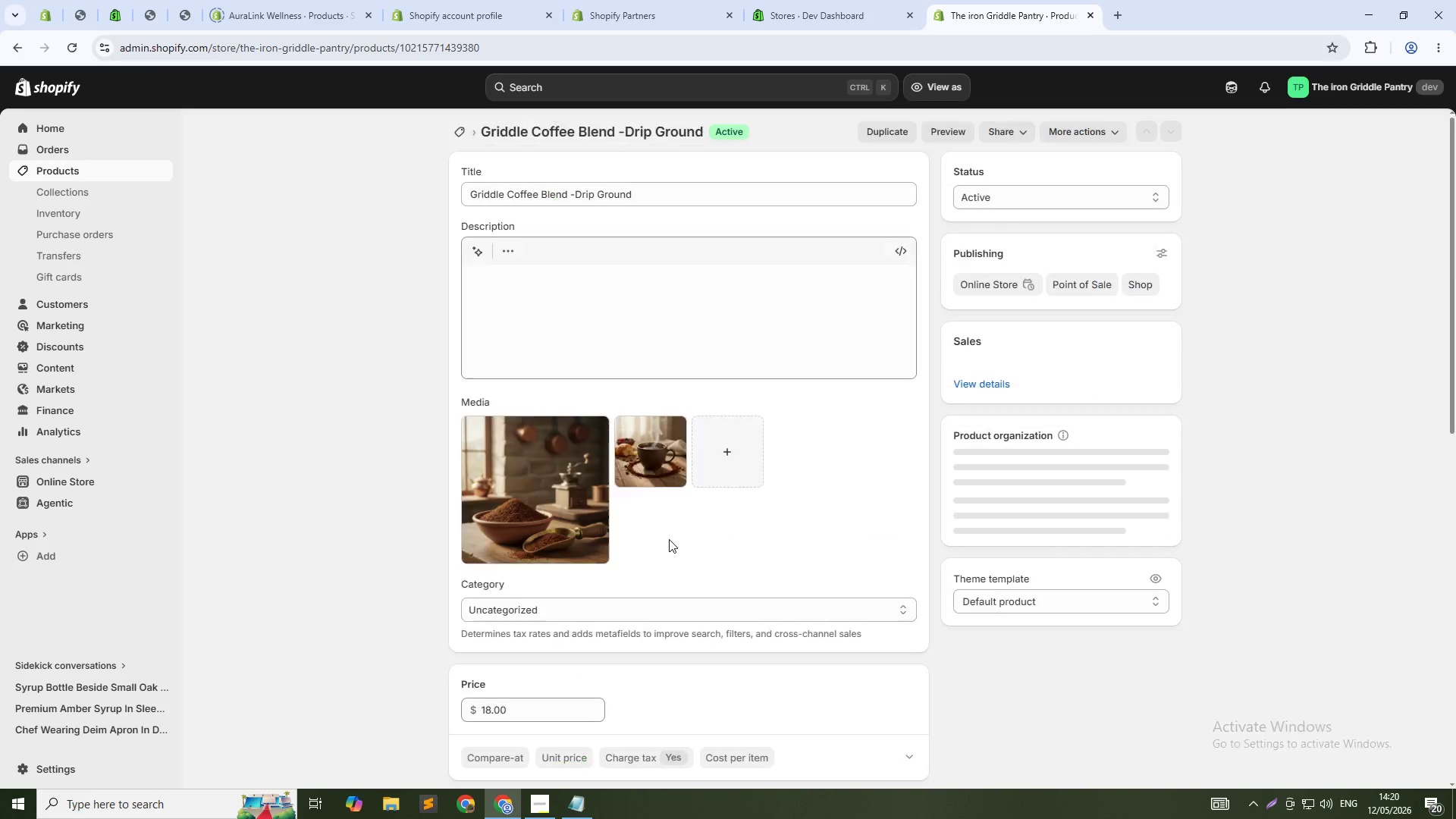 
scroll: coordinate [580, 549], scroll_direction: down, amount: 20.0
 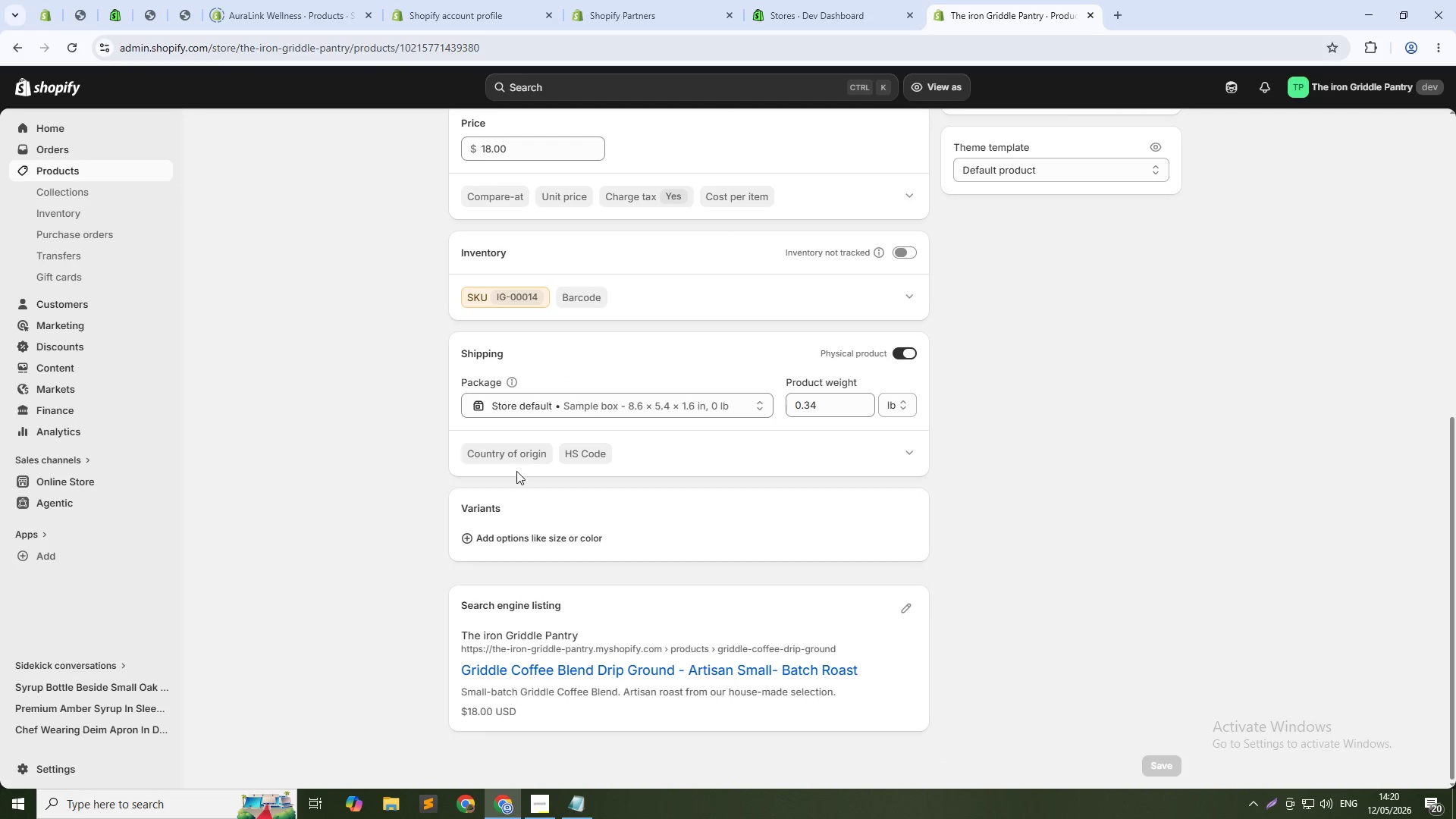 
left_click([527, 536])
 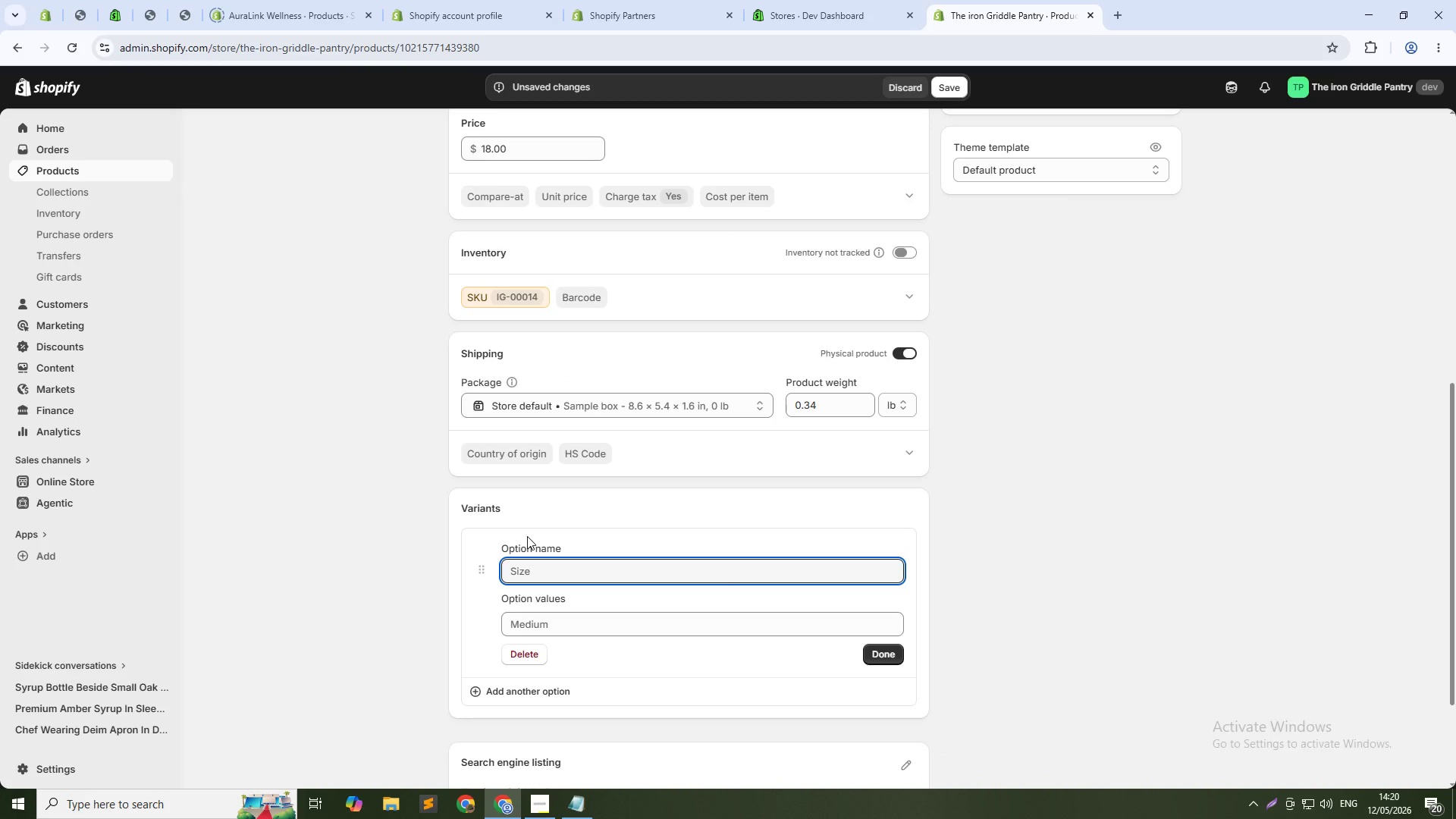 
type(Flov)
 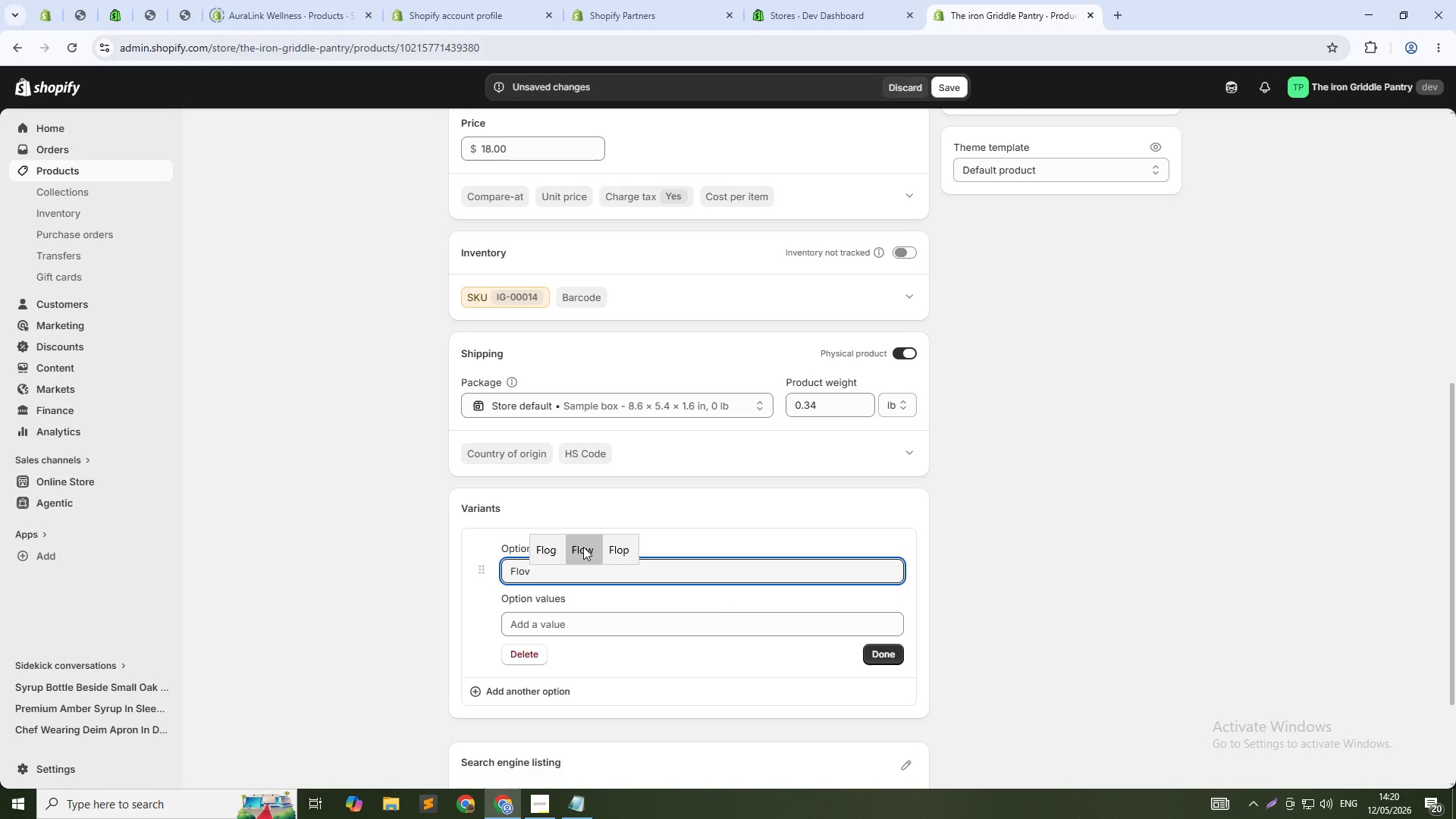 
type(or)
 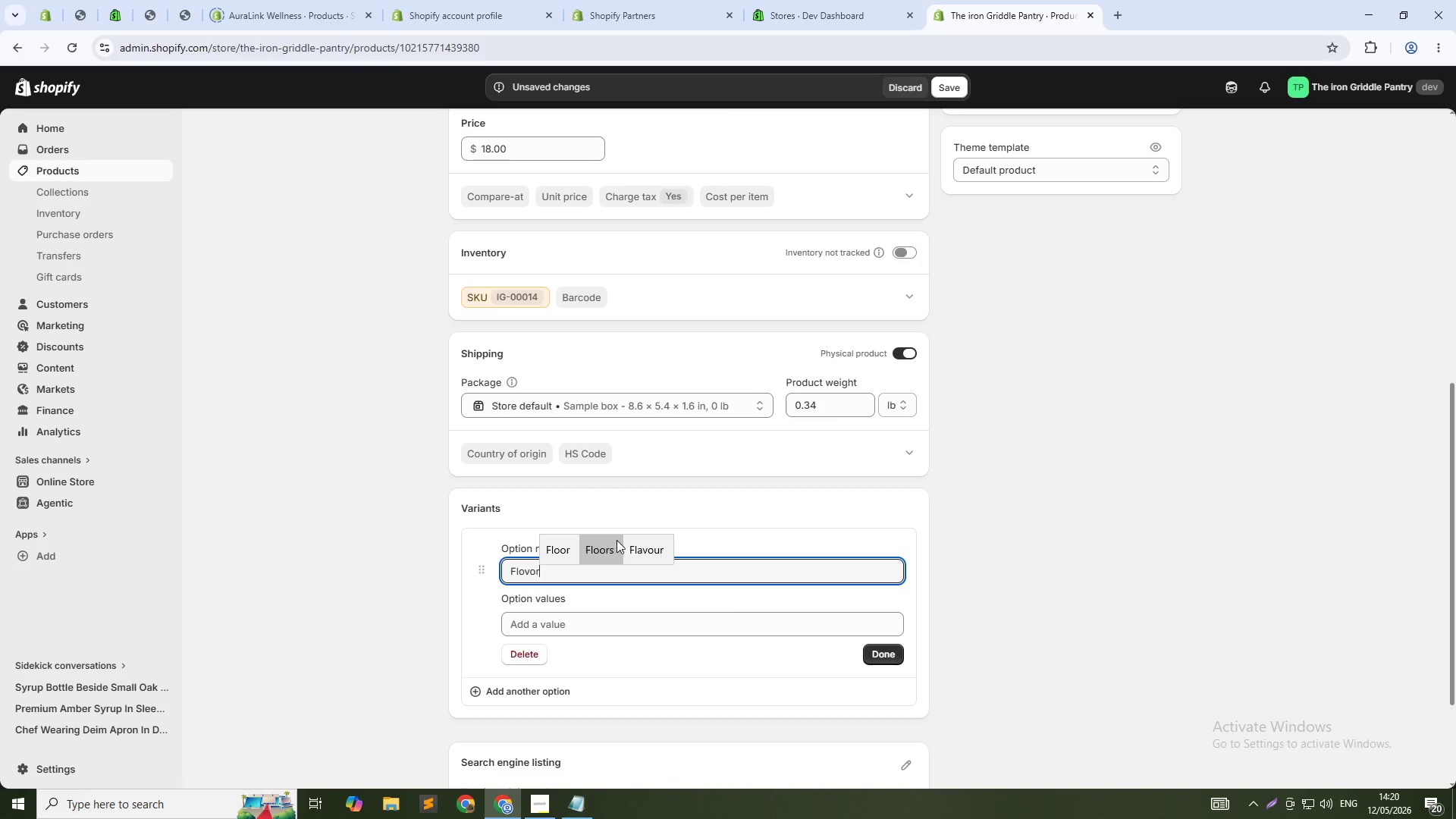 
left_click([642, 551])
 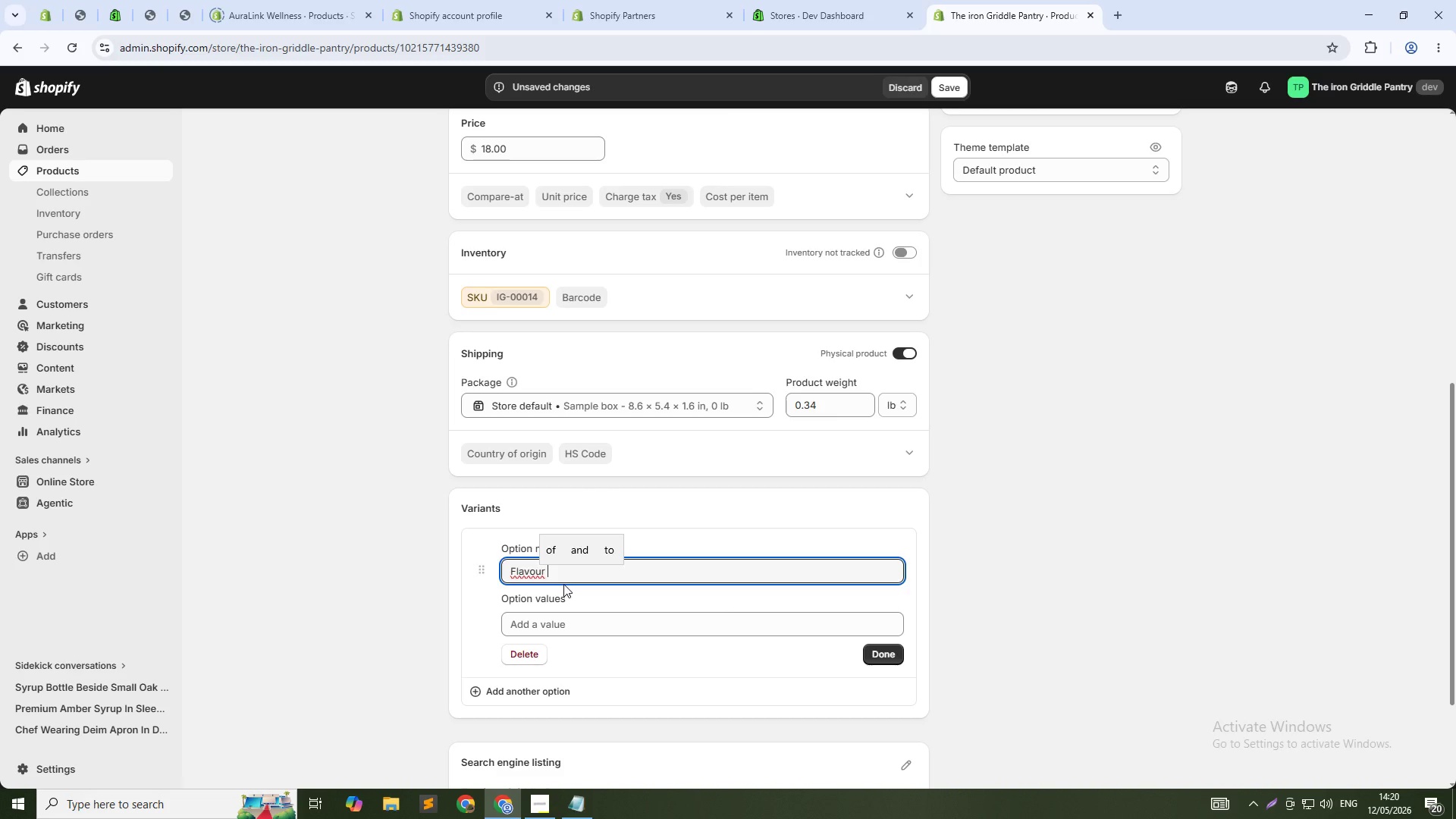 
key(Backspace)
 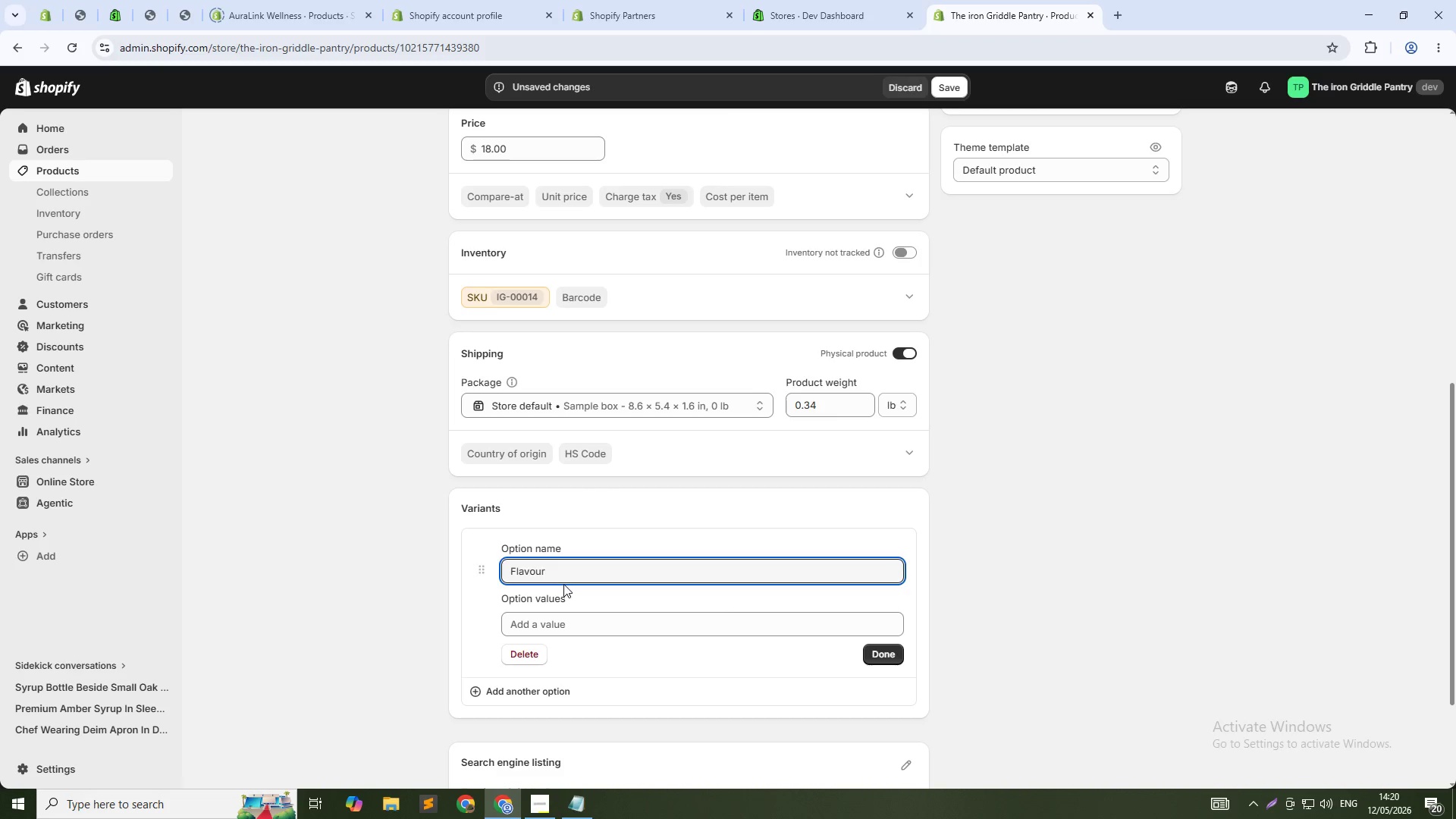 
key(R)
 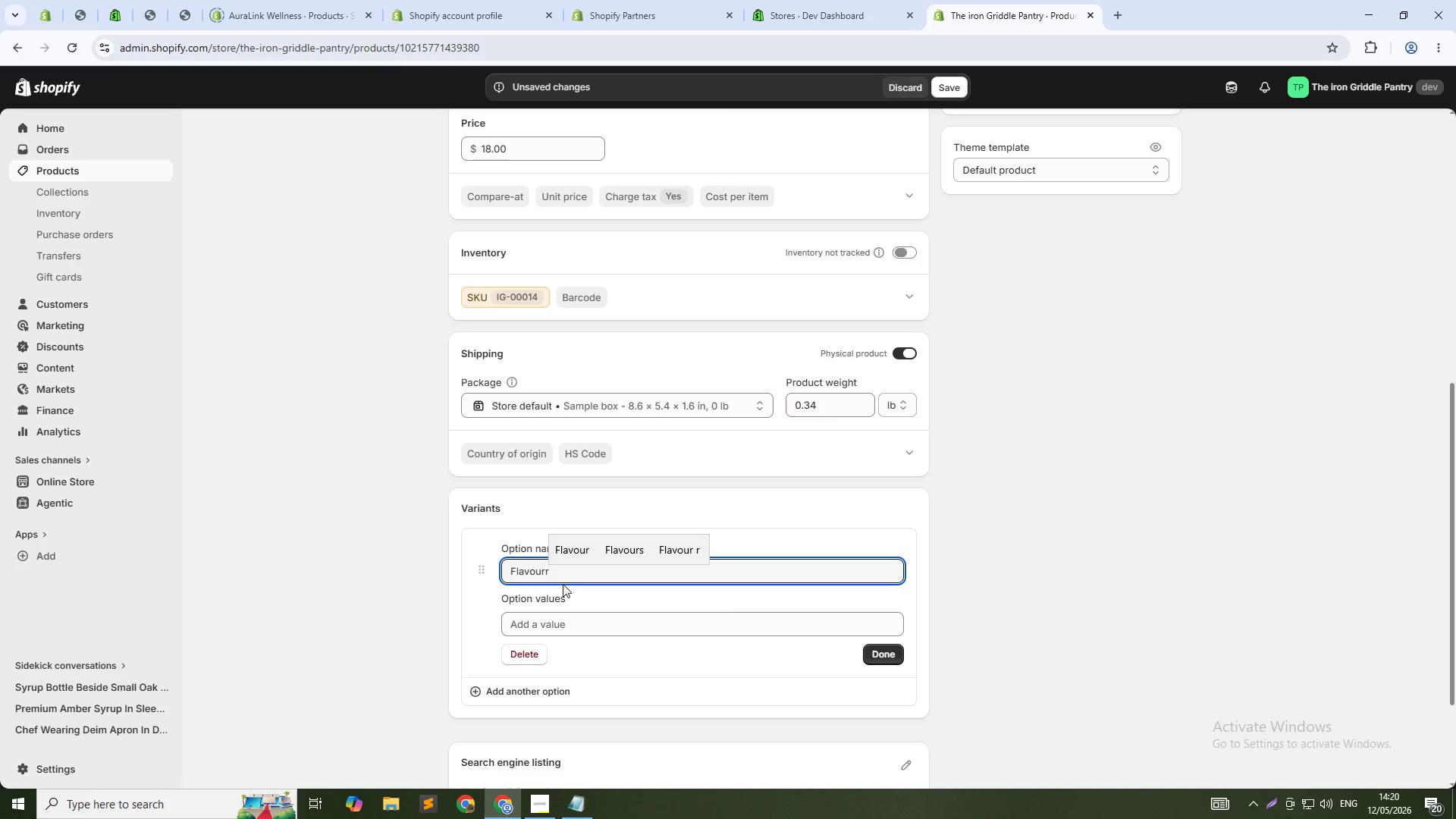 
key(Backspace)
 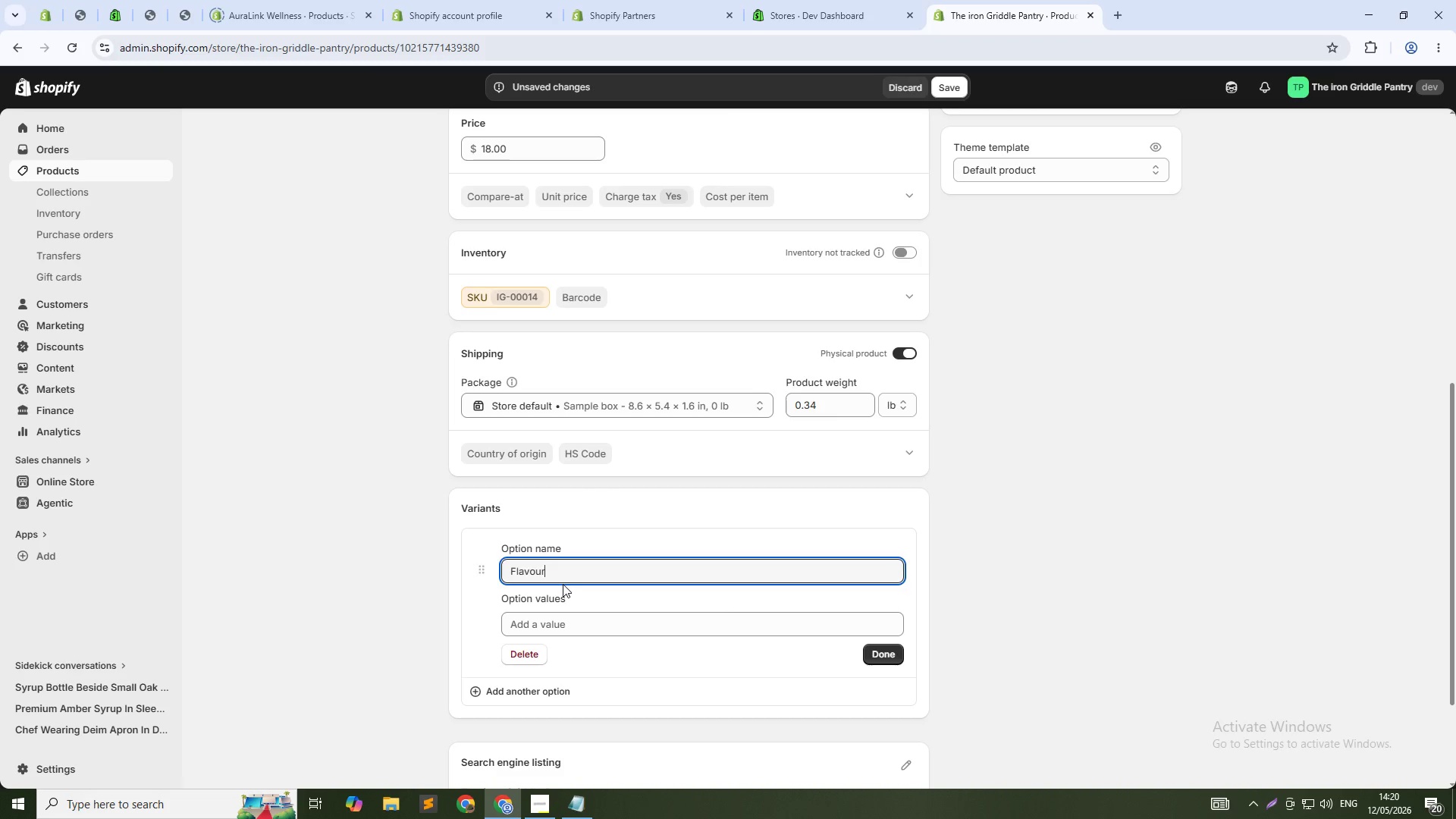 
key(Backspace)
 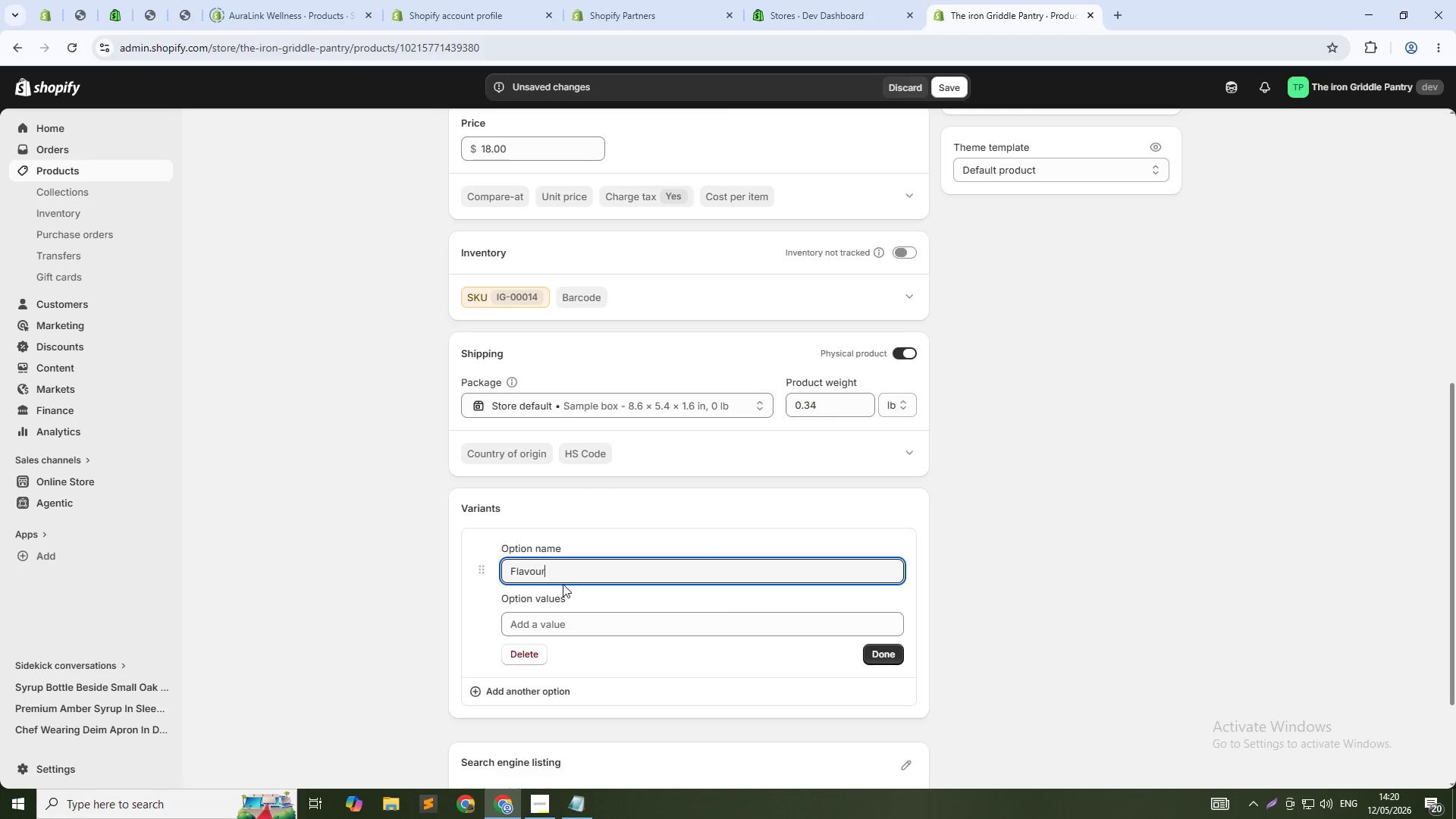 
key(R)
 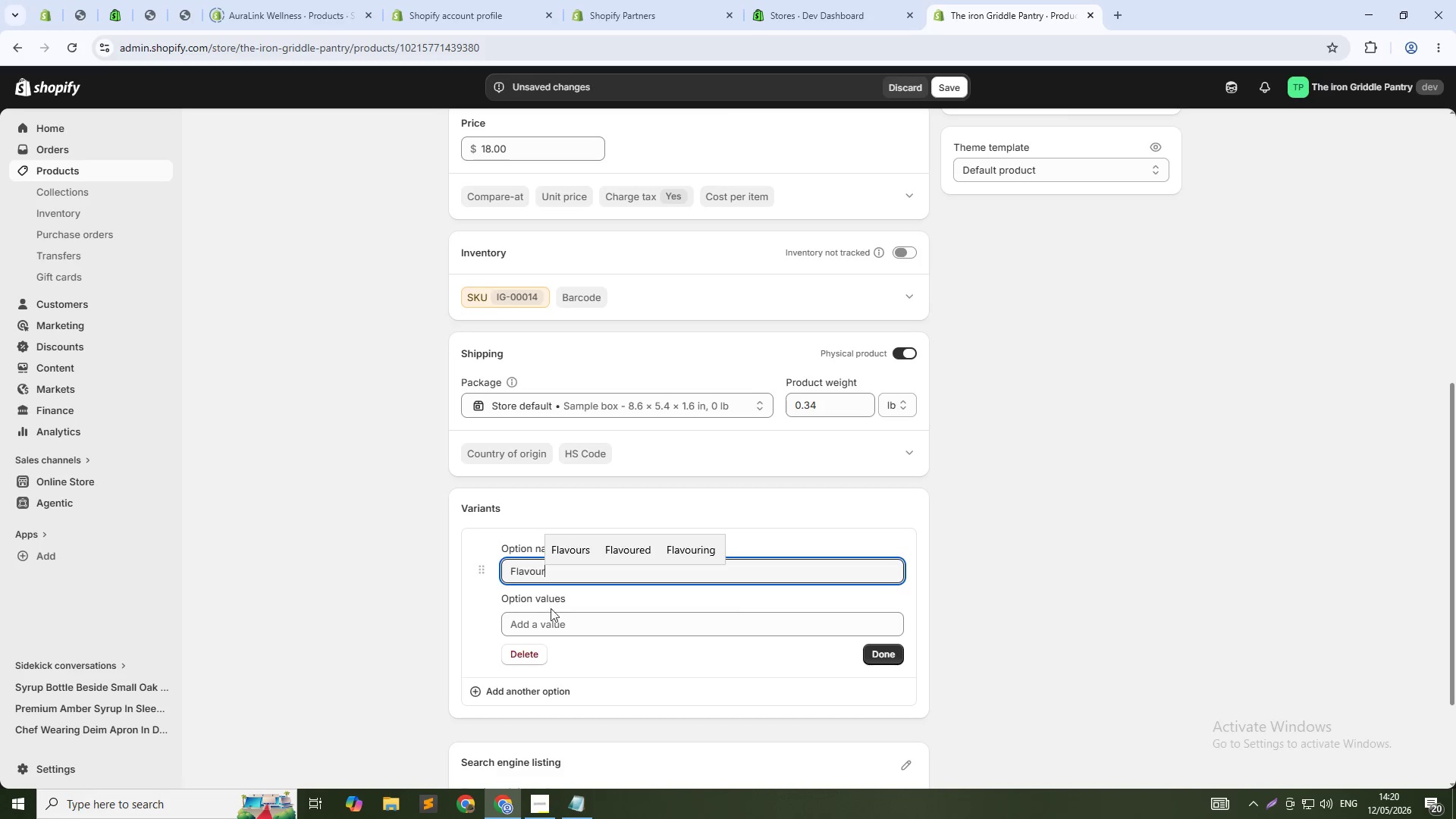 
left_click([545, 631])
 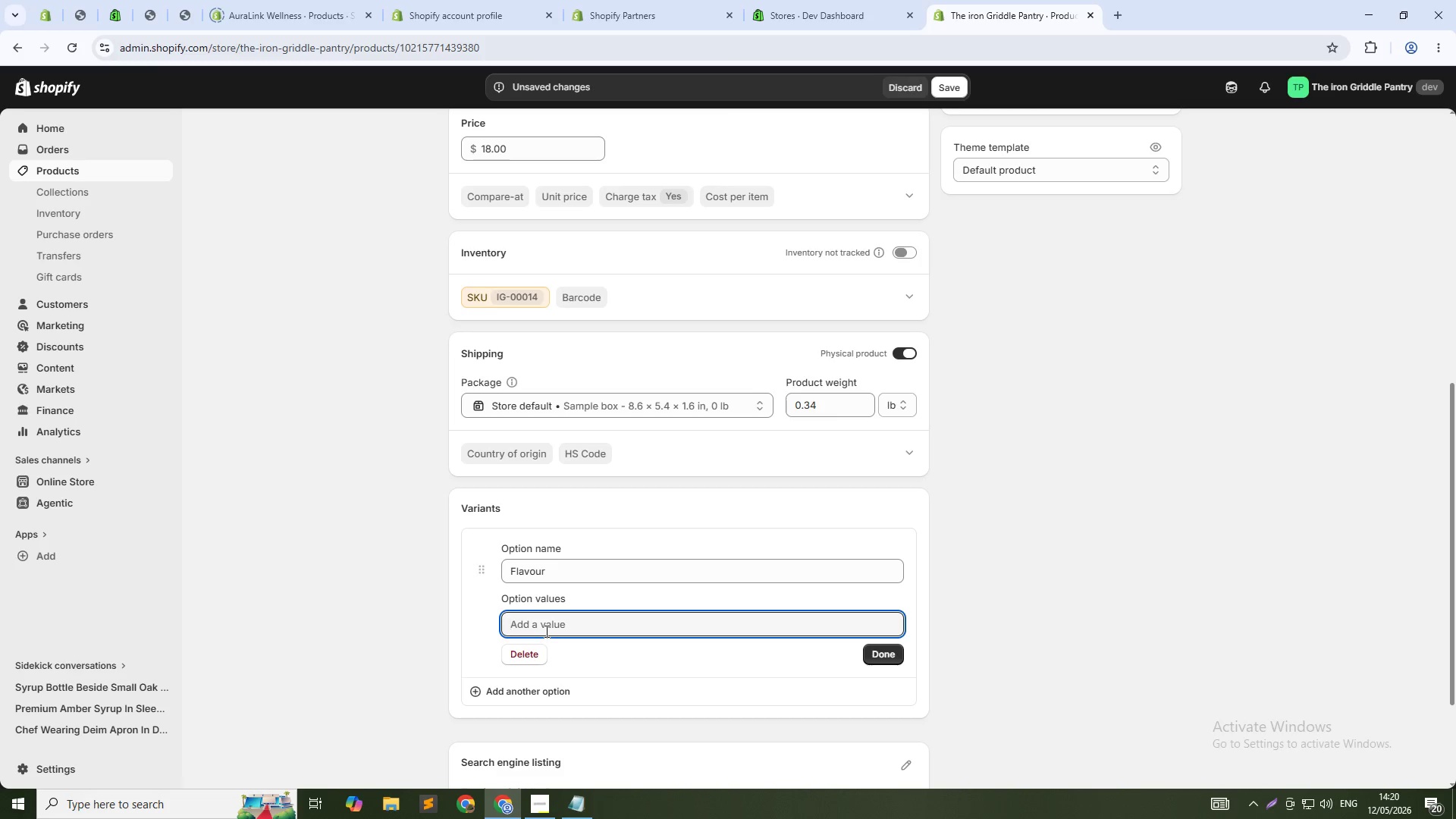 
type(WHole)
key(Backspace)
key(Backspace)
key(Backspace)
key(Backspace)
type(hole Bean)
 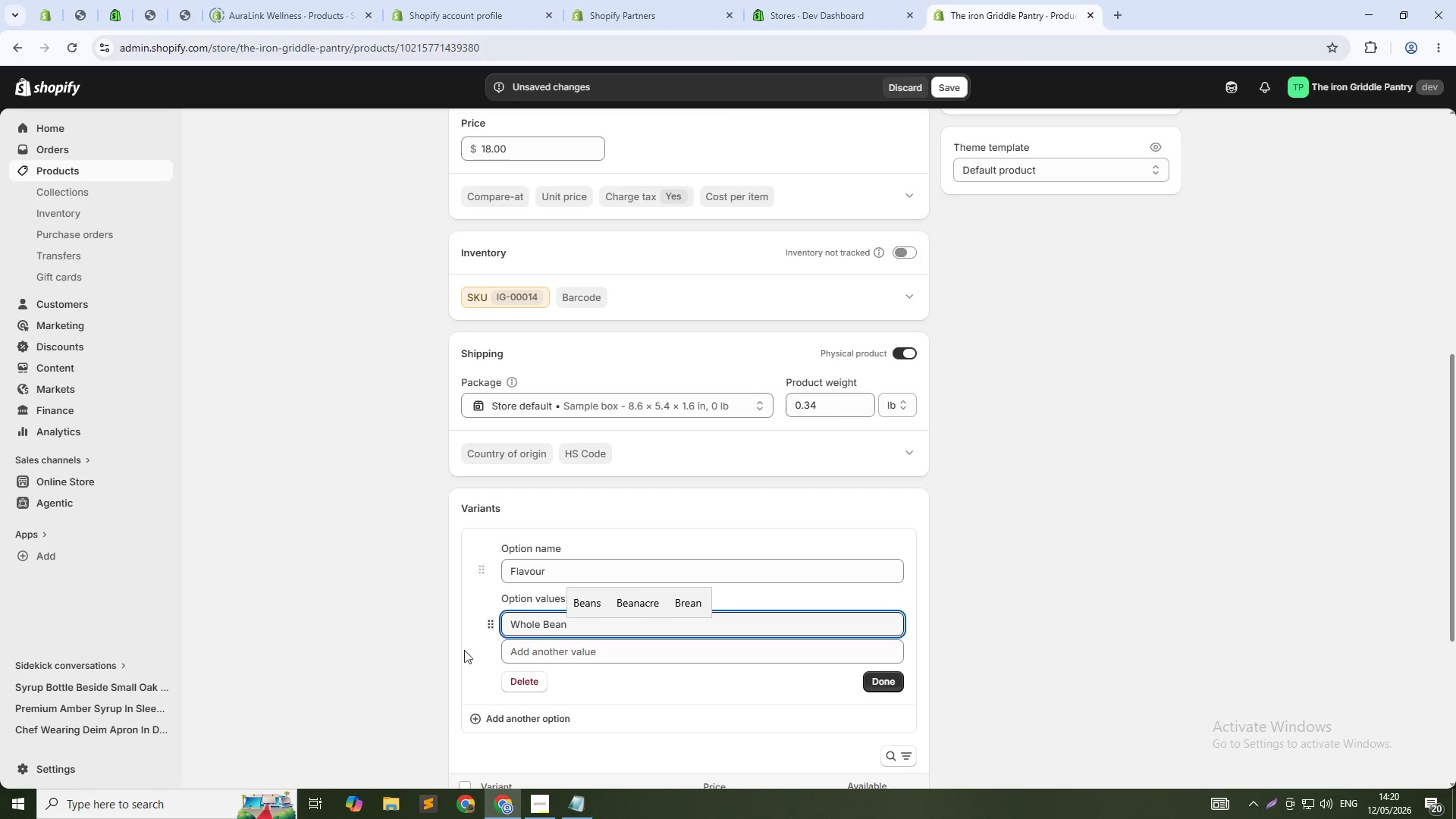 
left_click([533, 650])
 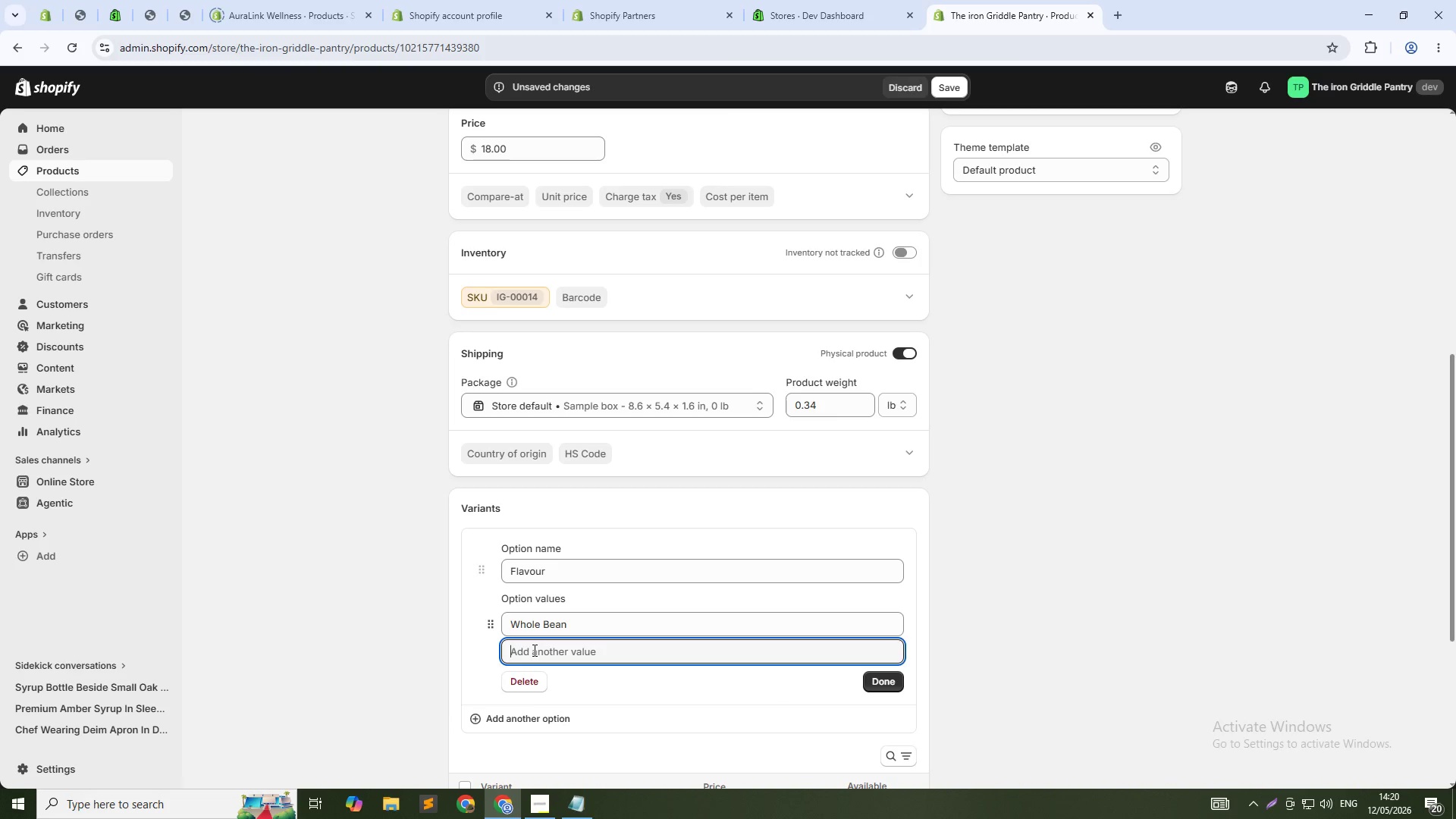 
type(Drip Ground)
 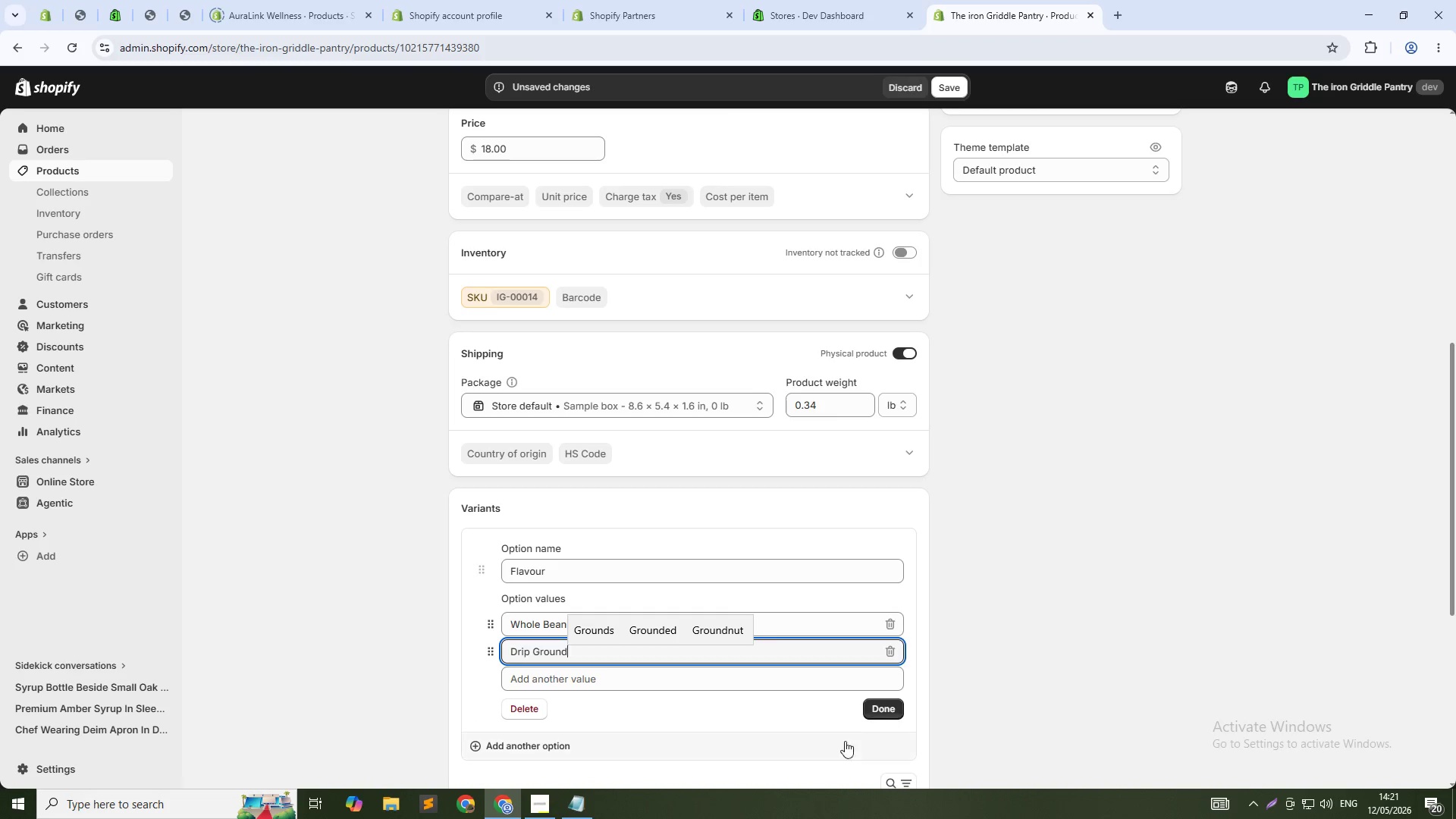 
left_click([890, 717])
 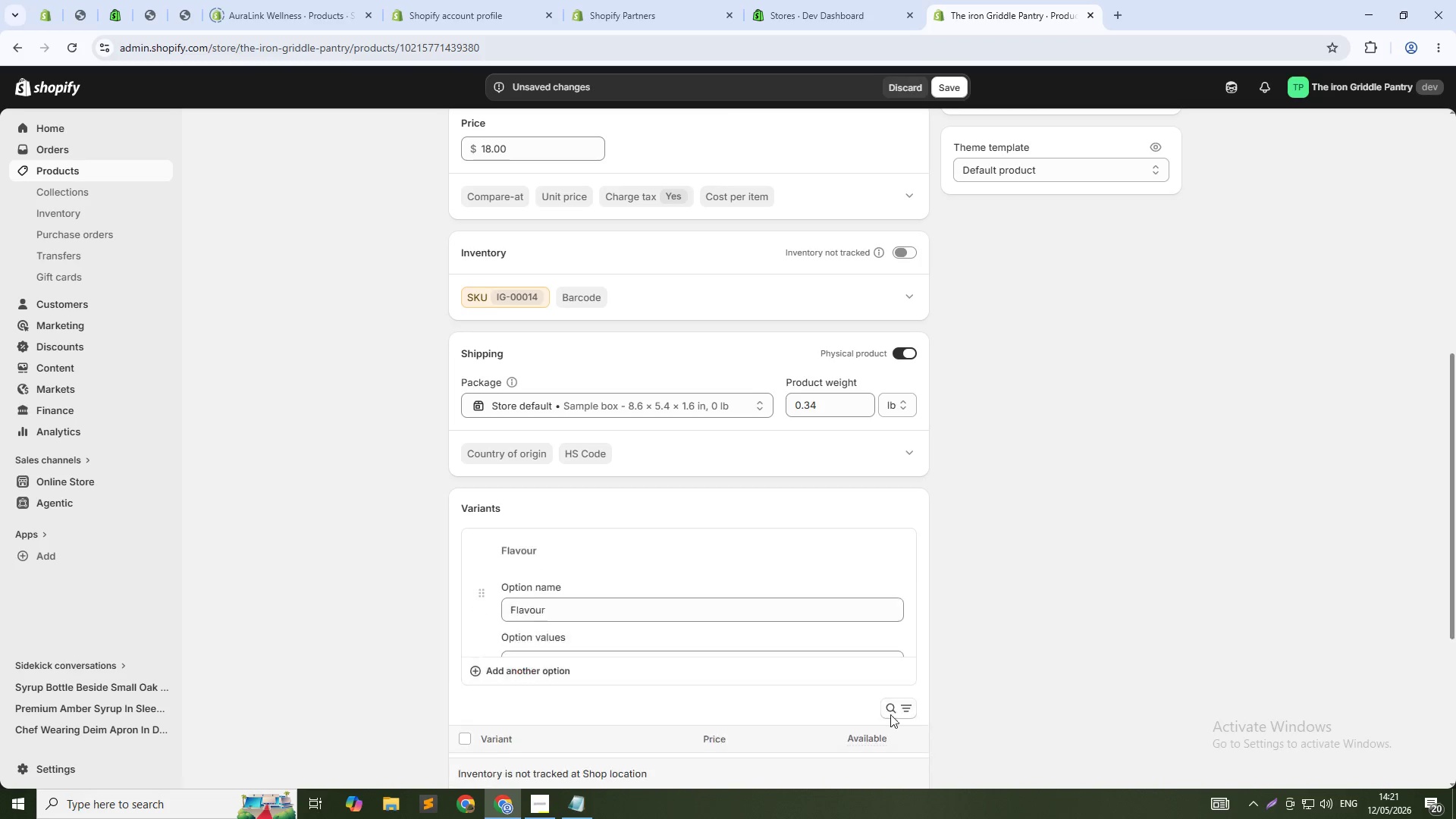 
scroll: coordinate [890, 714], scroll_direction: down, amount: 5.0
 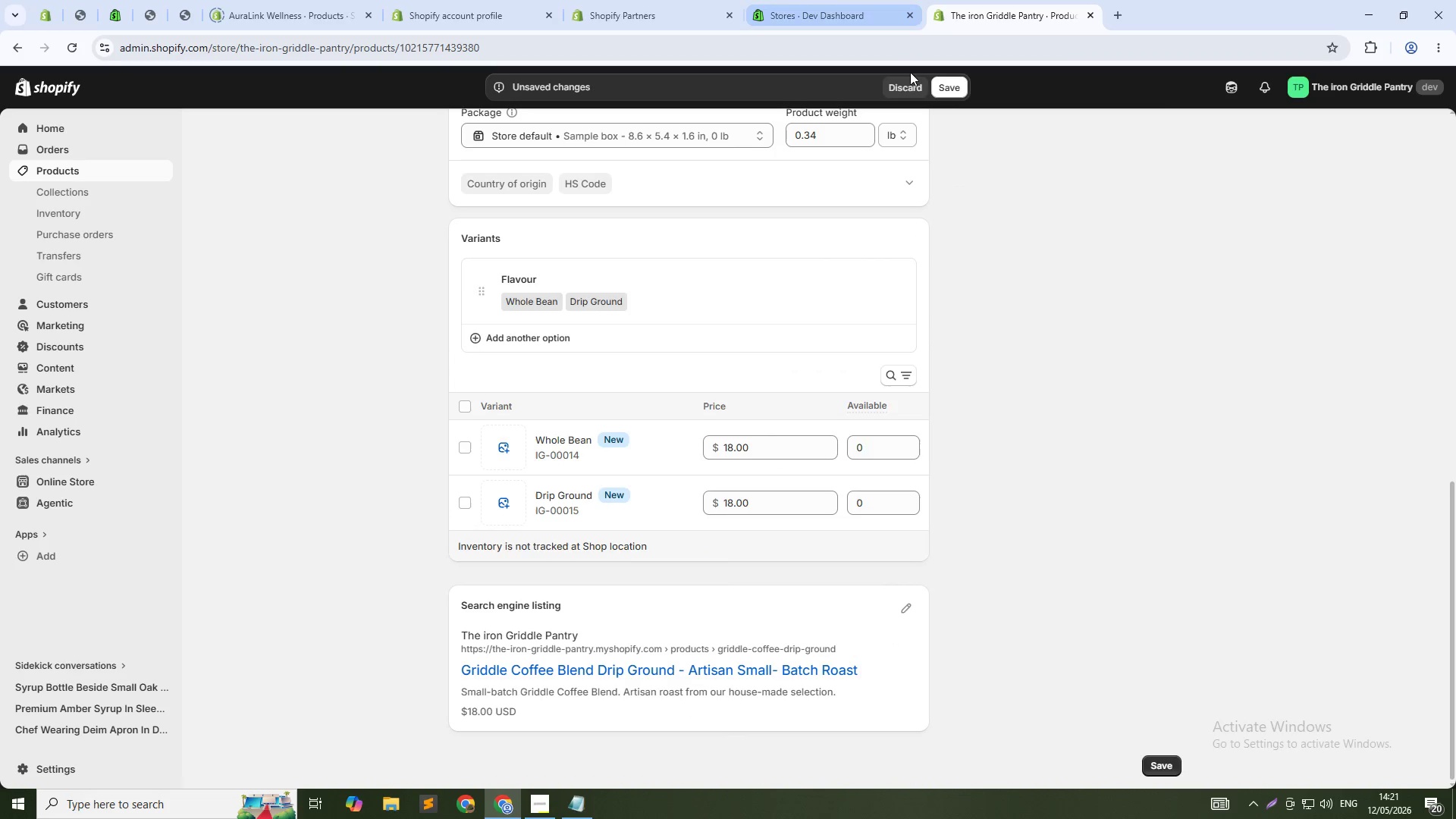 
left_click([940, 88])
 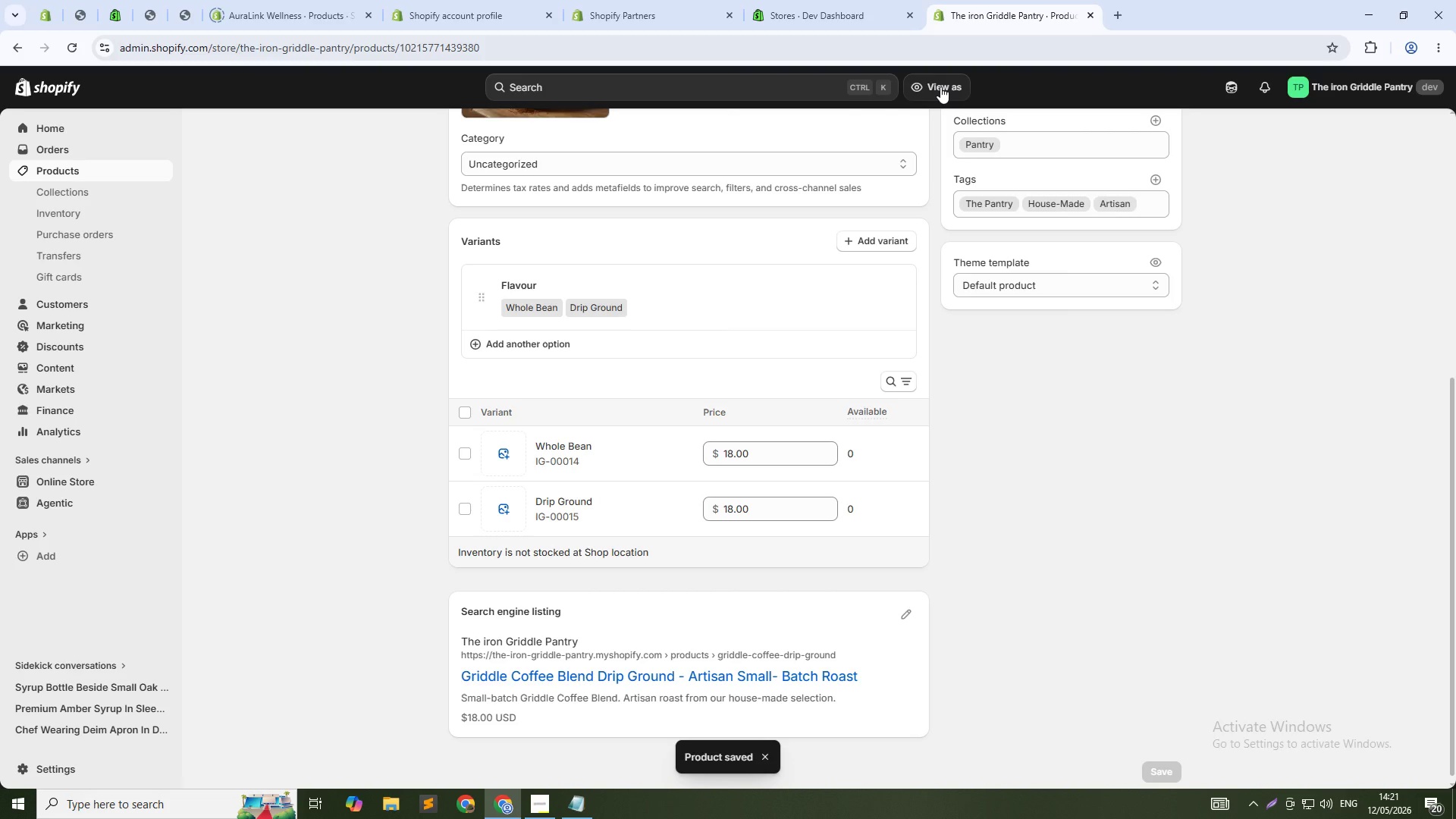 
wait(14.78)
 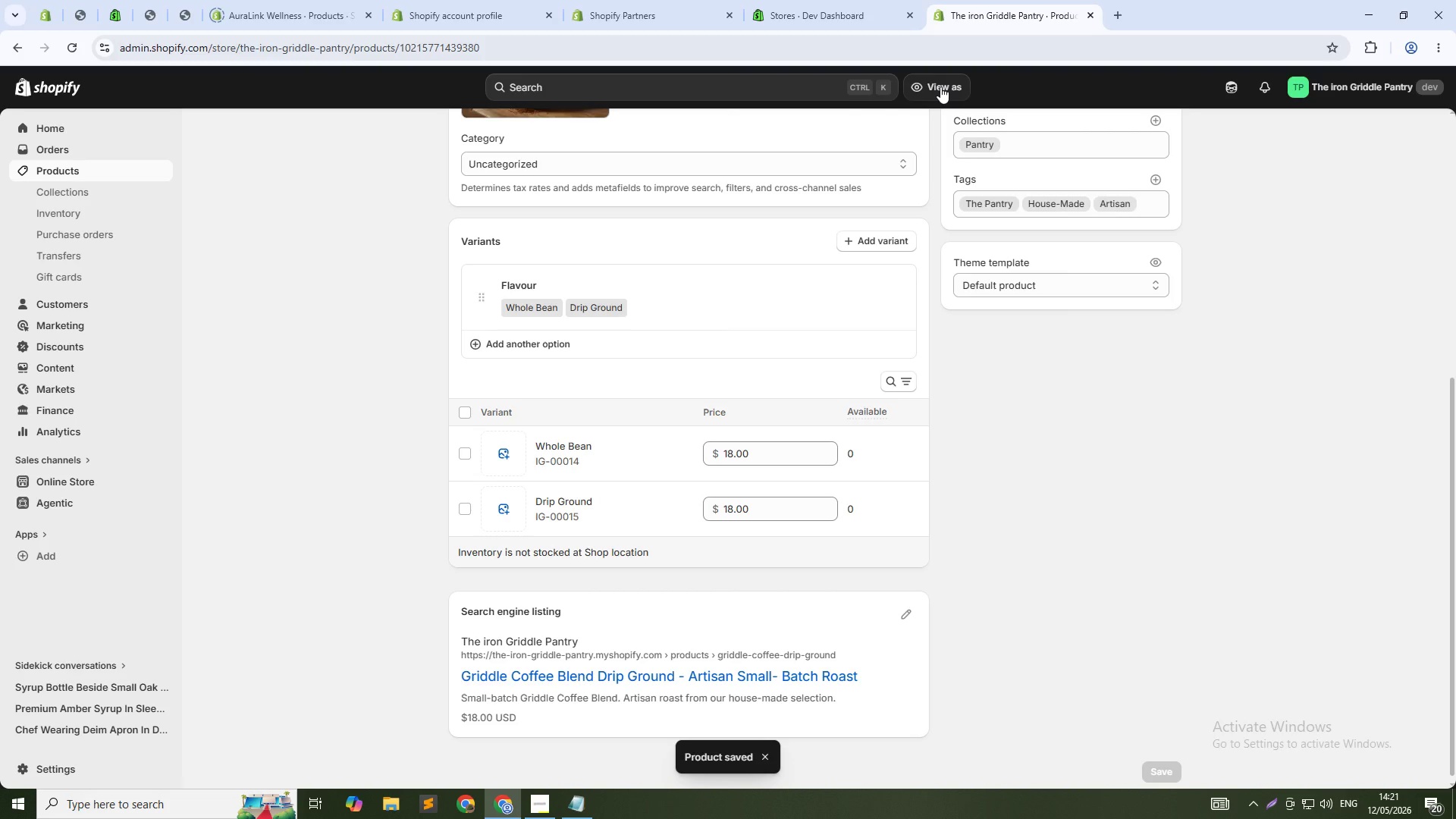 
left_click([43, 164])
 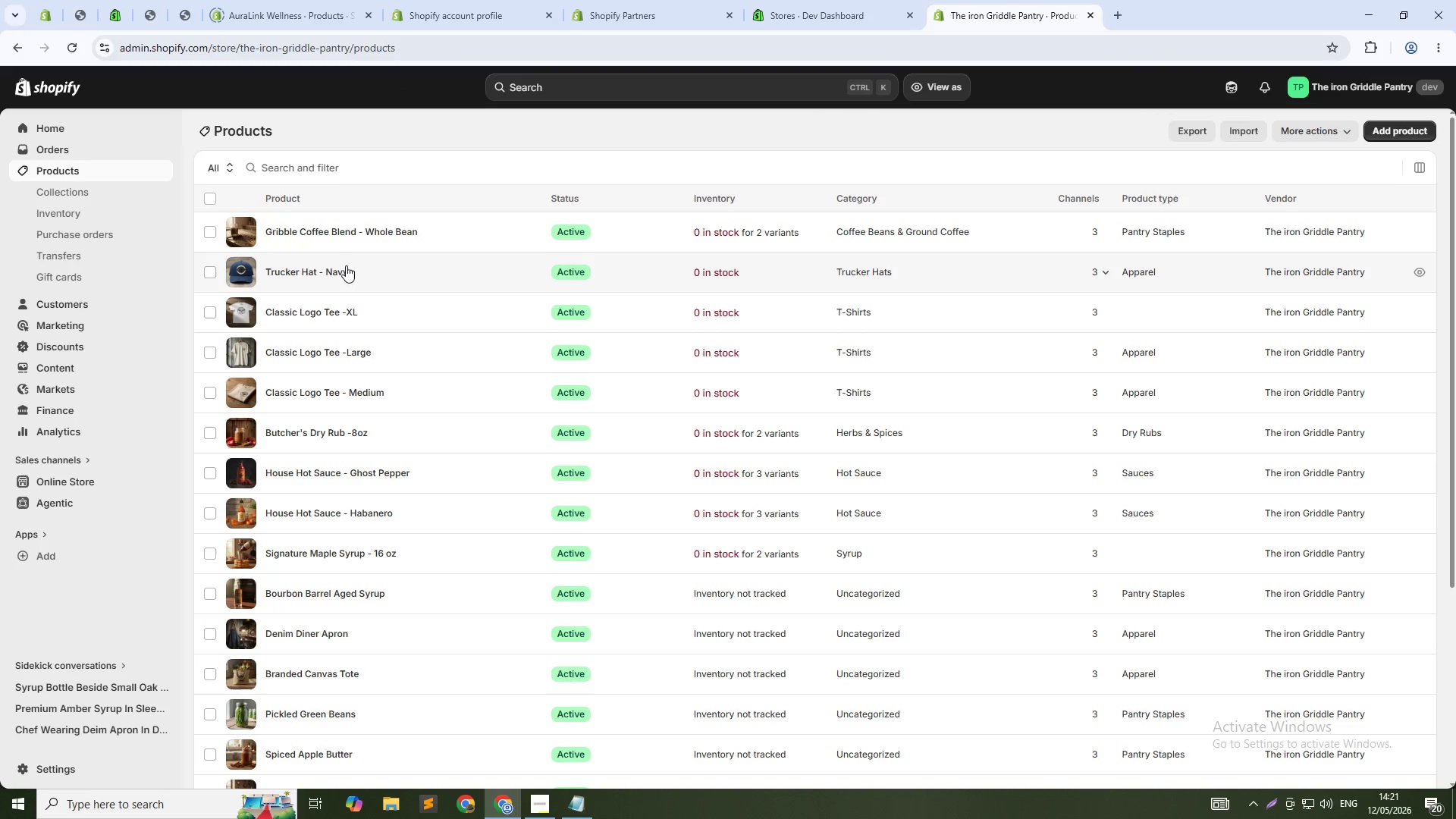 
scroll: coordinate [340, 436], scroll_direction: down, amount: 3.0
 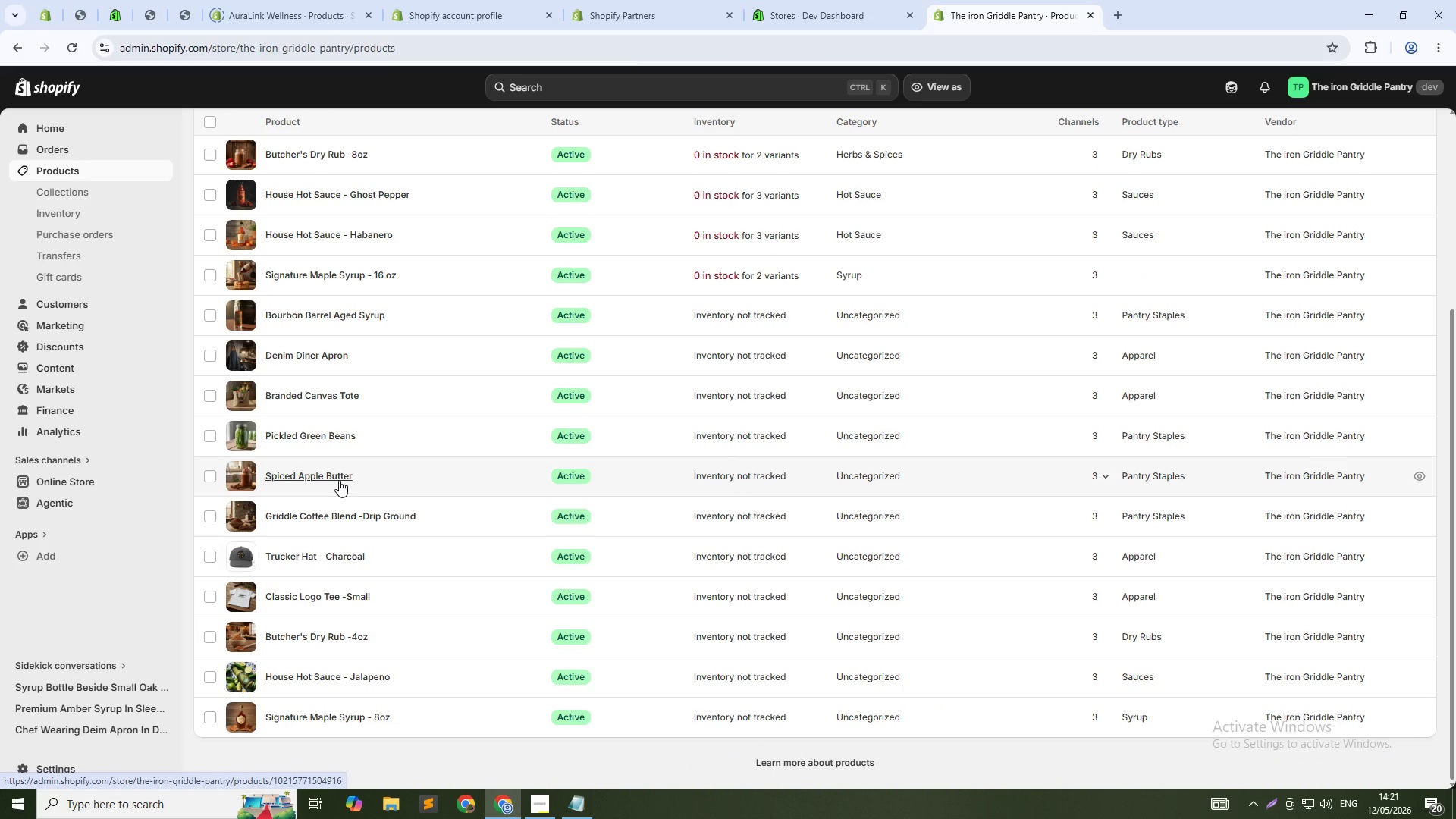 
left_click([339, 480])
 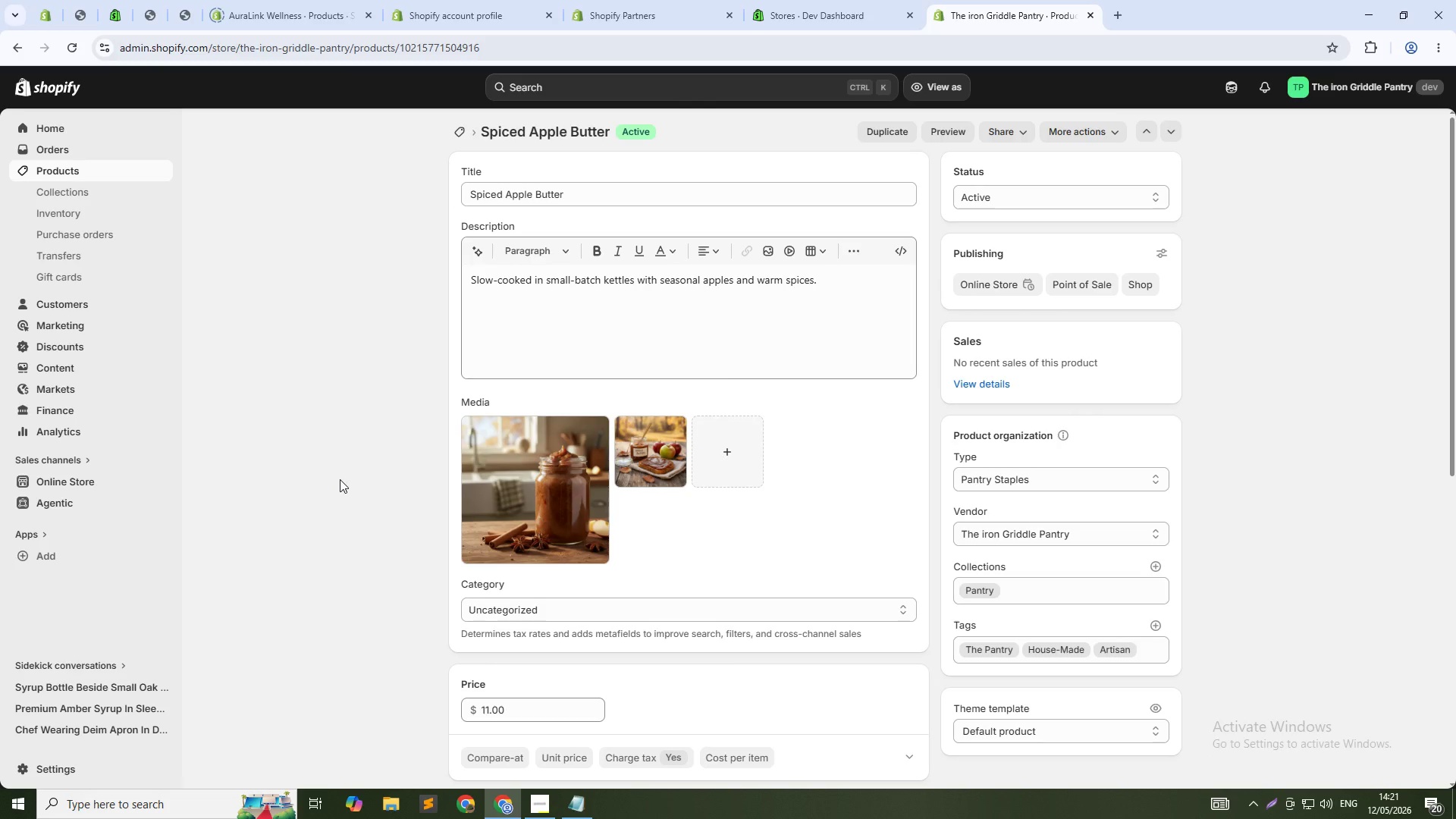 
wait(7.56)
 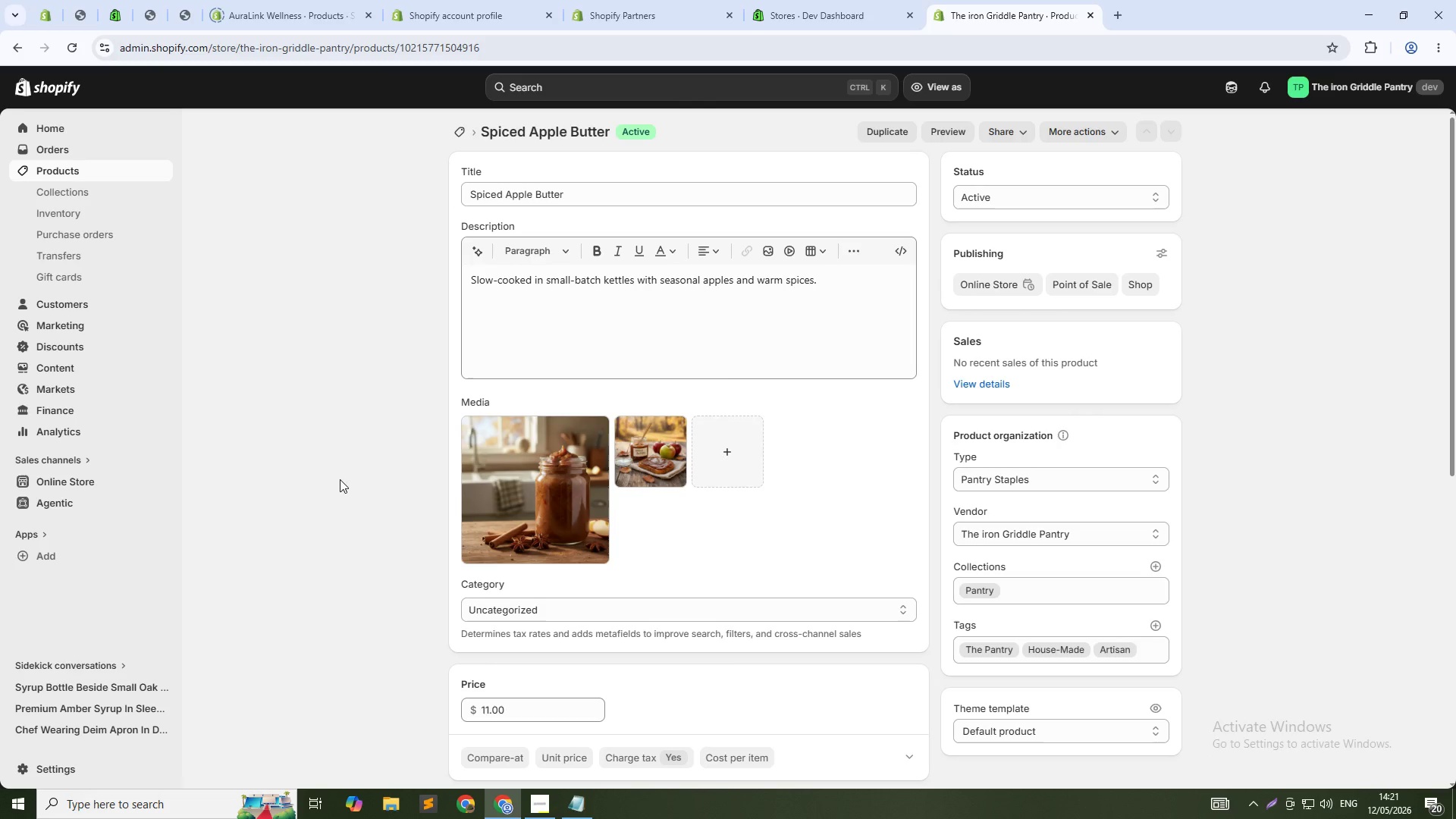 
left_click([83, 171])
 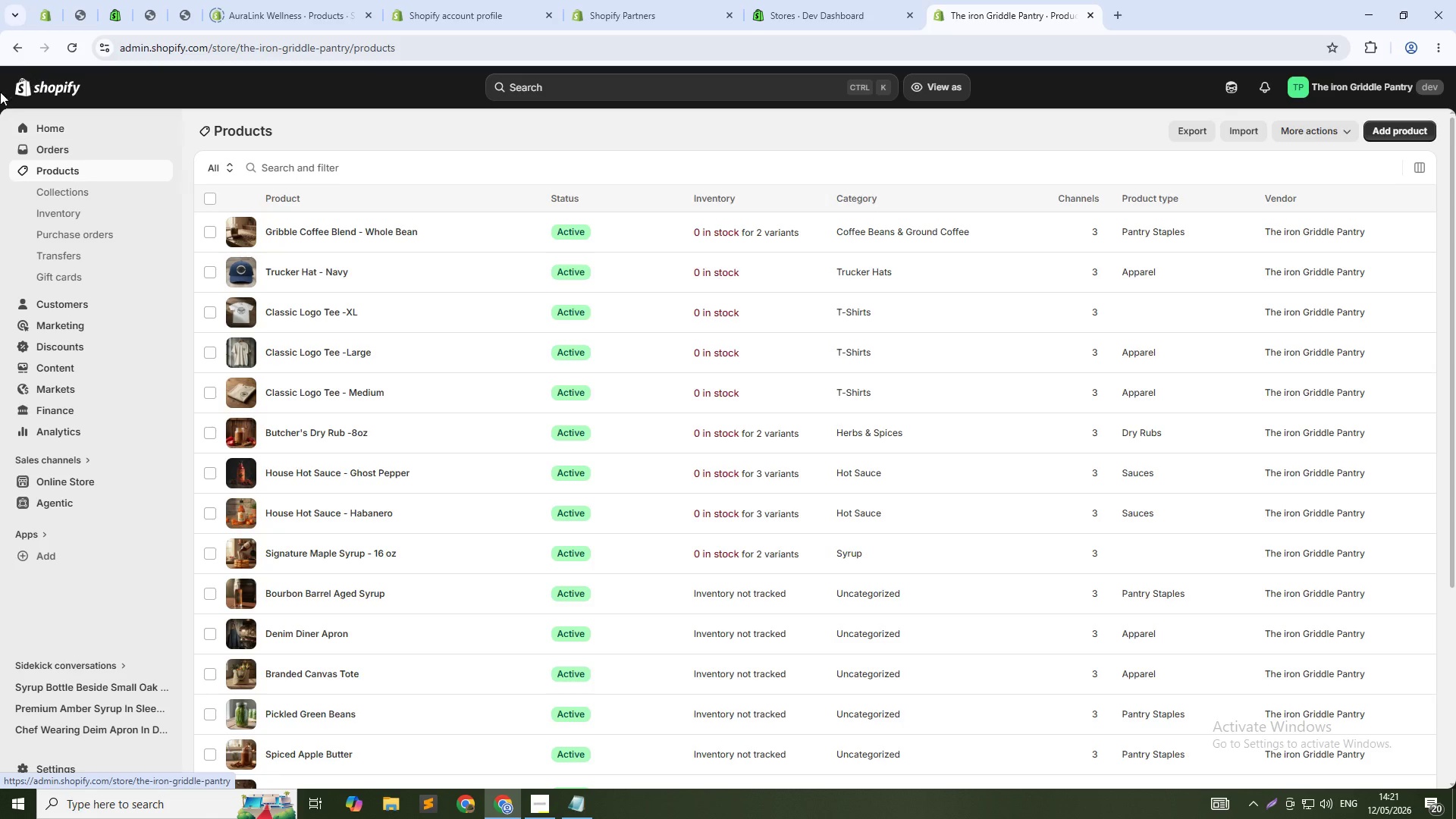 
wait(26.67)
 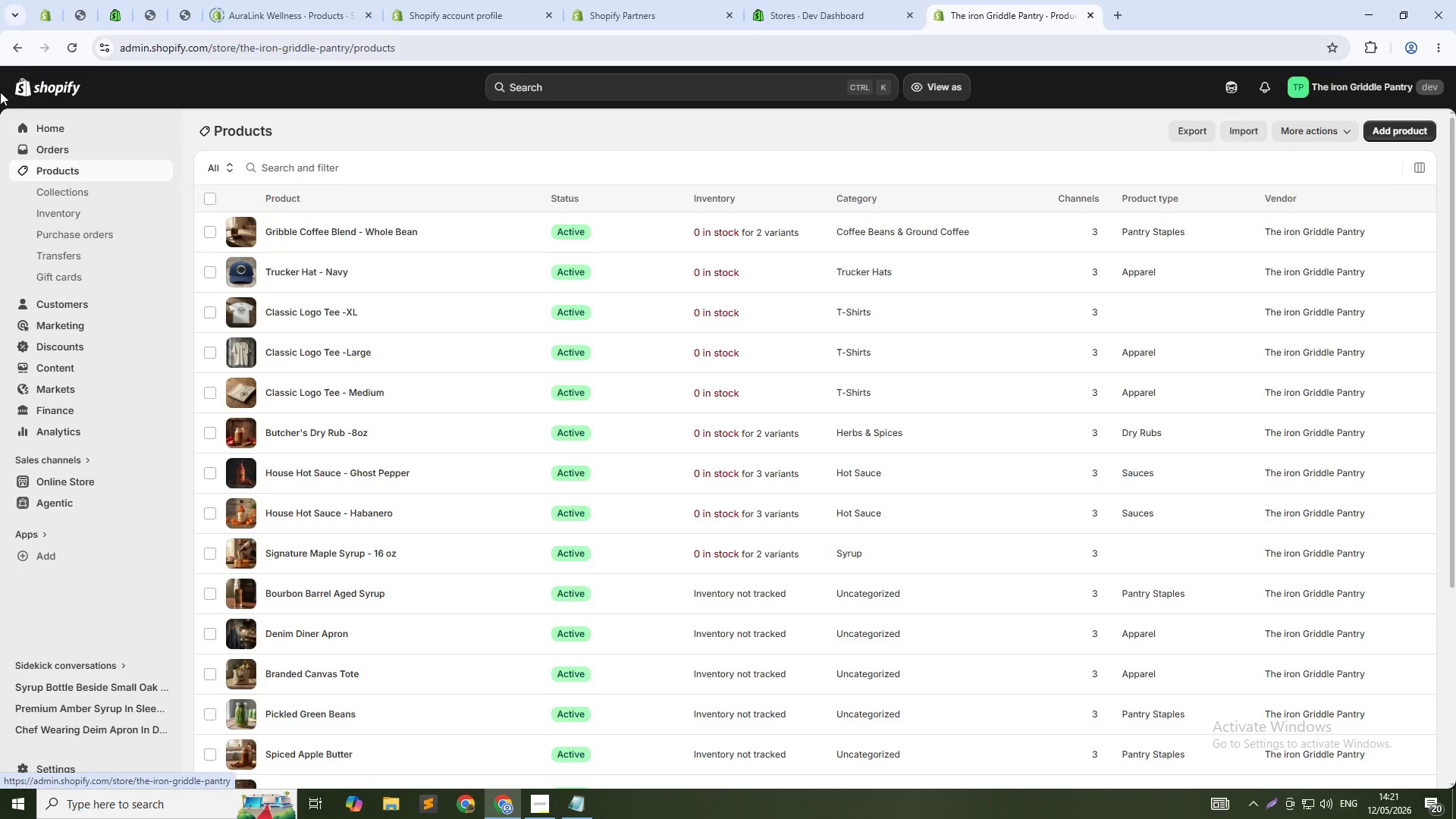 
scroll: coordinate [329, 526], scroll_direction: down, amount: 6.0
 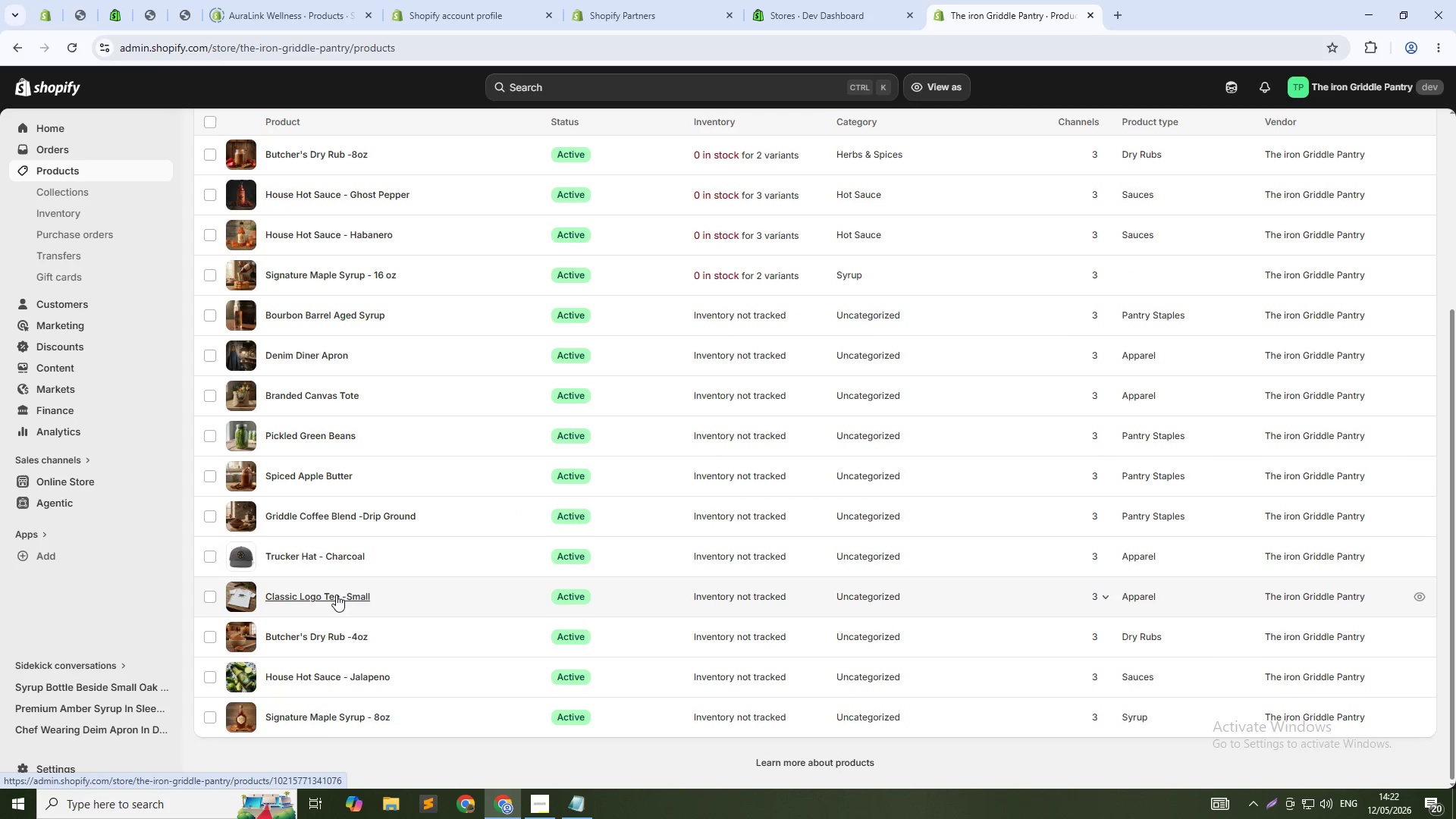 
left_click([336, 595])
 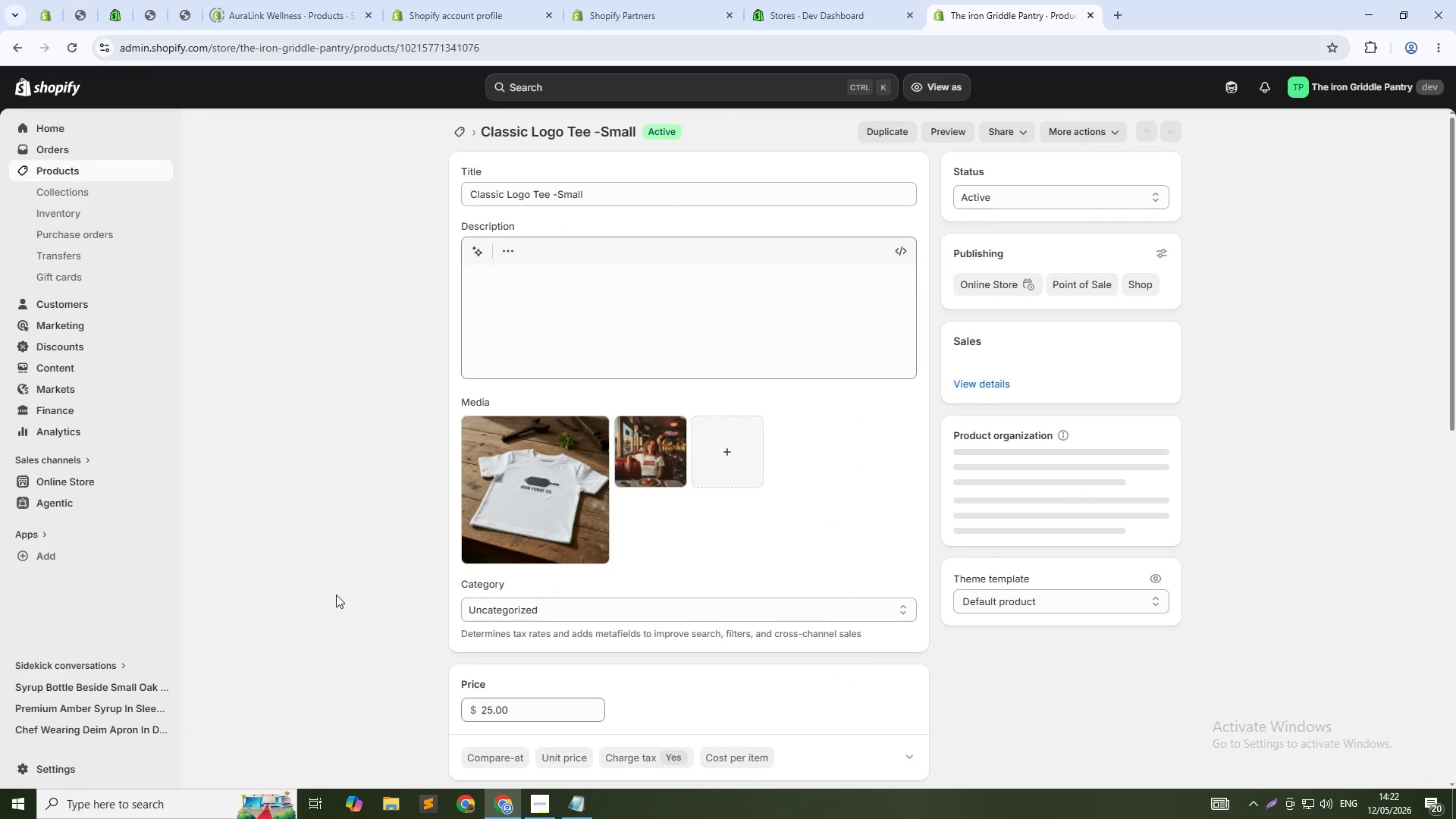 
scroll: coordinate [551, 695], scroll_direction: down, amount: 16.0
 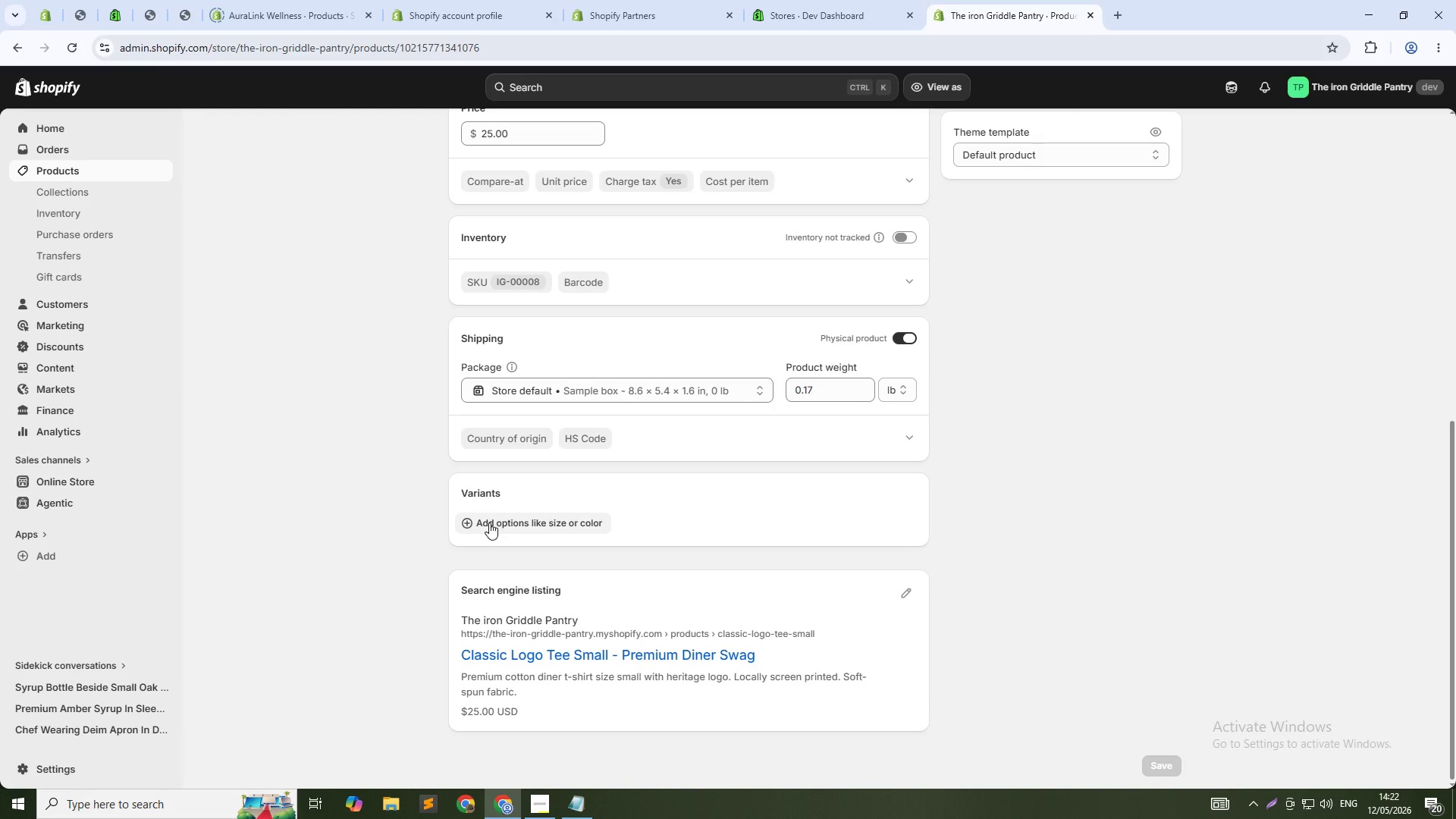 
left_click([489, 522])
 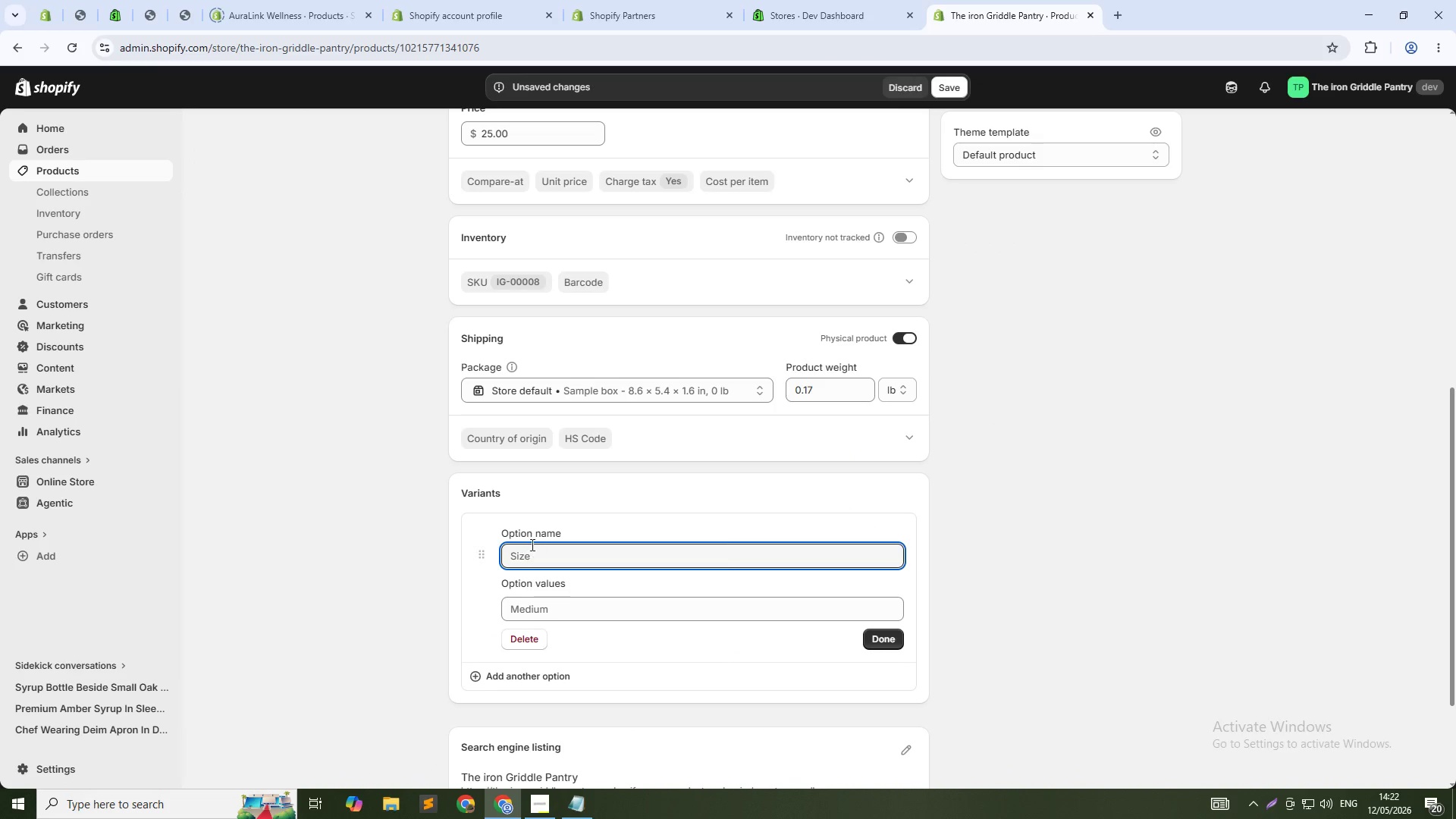 
left_click([531, 556])
 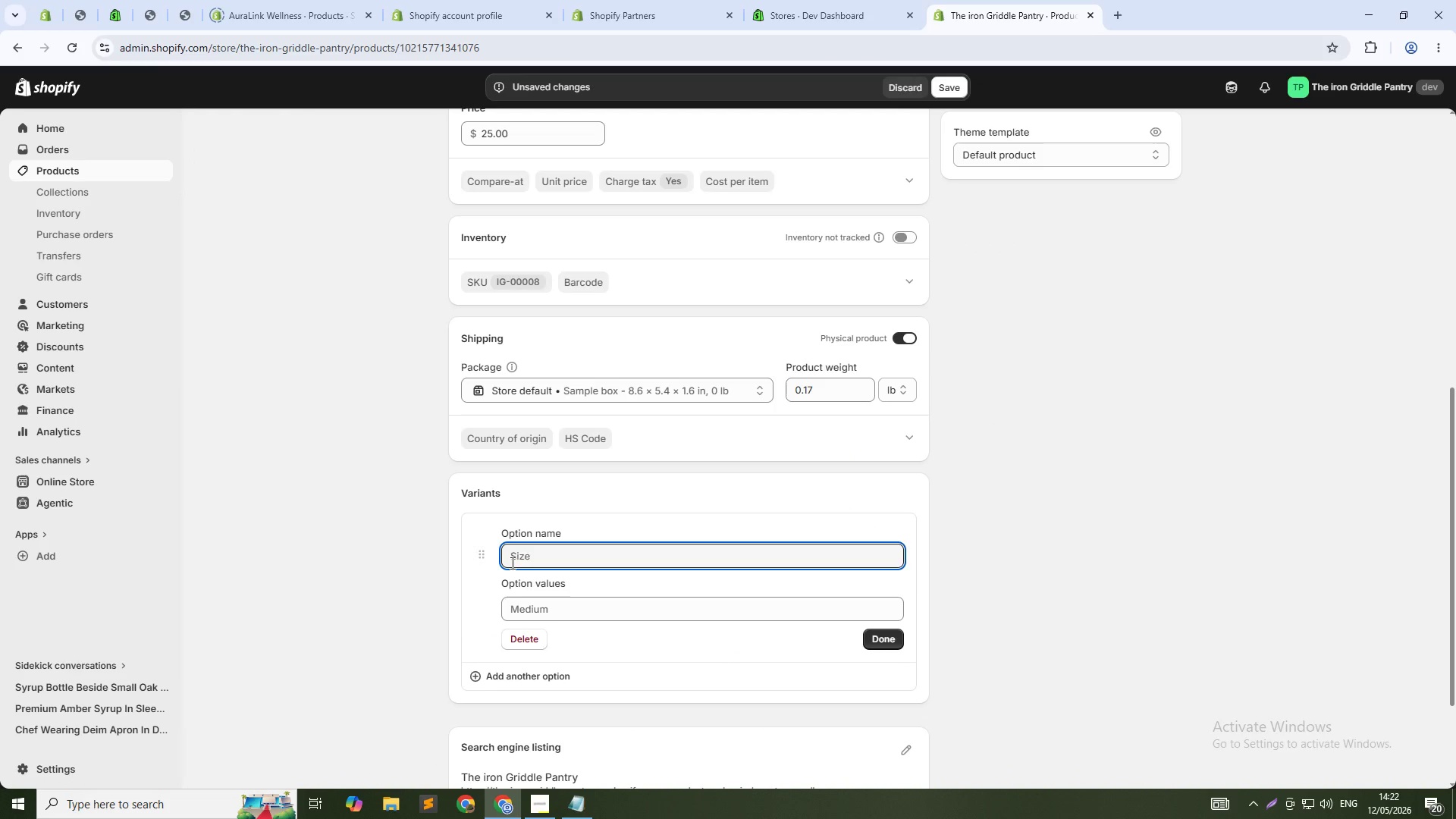 
type(Size)
 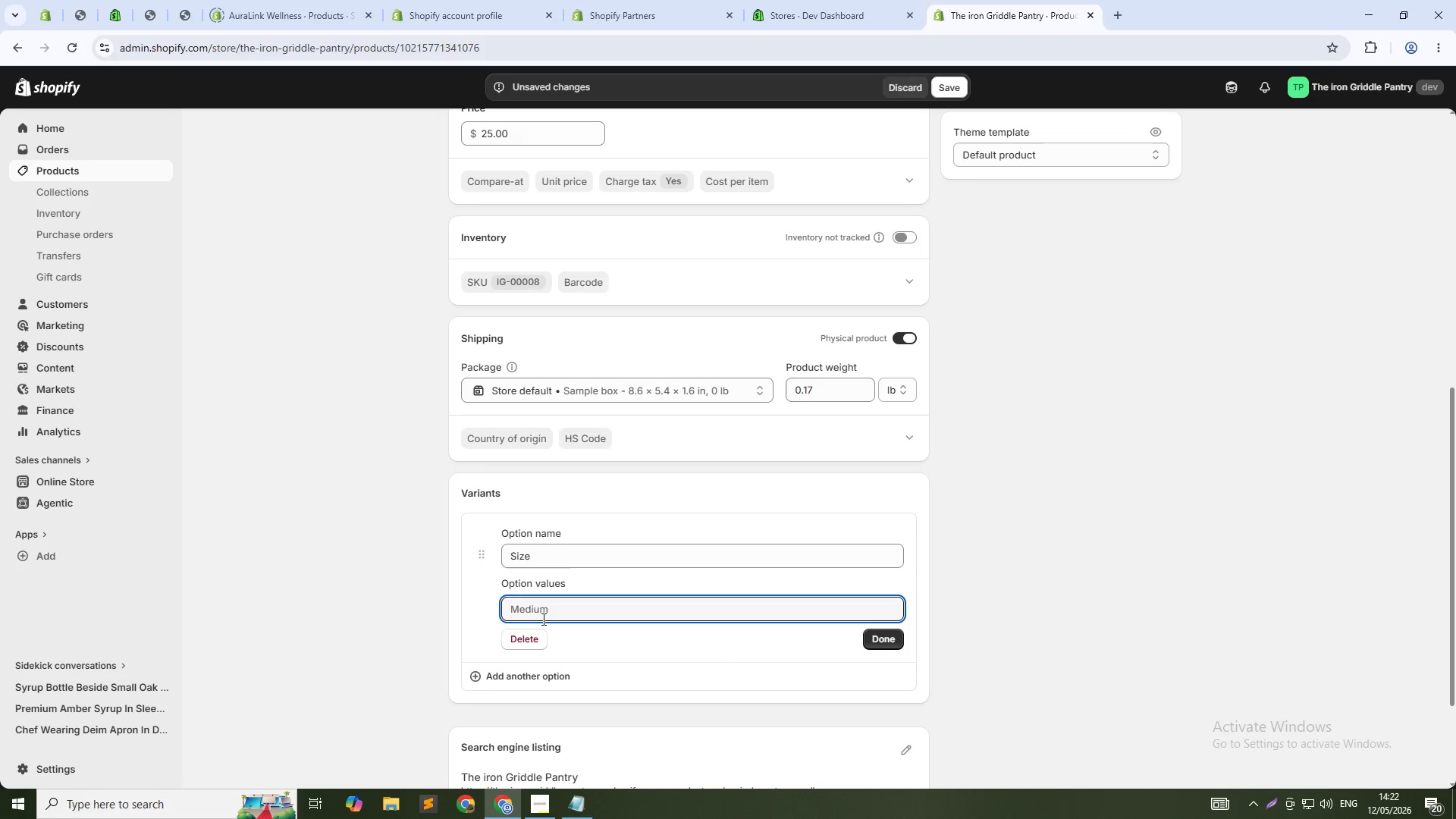 
type(s)
key(Backspace)
type(Small)
 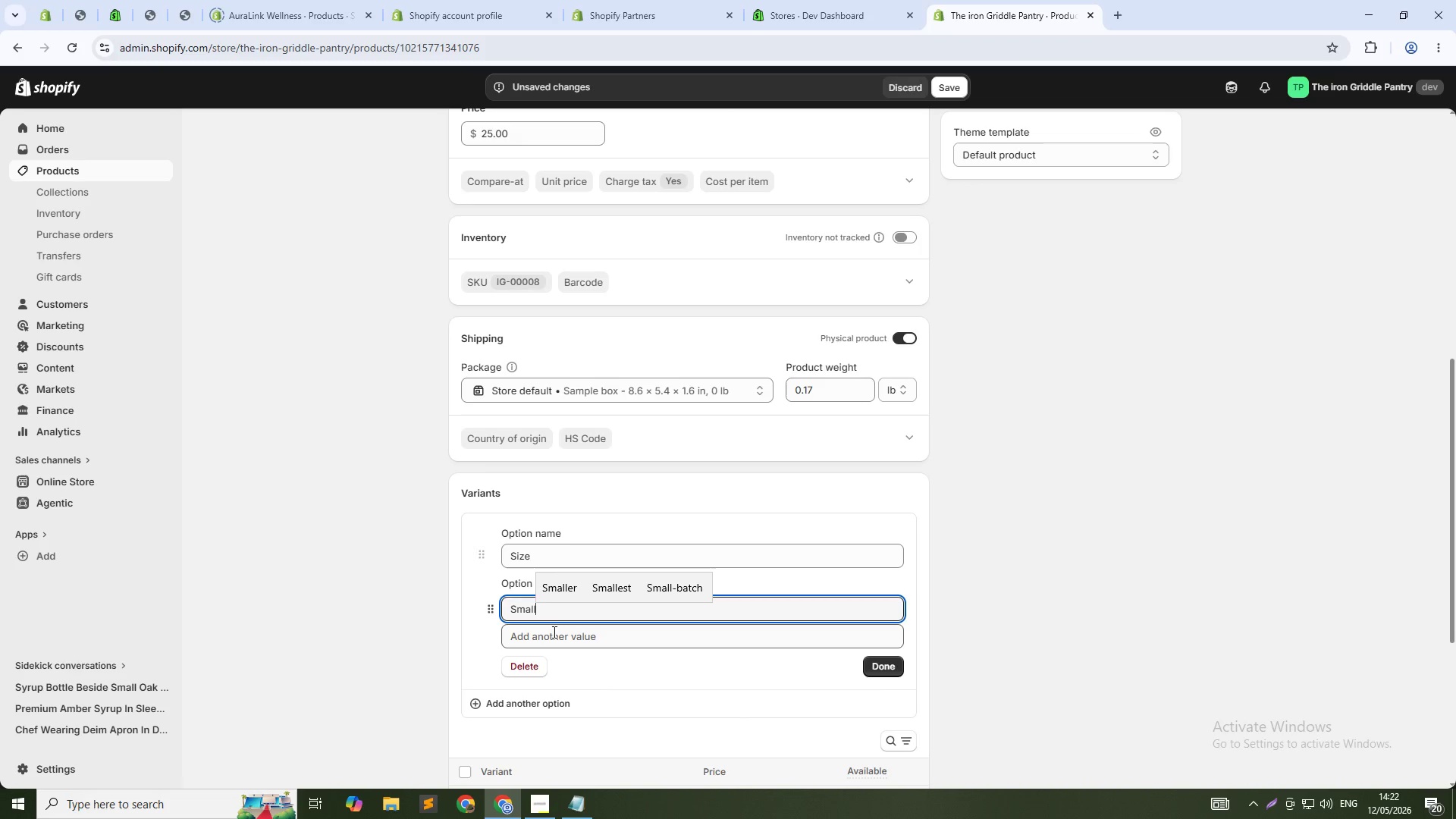 
left_click([552, 635])
 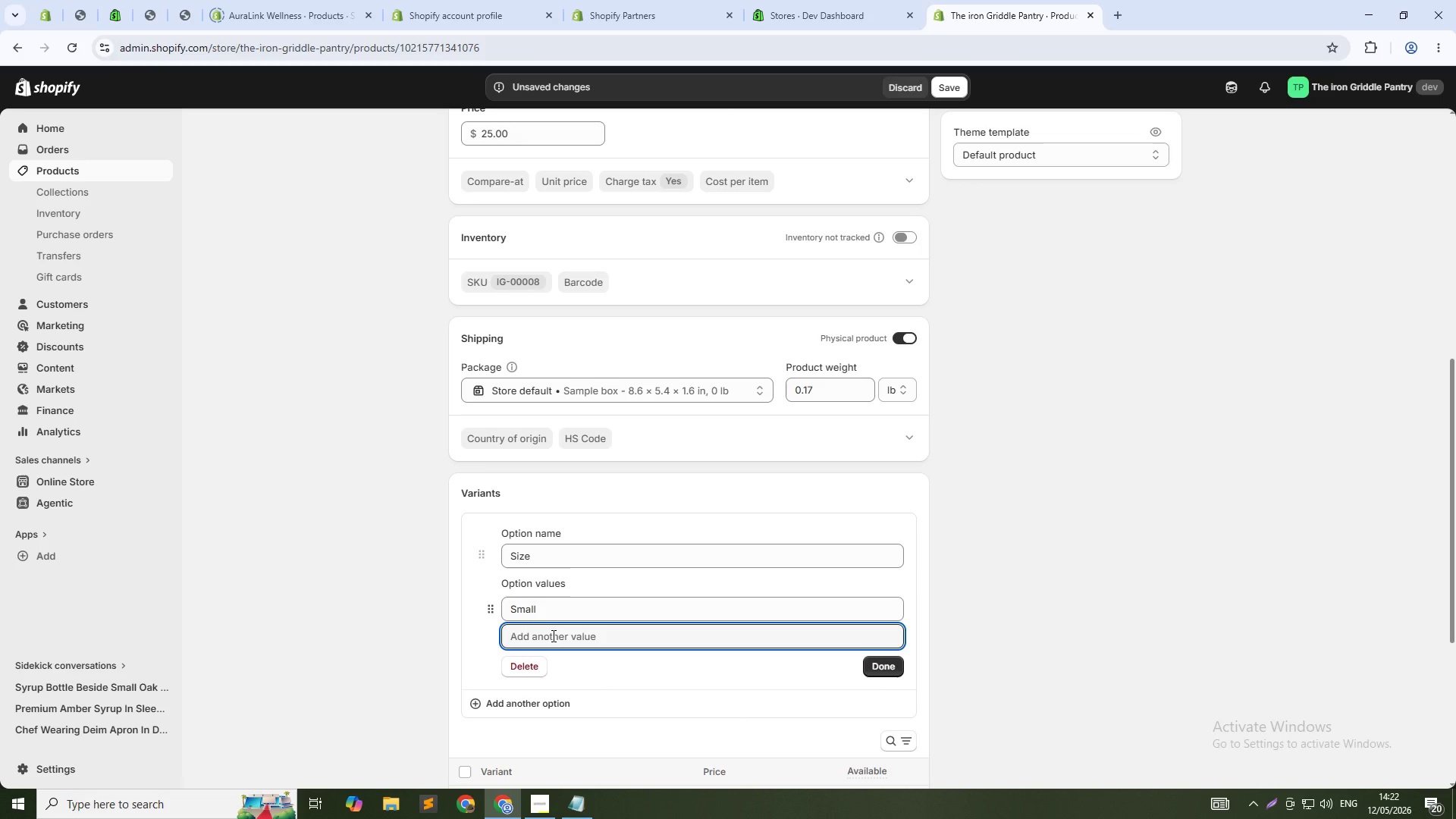 
type(Medium)
 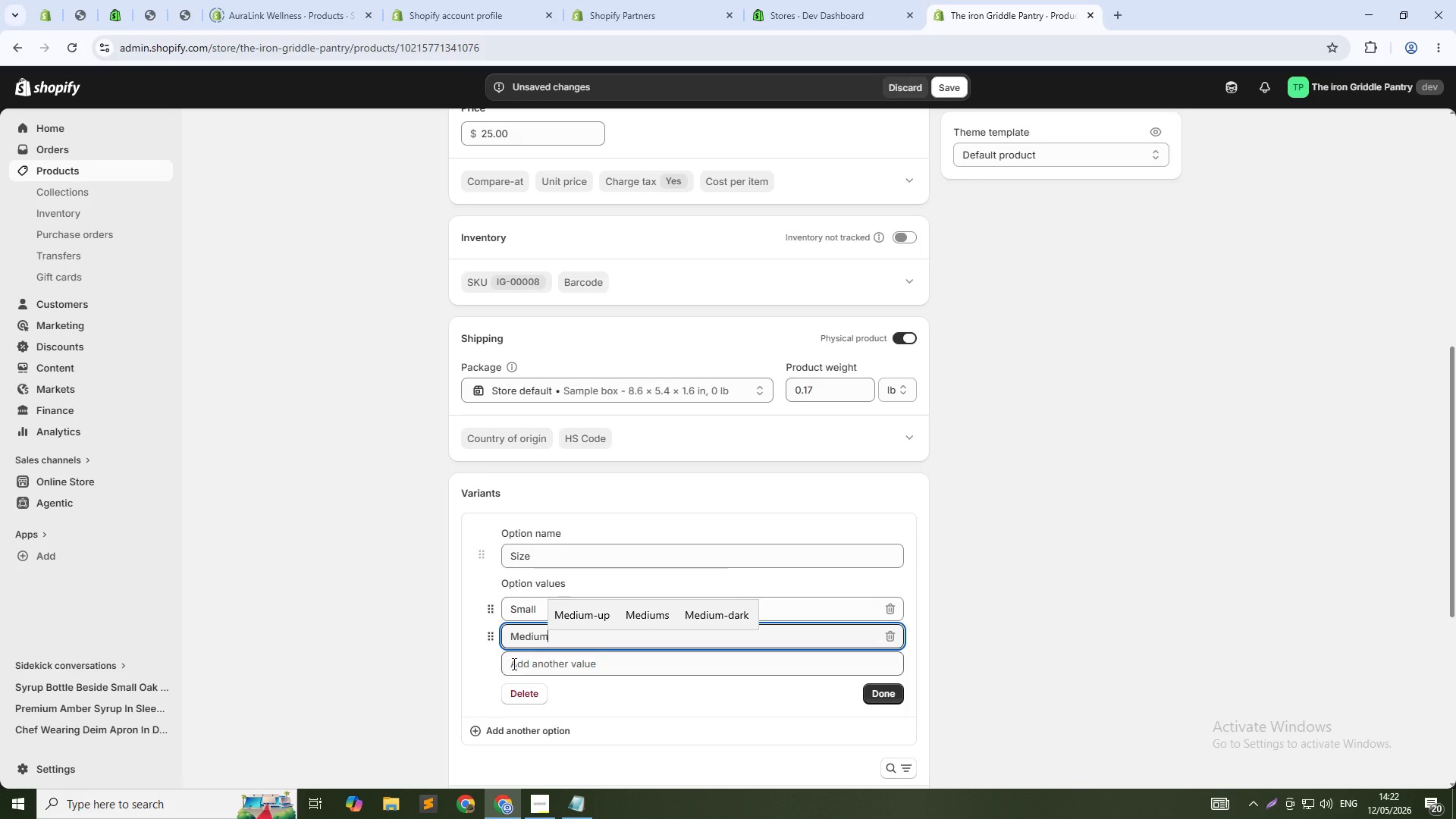 
left_click([516, 668])
 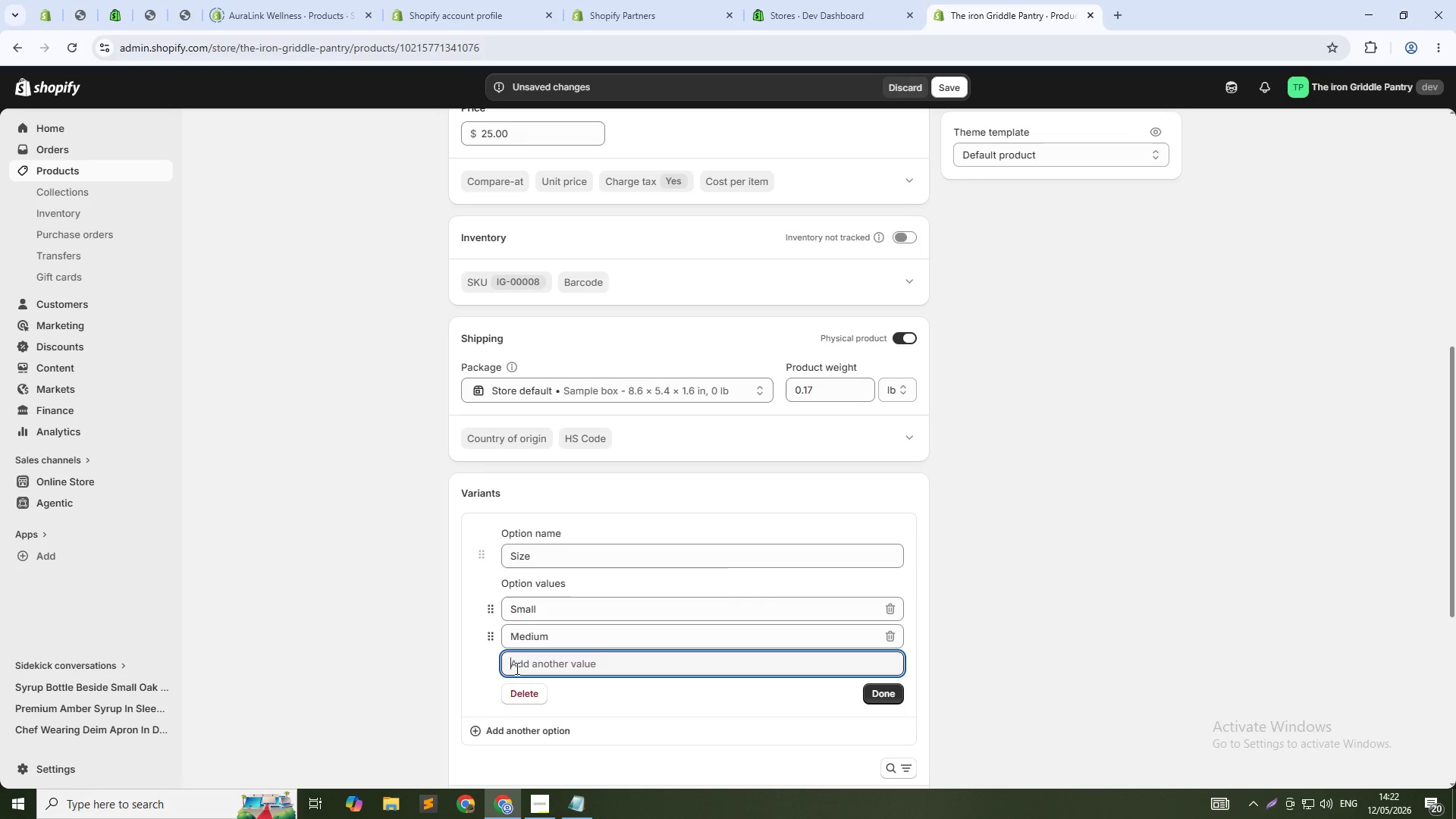 
type(Large)
 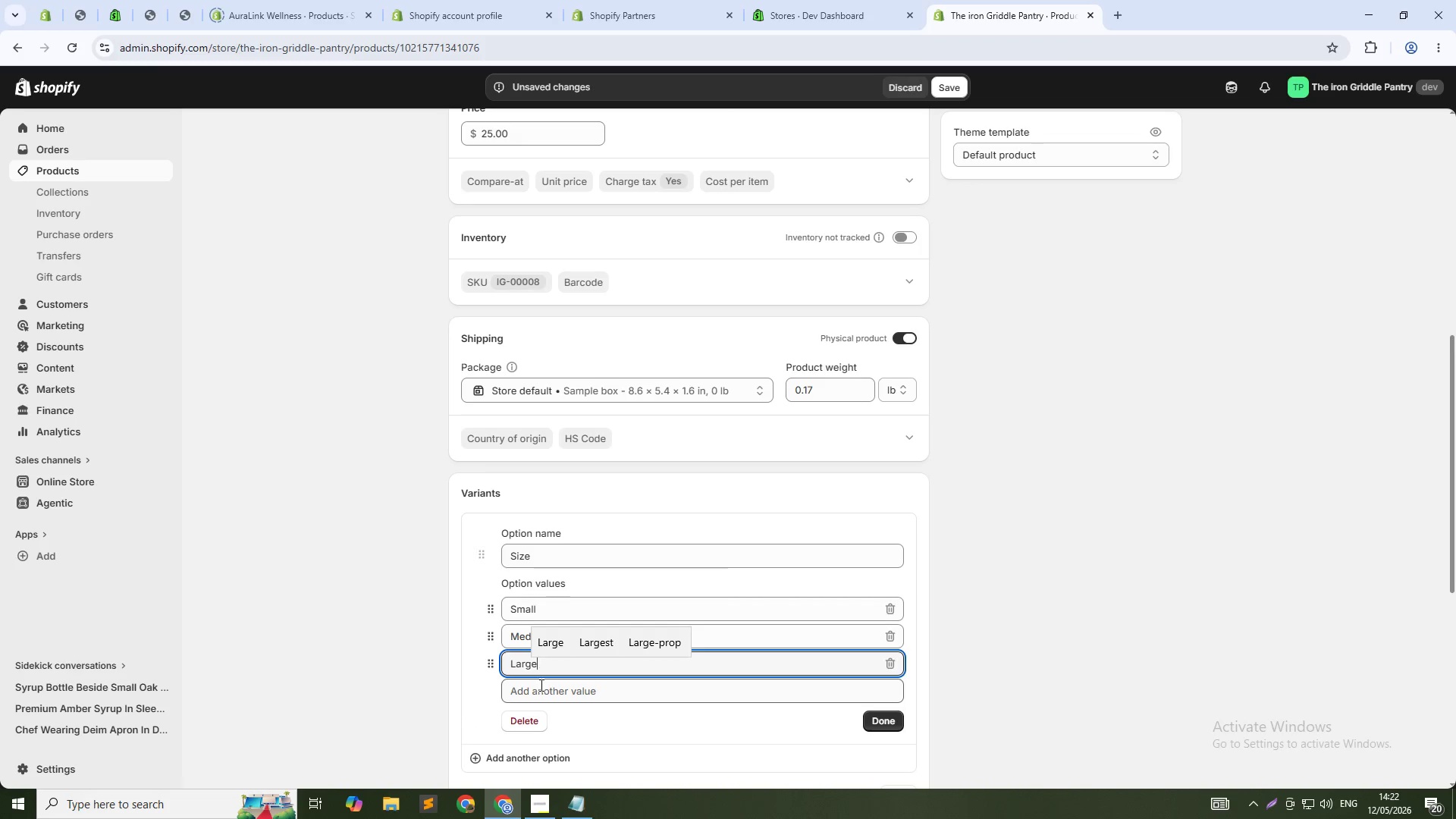 
left_click([540, 690])
 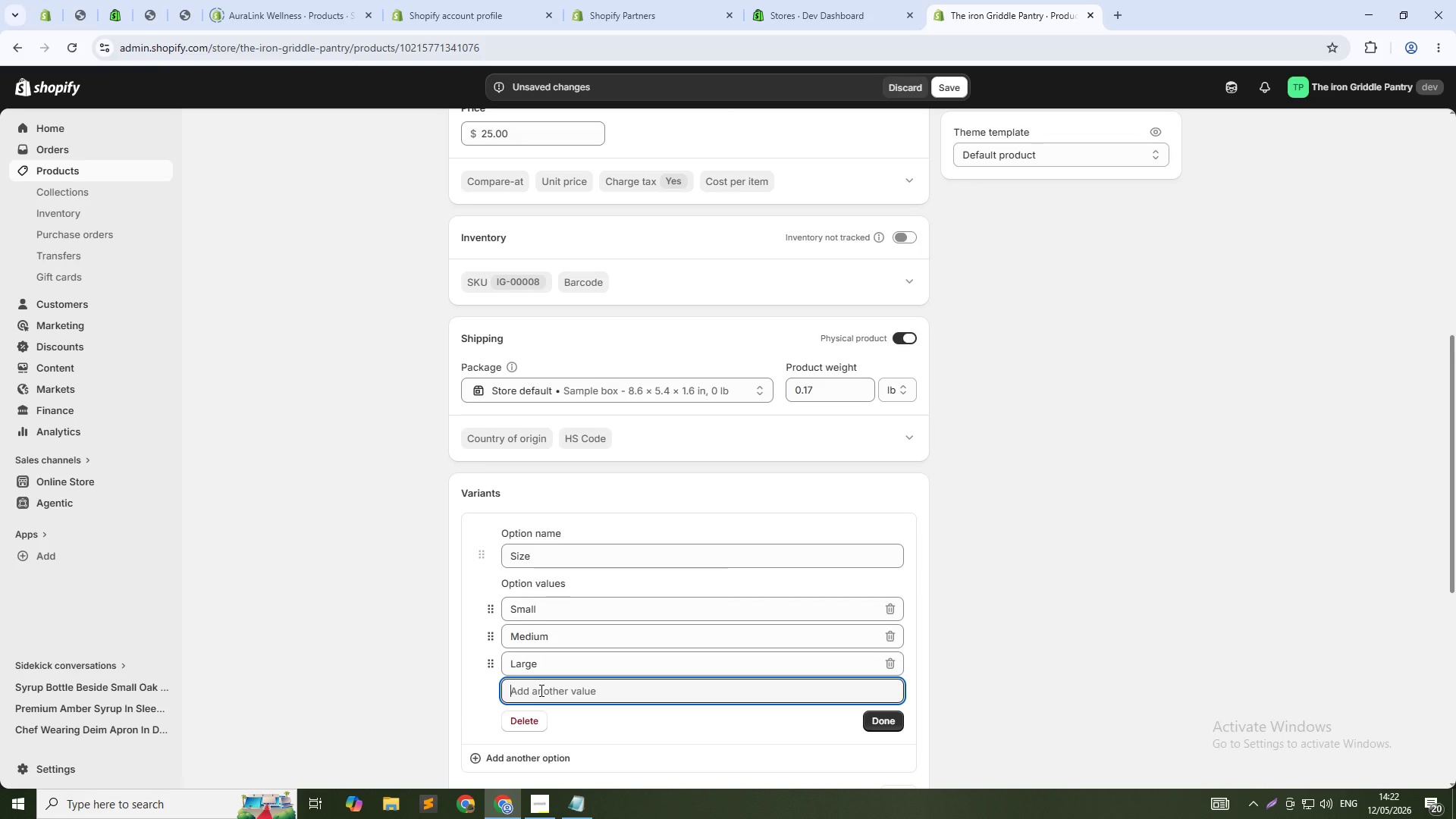 
type(XL)
 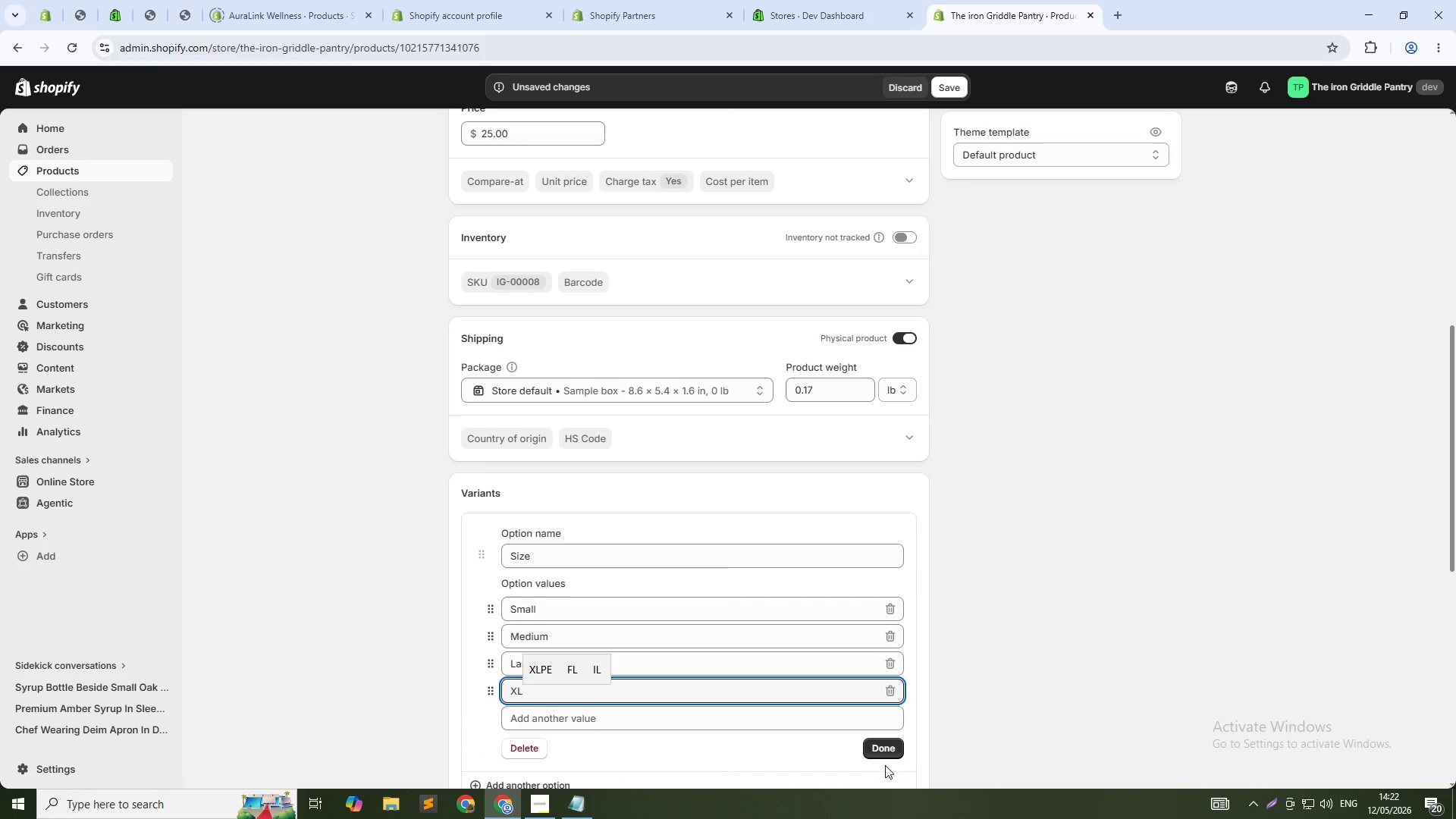 
left_click([883, 747])
 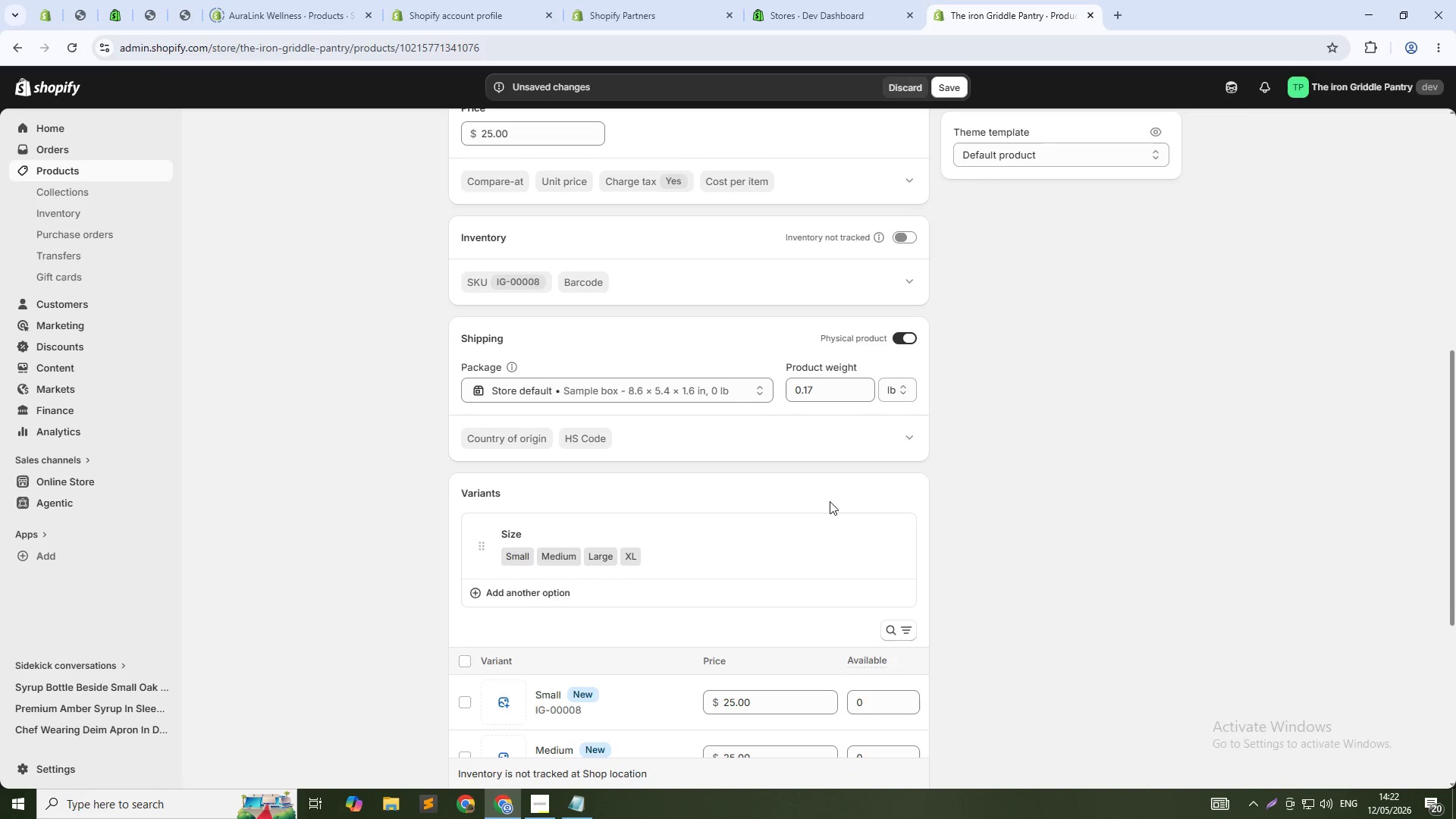 
scroll: coordinate [835, 475], scroll_direction: down, amount: 5.0
 